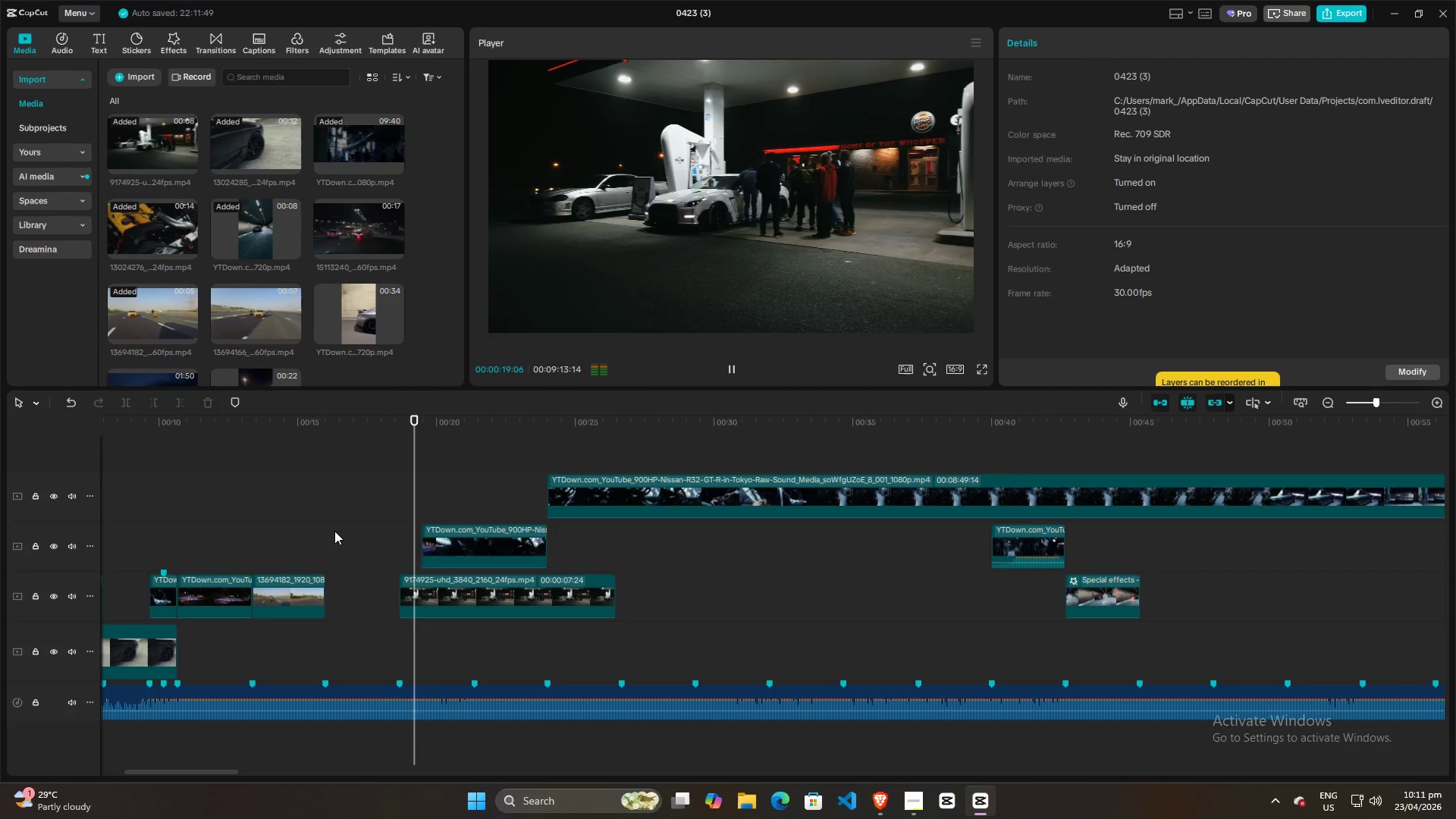 
key(Space)
 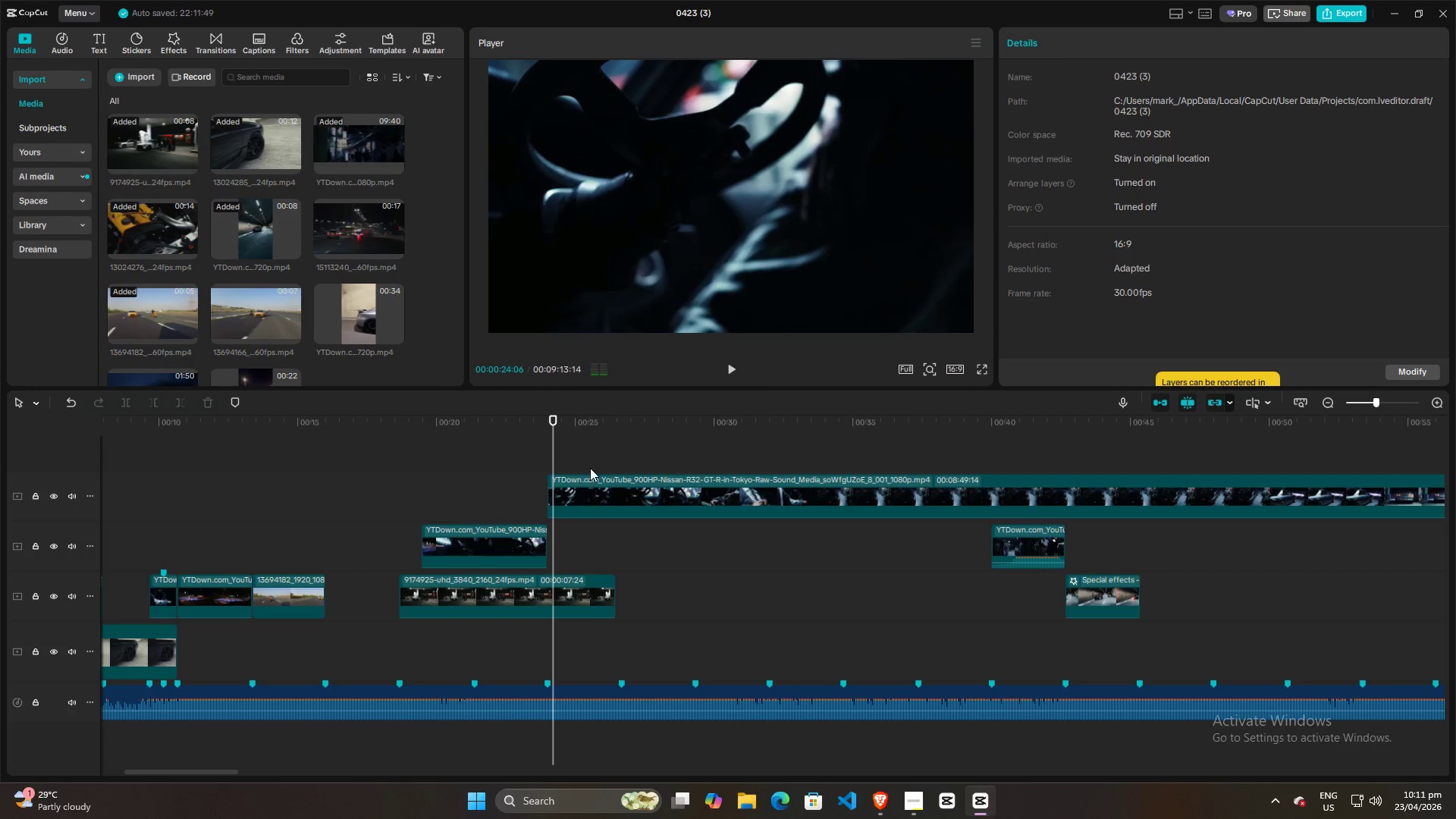 
left_click([589, 464])
 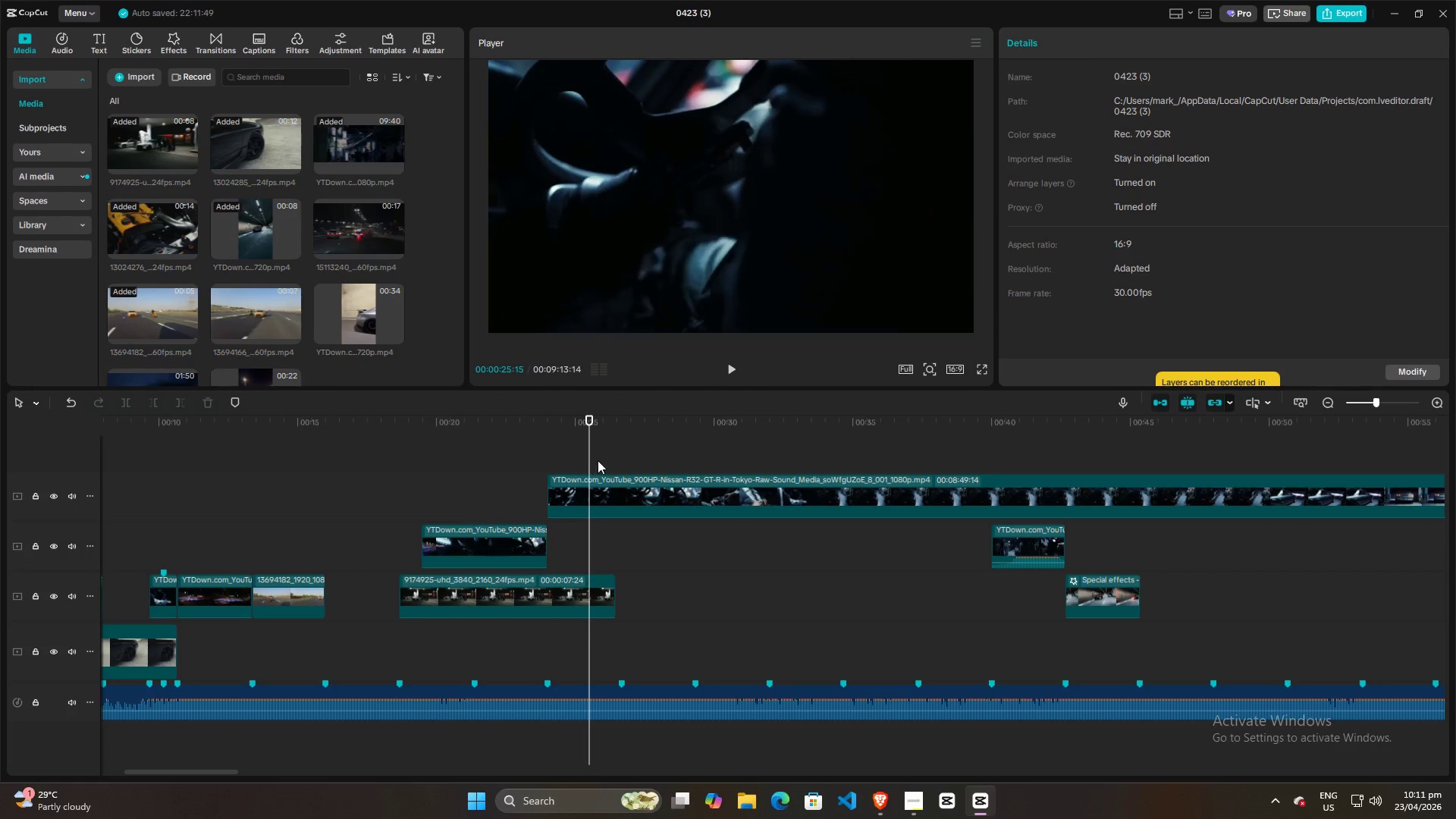 
double_click([601, 460])
 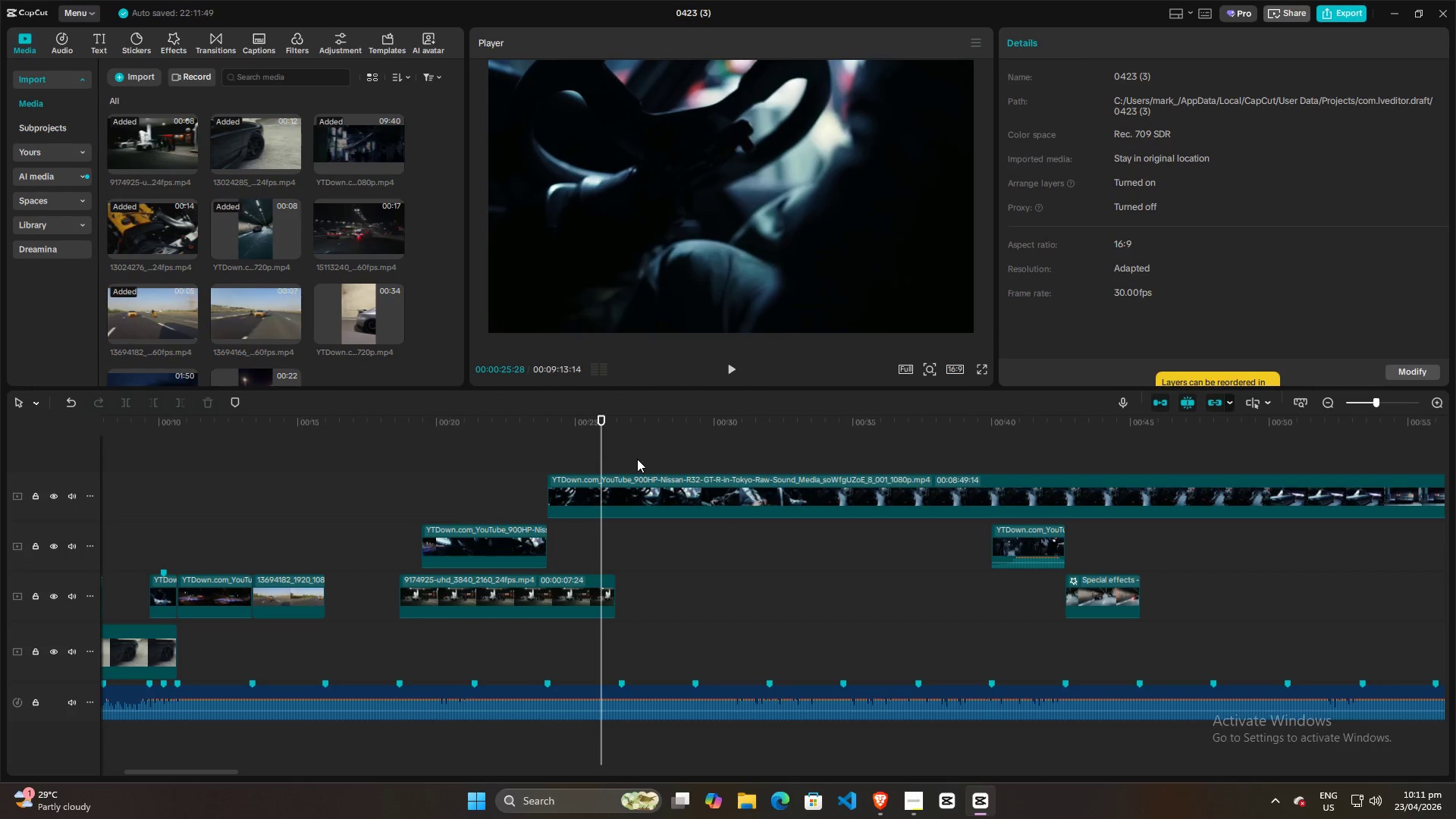 
triple_click([642, 459])
 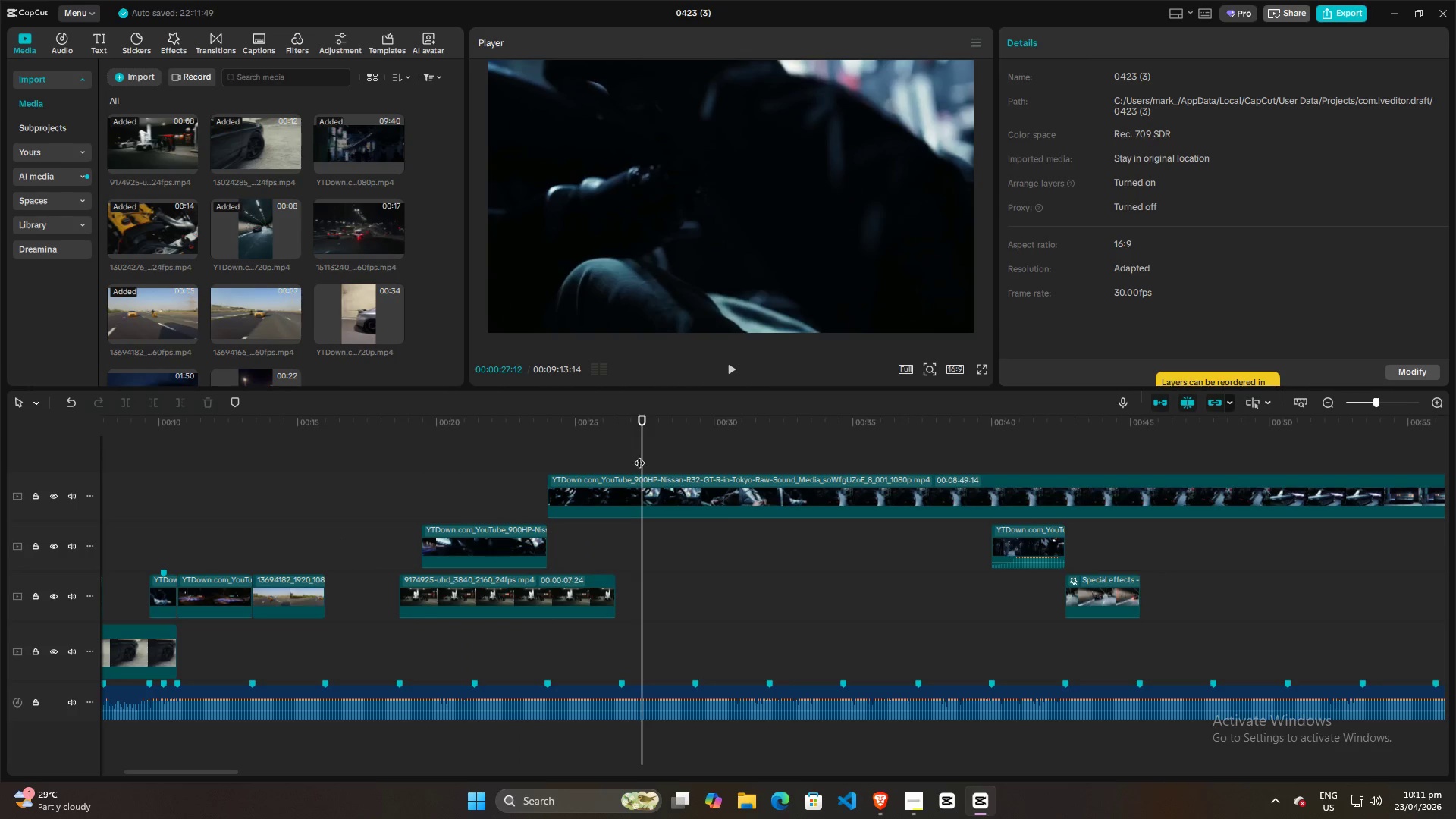 
left_click_drag(start_coordinate=[640, 454], to_coordinate=[732, 458])
 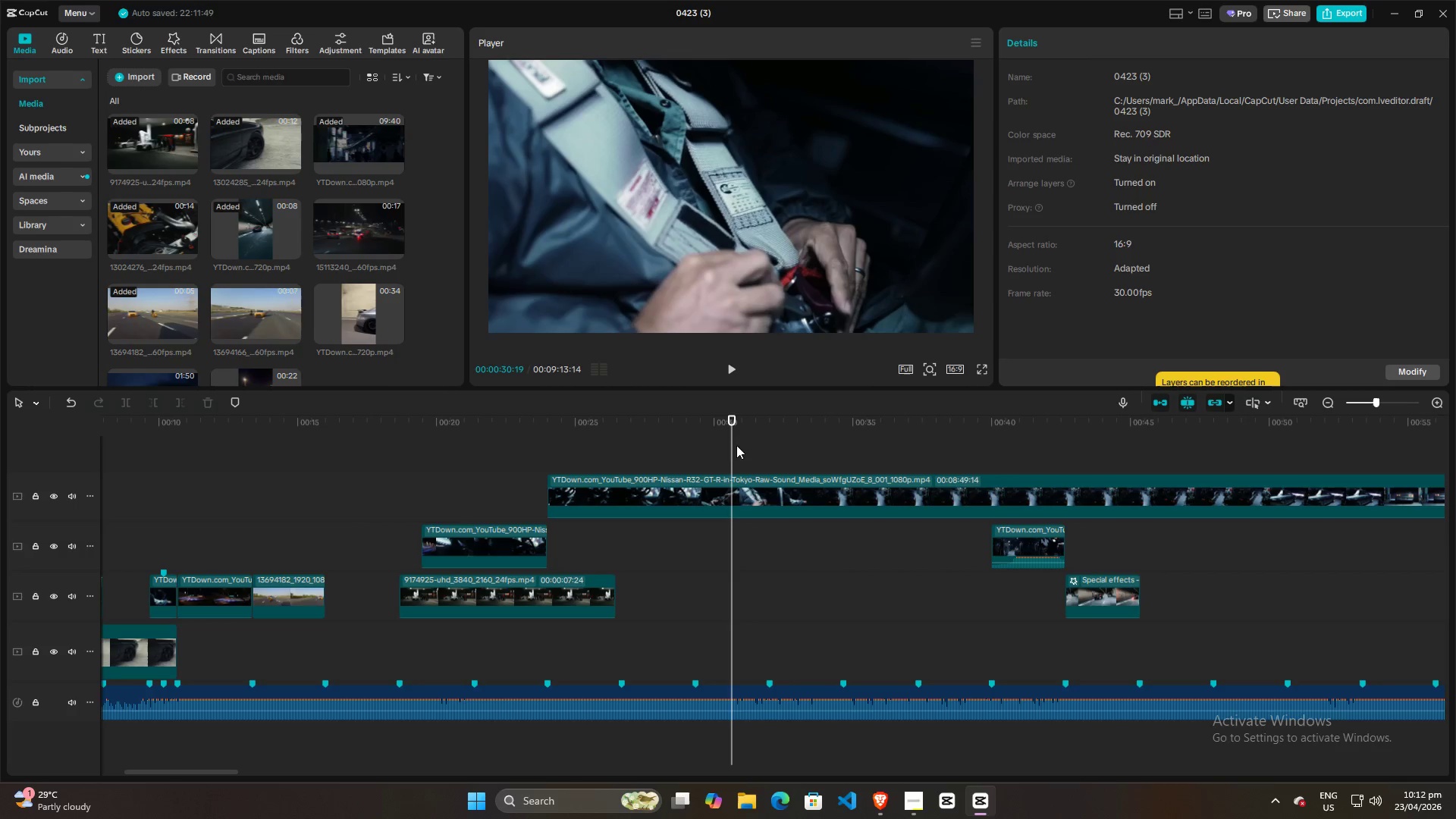 
left_click_drag(start_coordinate=[733, 446], to_coordinate=[609, 419])
 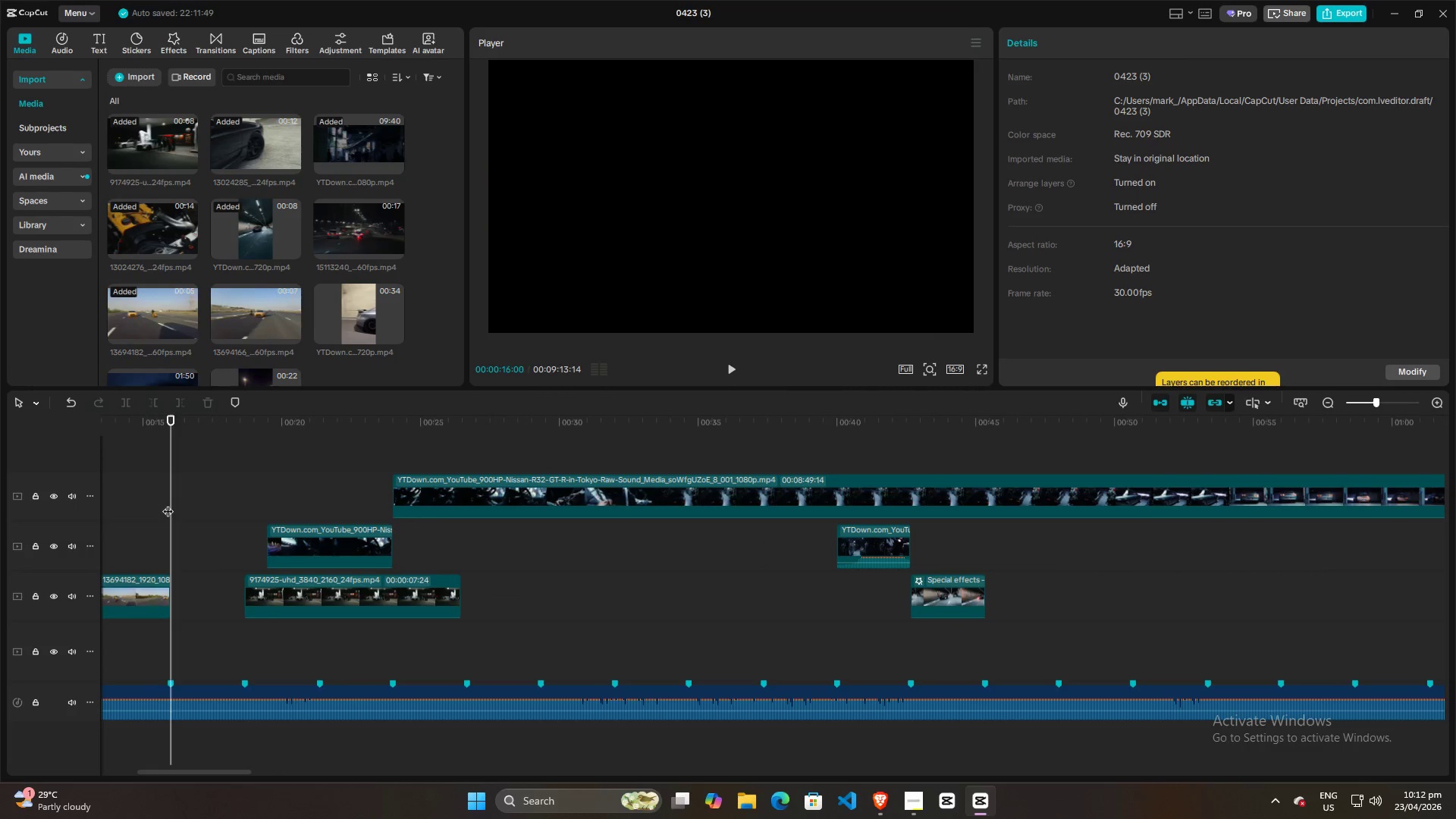 
key(Space)
 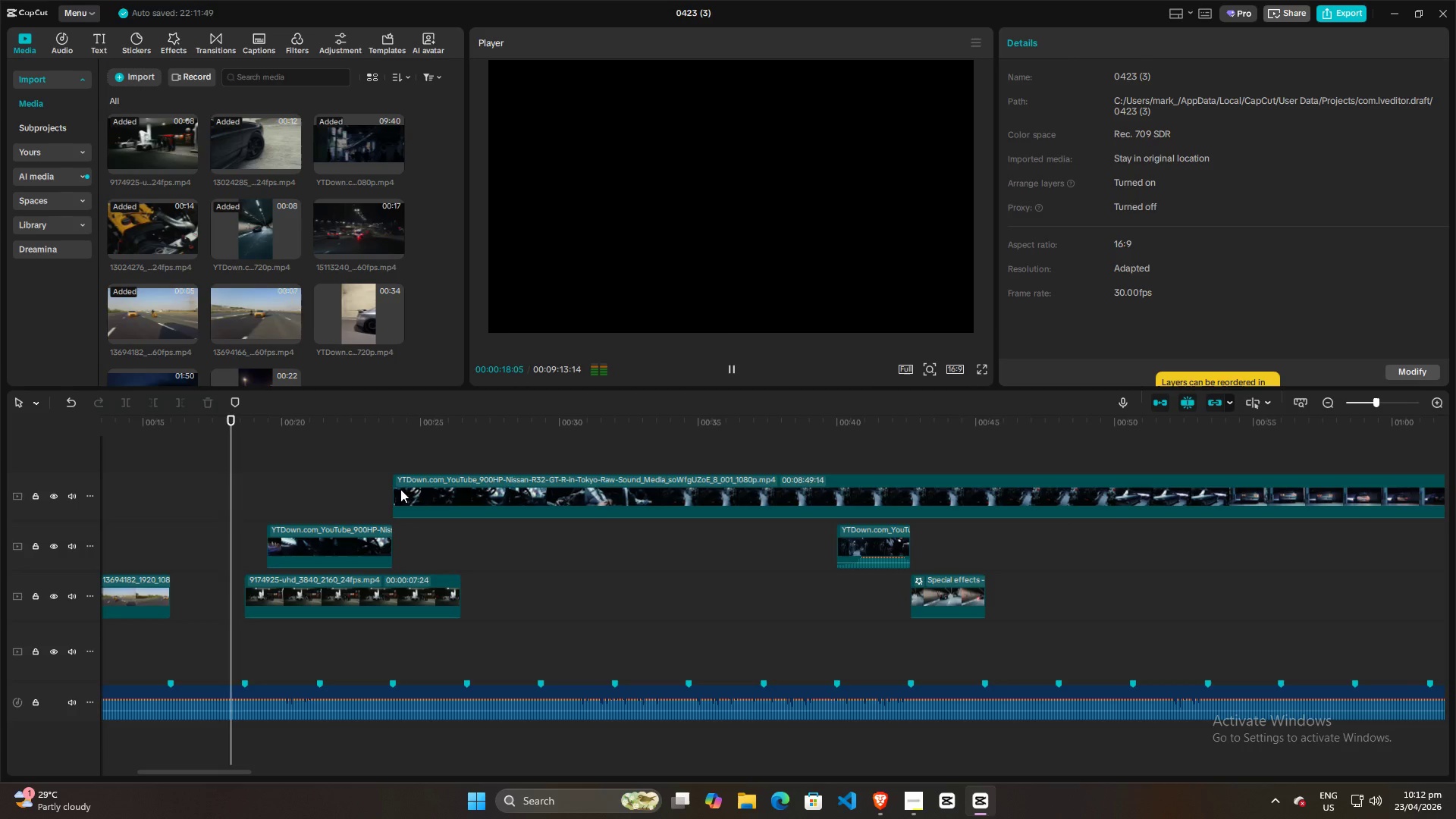 
key(Space)
 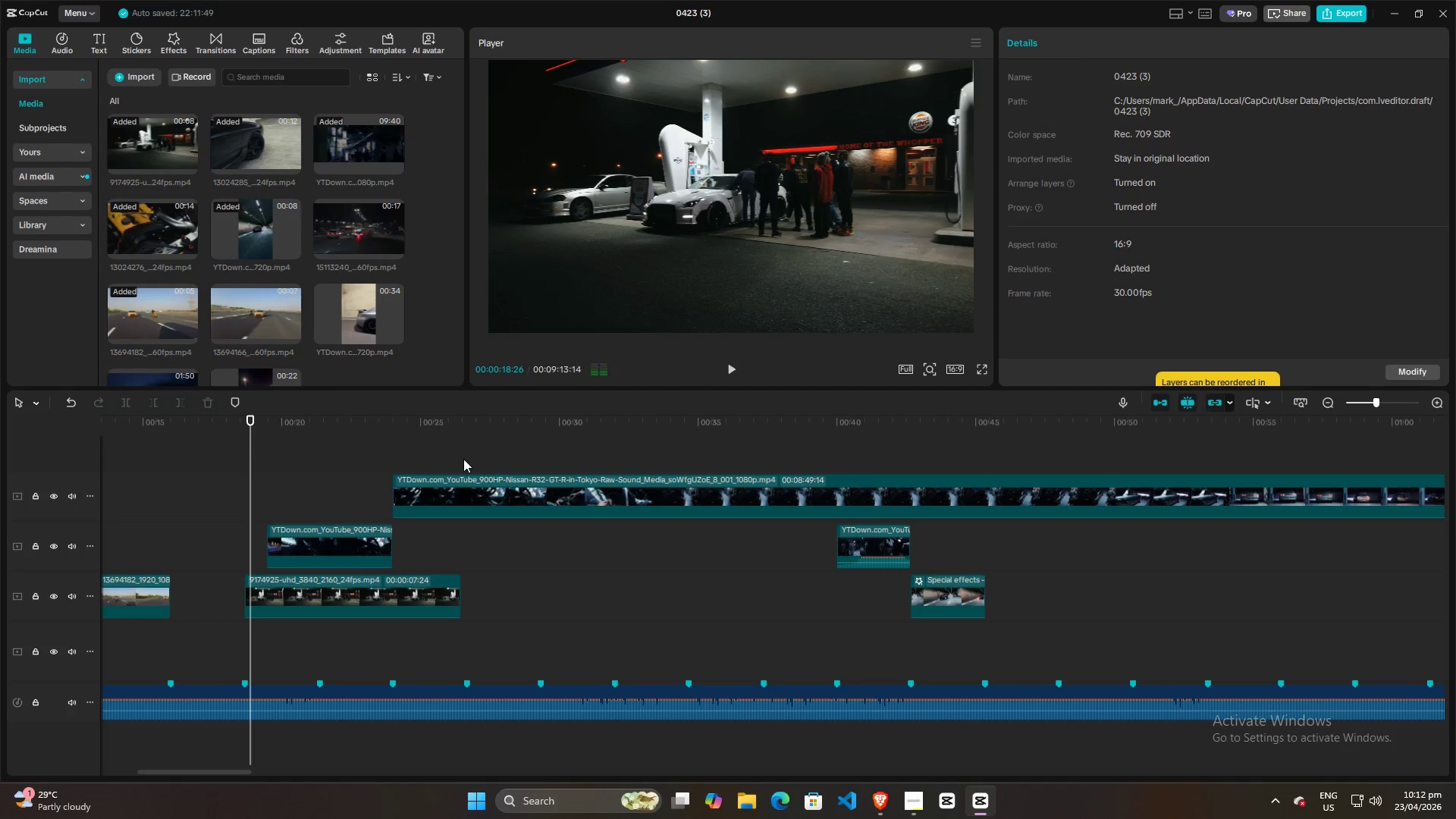 
left_click([463, 459])
 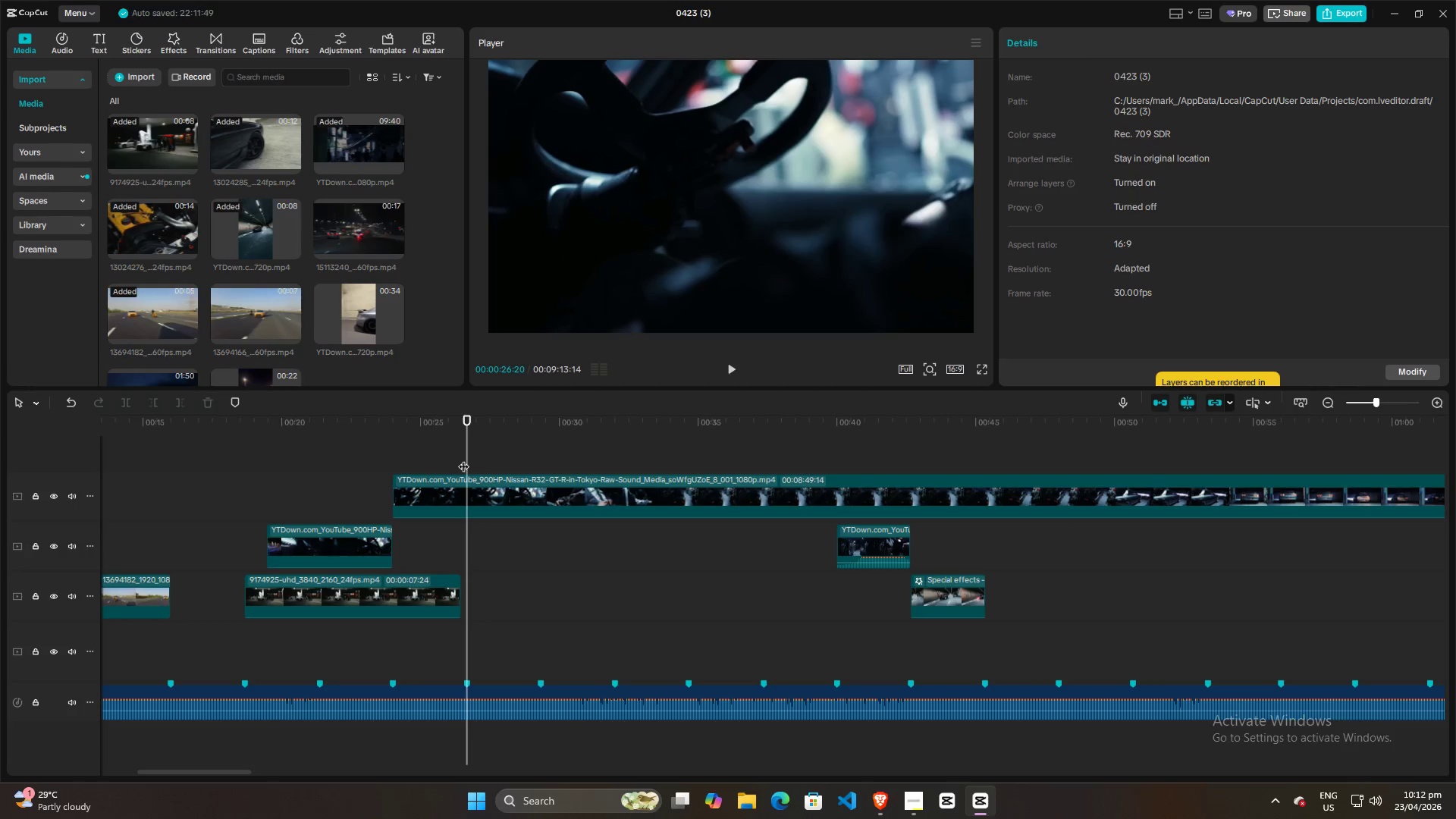 
left_click_drag(start_coordinate=[463, 458], to_coordinate=[427, 422])
 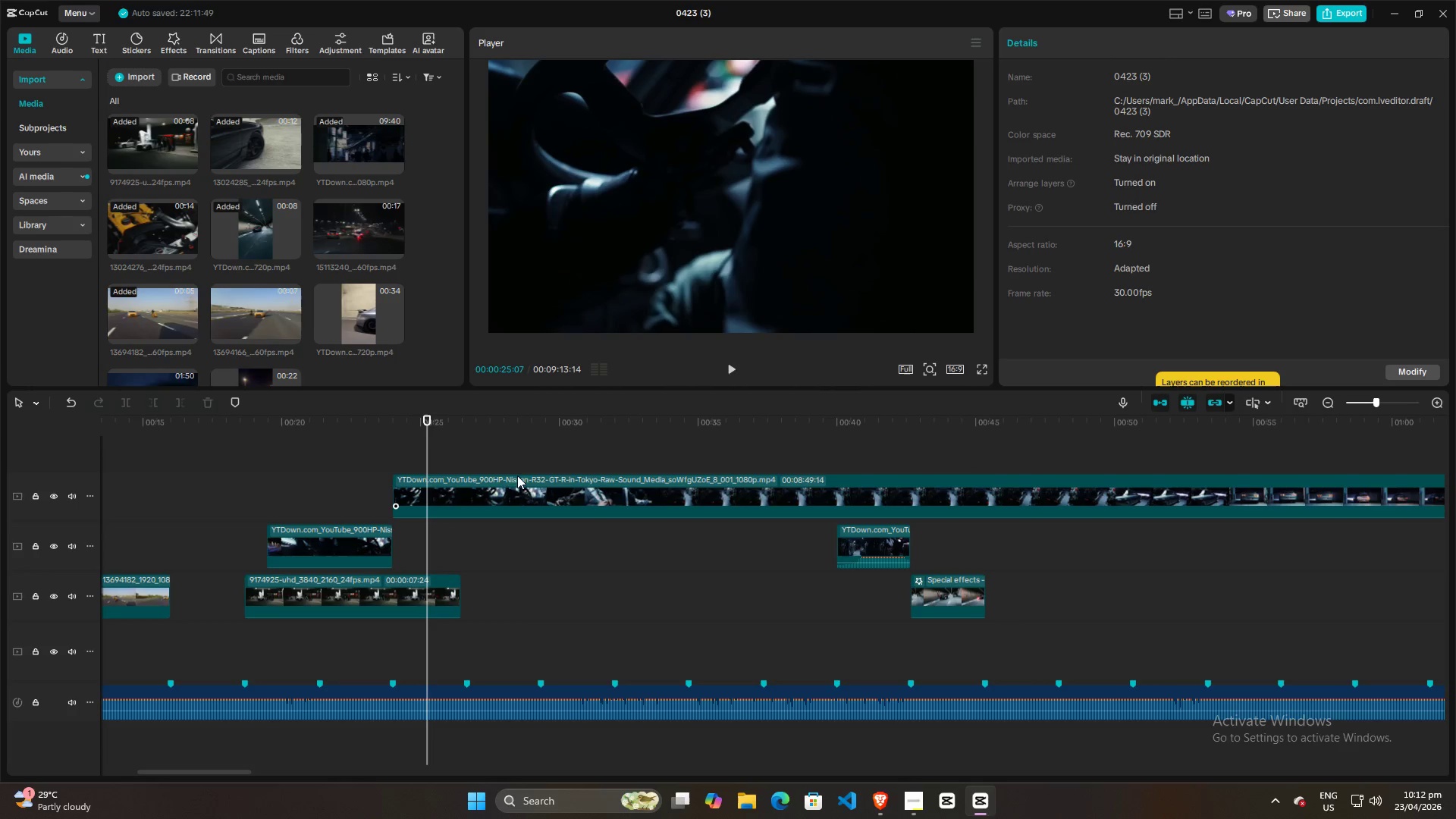 
left_click_drag(start_coordinate=[527, 481], to_coordinate=[719, 466])
 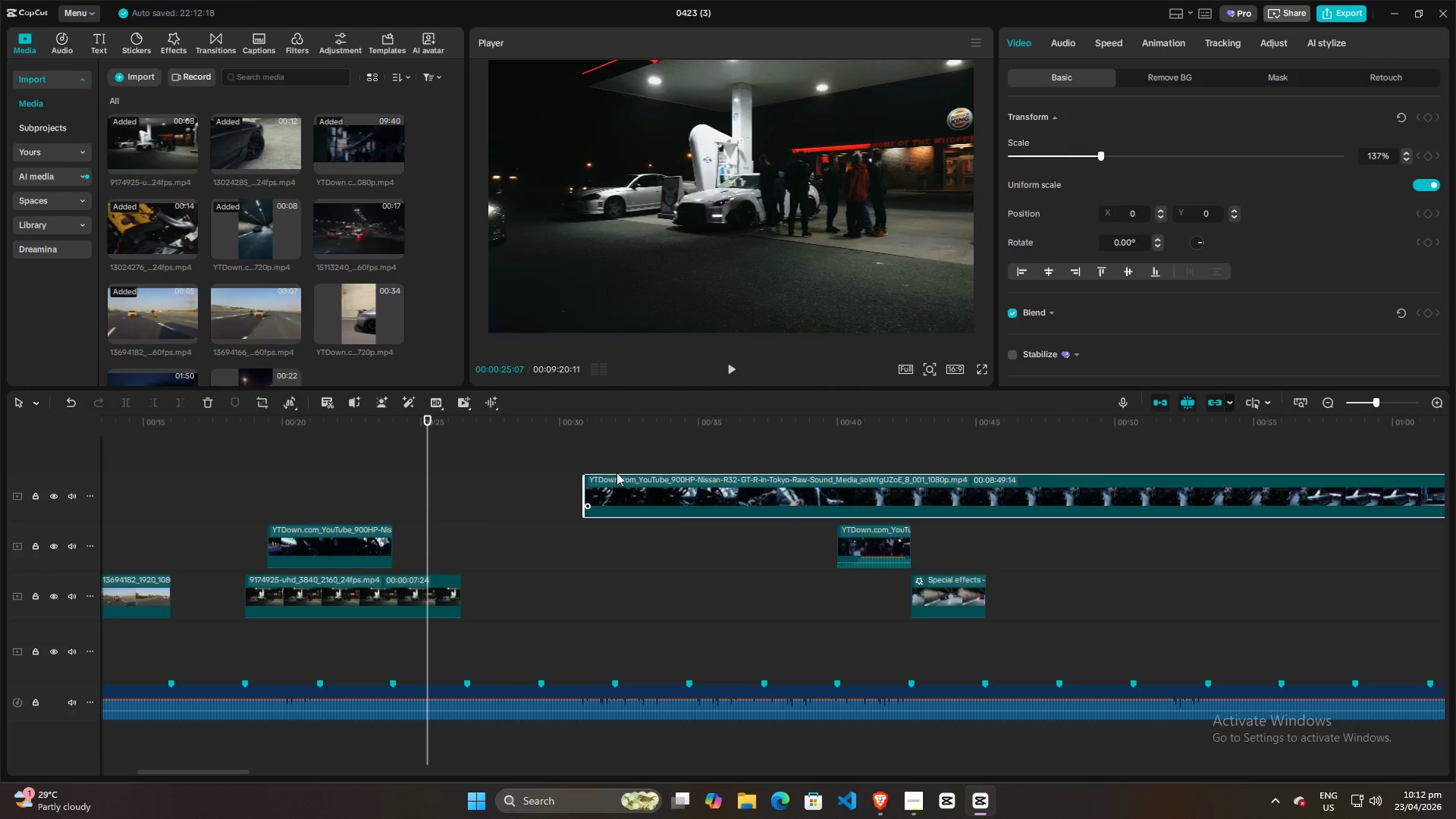 
left_click([587, 455])
 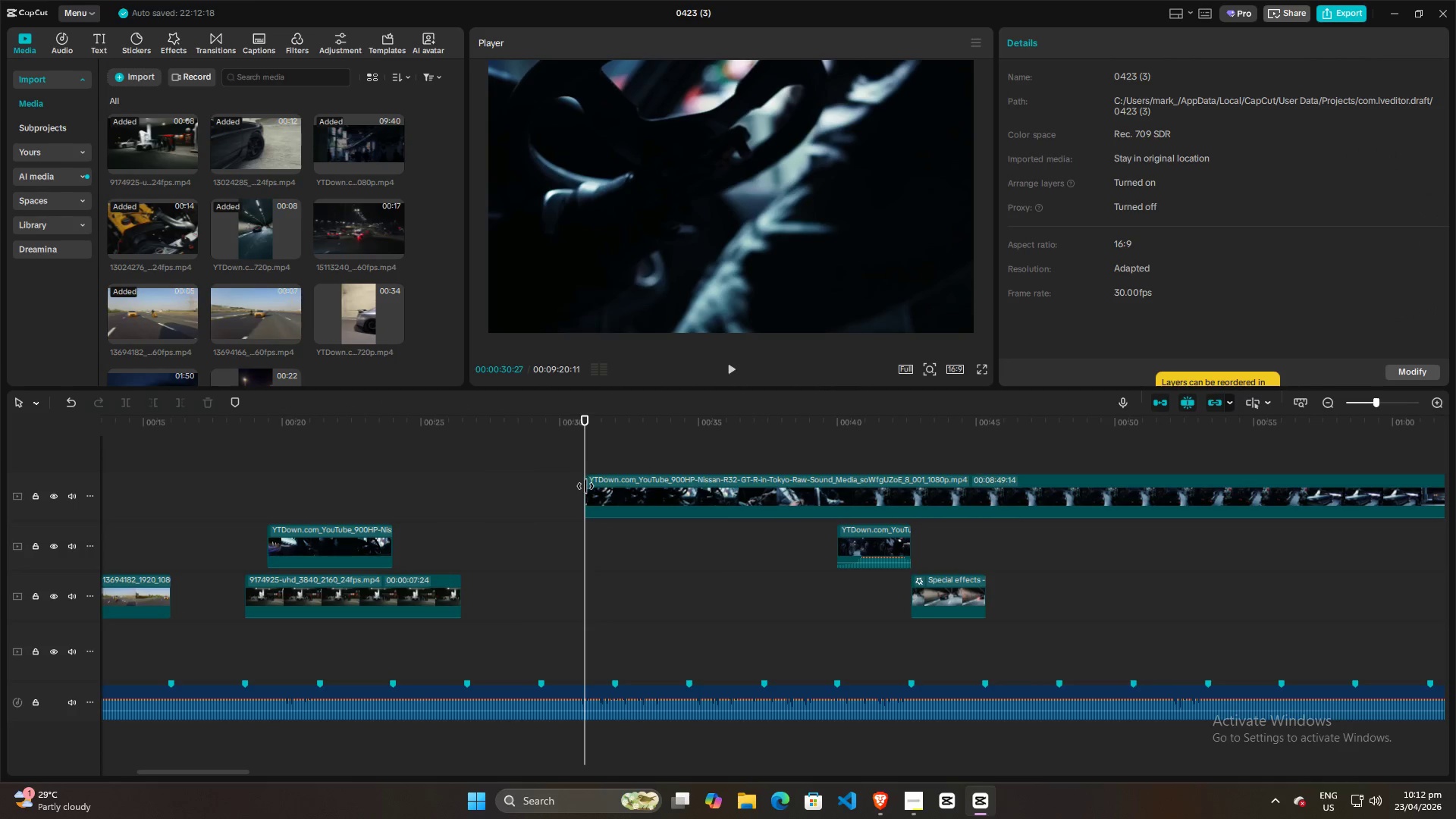 
left_click_drag(start_coordinate=[587, 487], to_coordinate=[493, 487])
 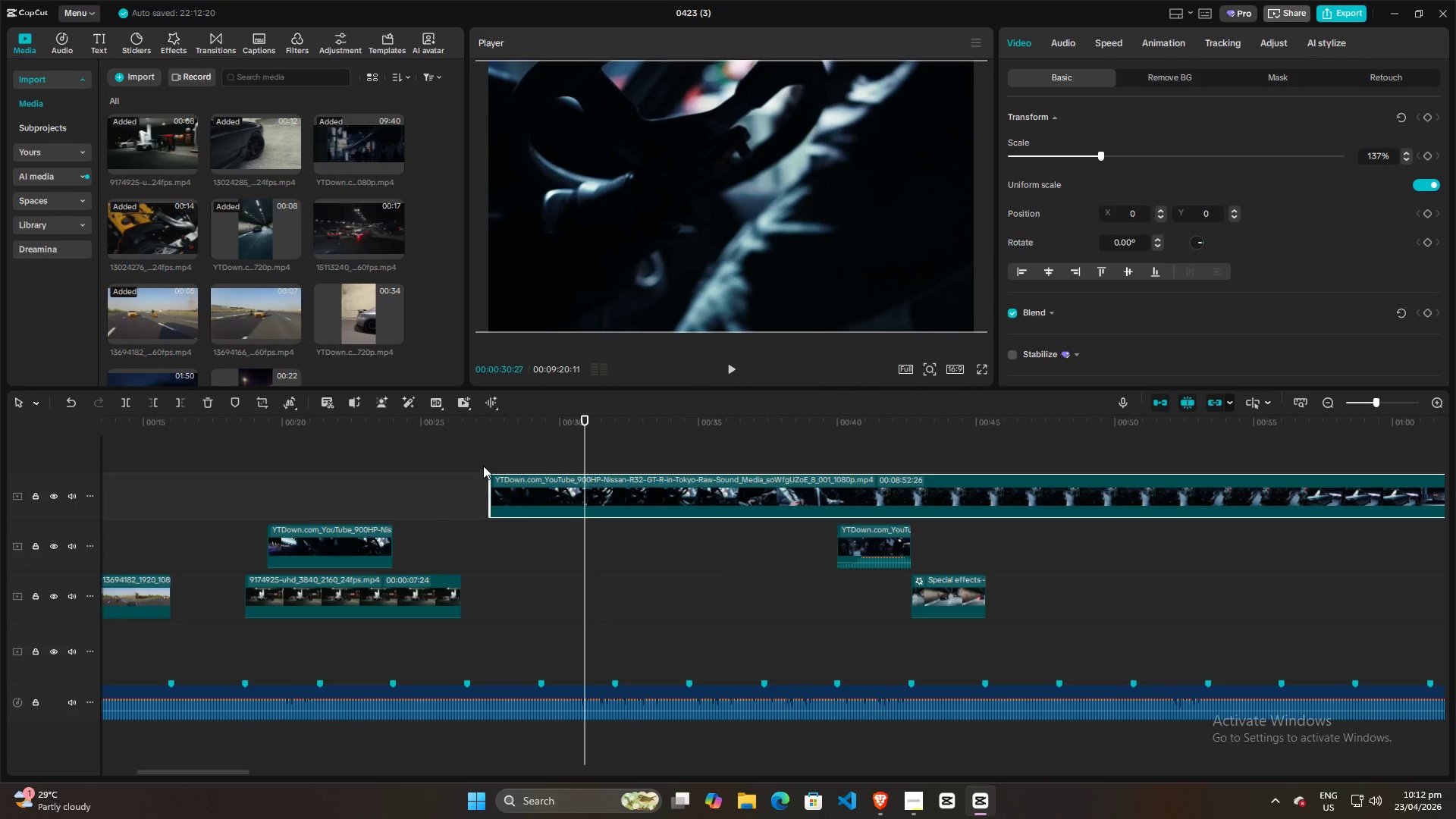 
left_click([486, 457])
 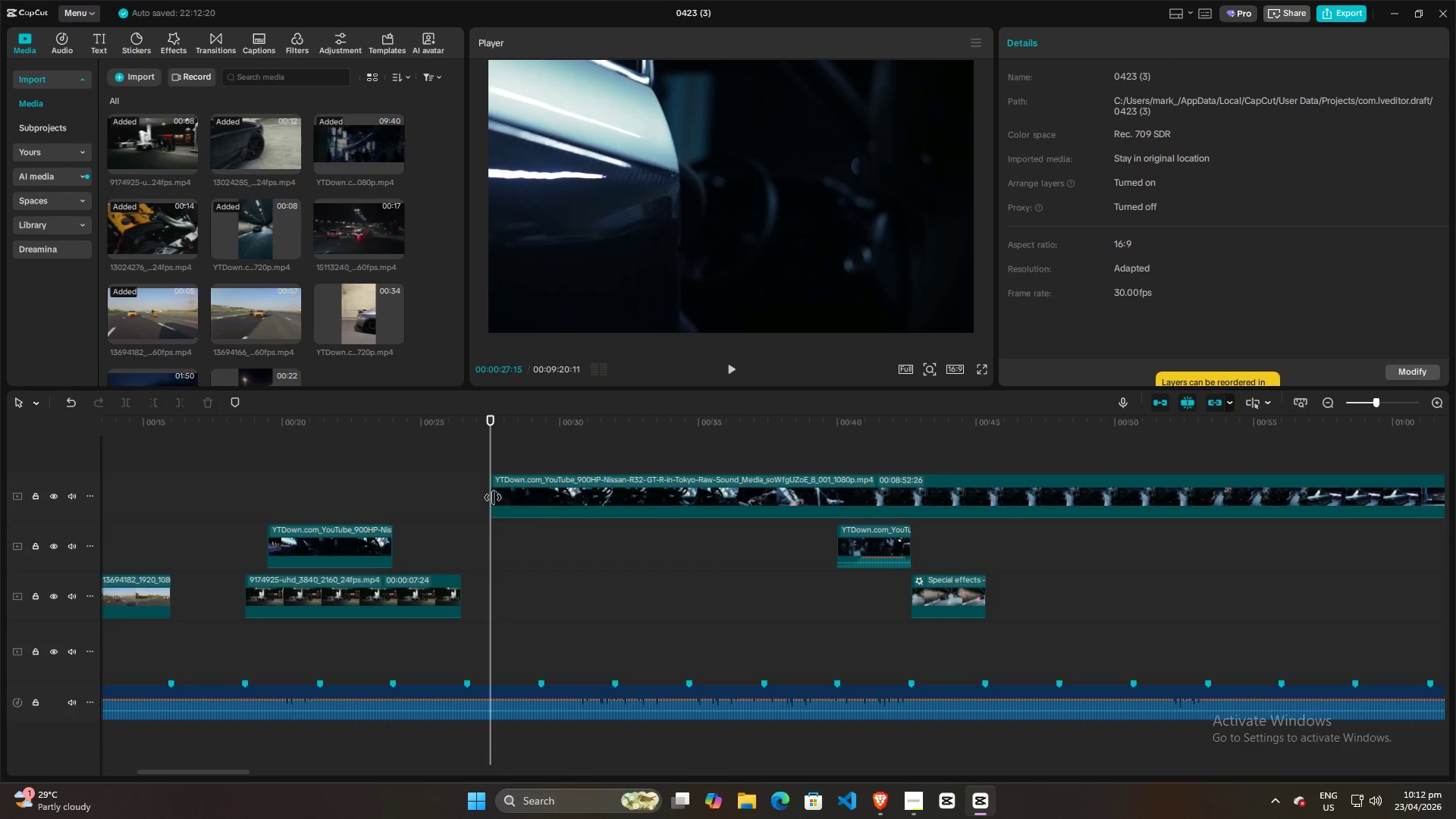 
left_click_drag(start_coordinate=[493, 497], to_coordinate=[191, 497])
 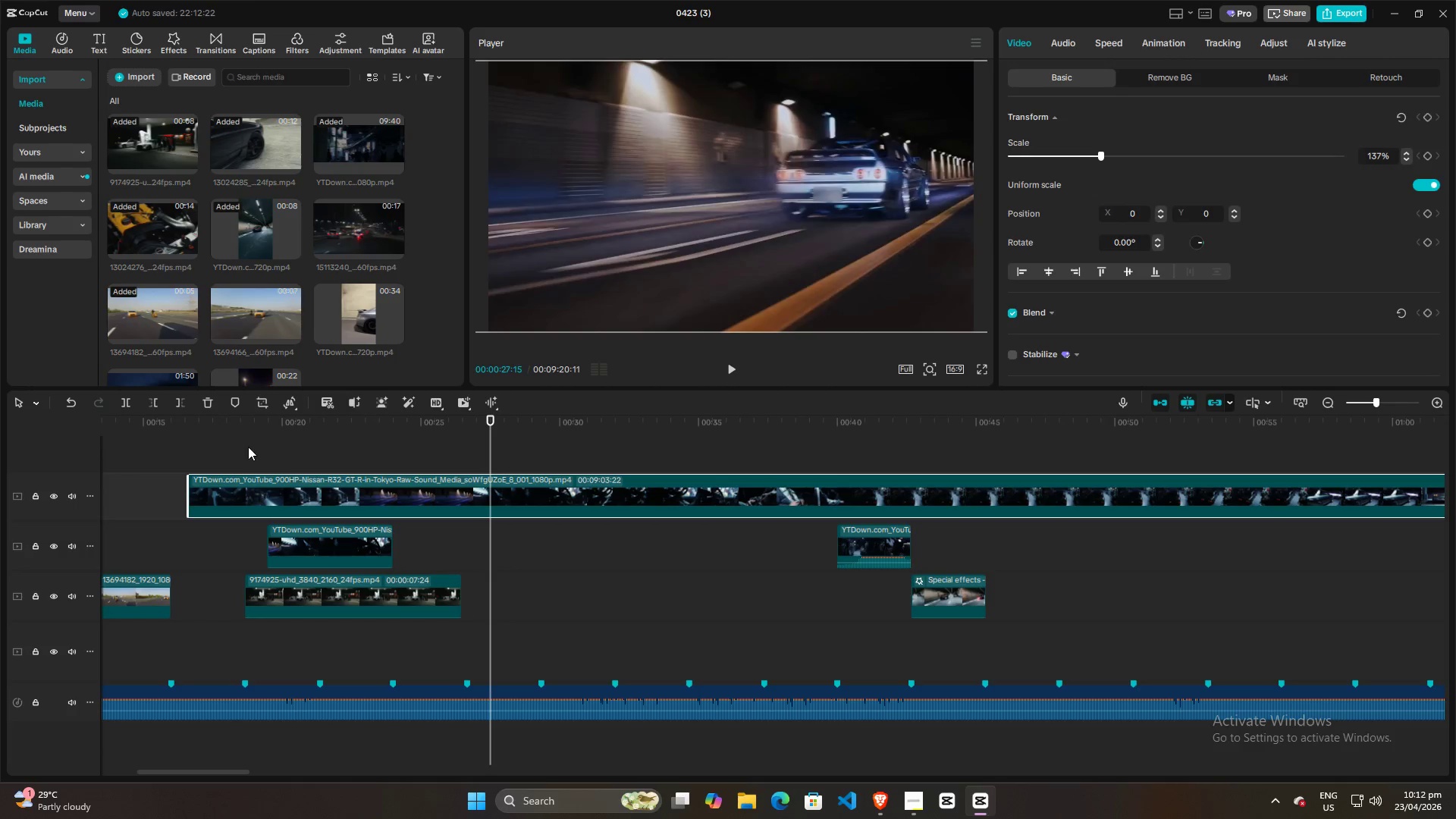 
left_click([245, 447])
 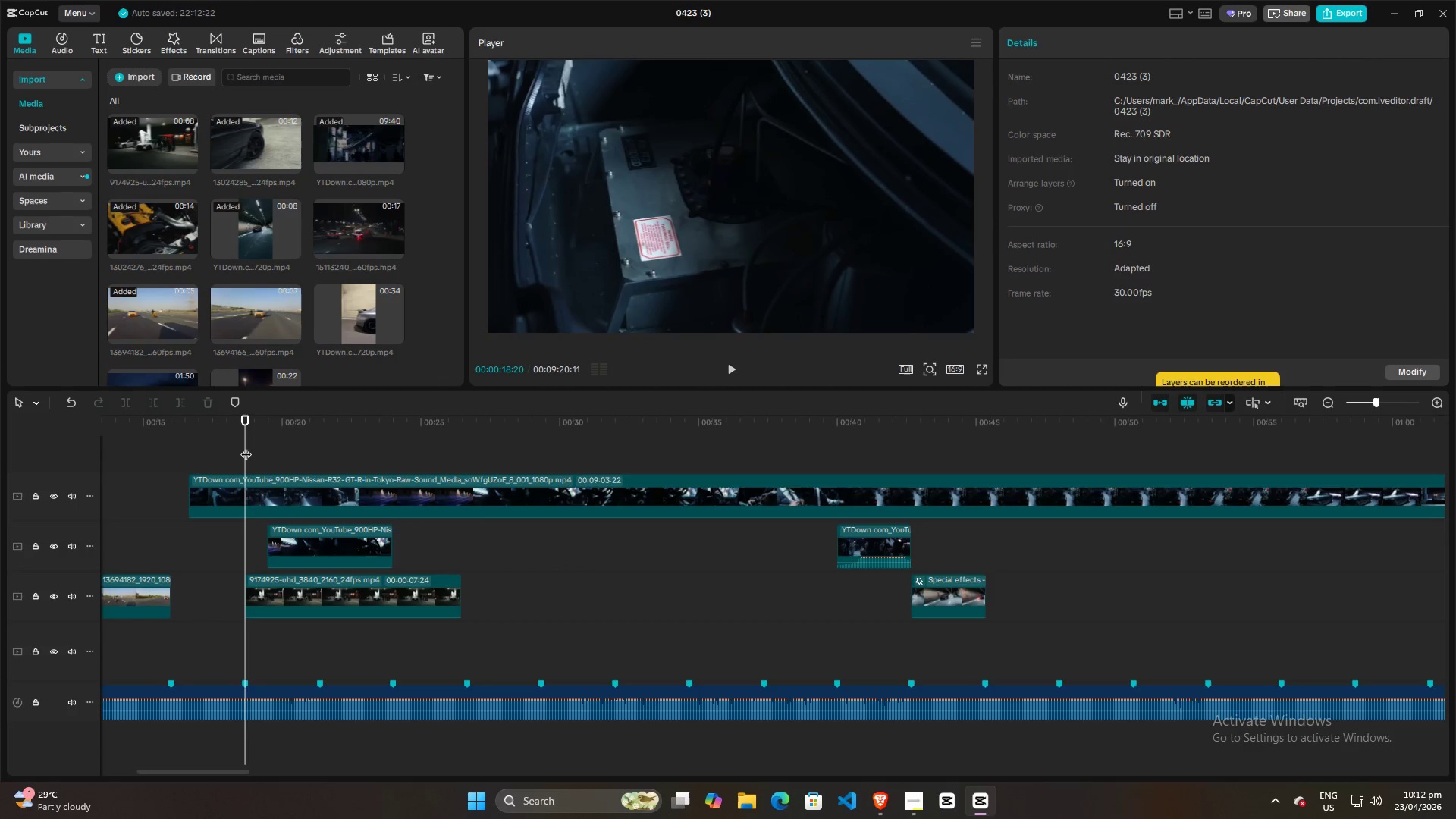 
left_click_drag(start_coordinate=[246, 447], to_coordinate=[231, 447])
 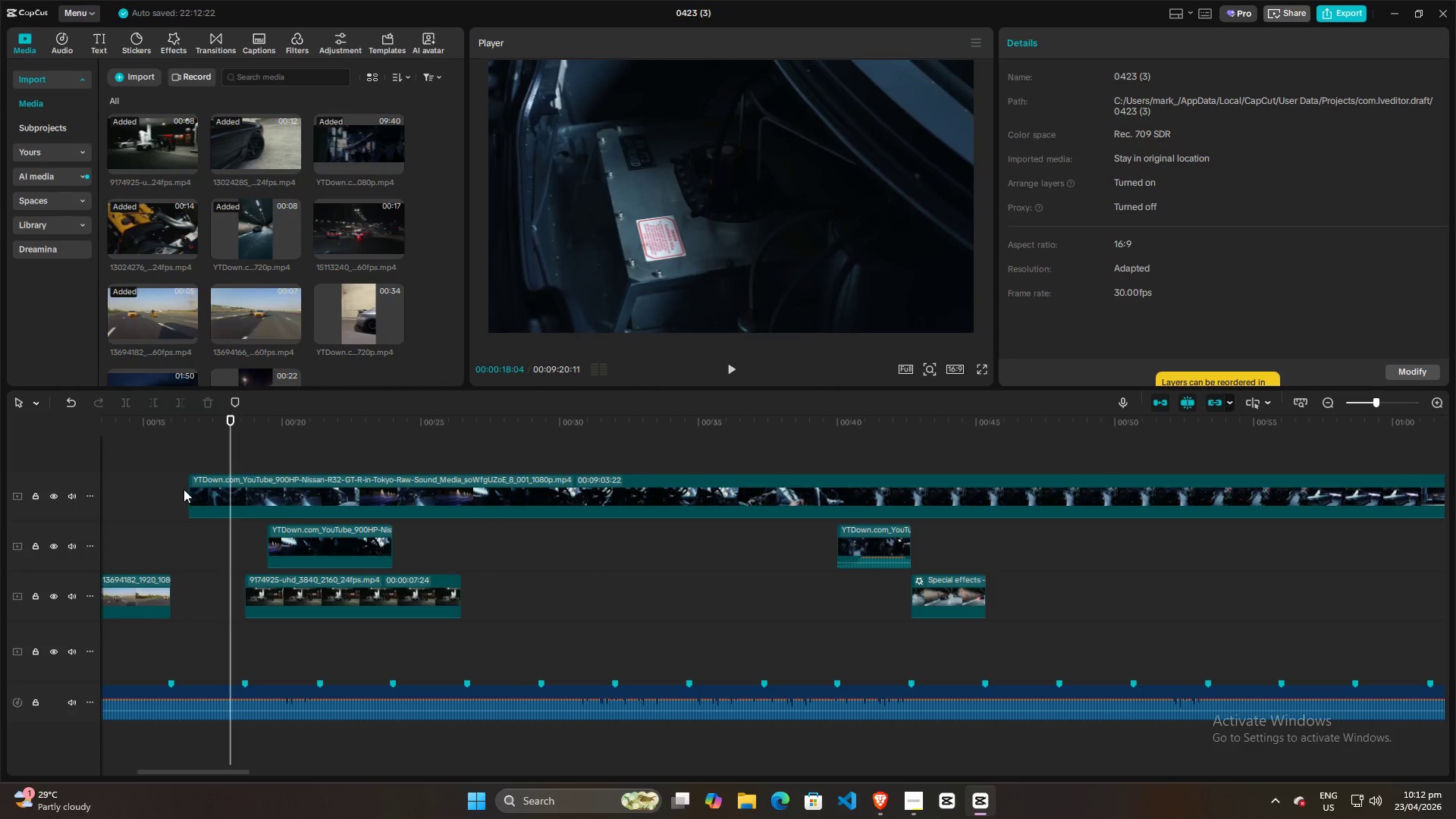 
left_click_drag(start_coordinate=[293, 485], to_coordinate=[486, 485])
 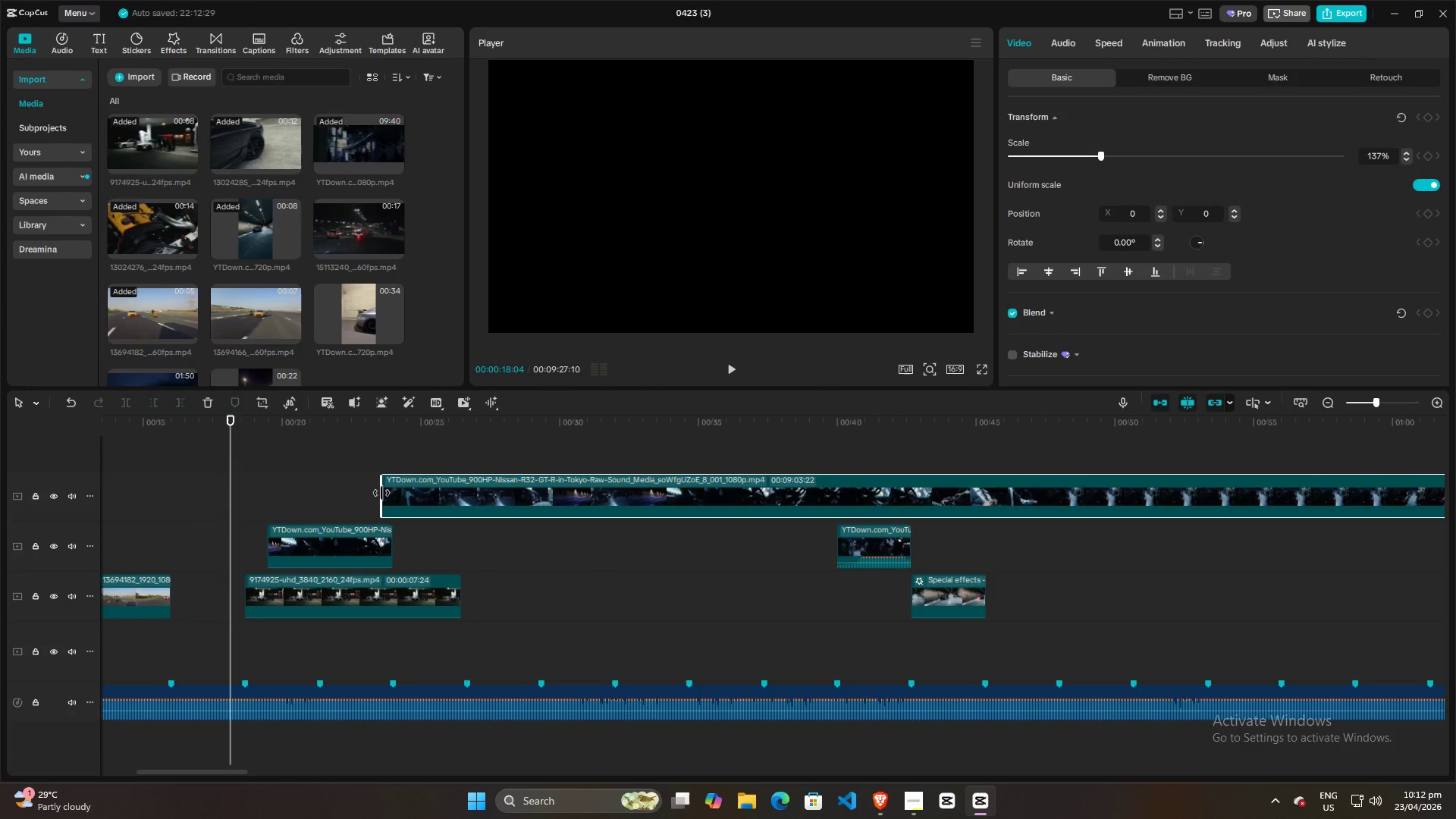 
left_click_drag(start_coordinate=[385, 493], to_coordinate=[220, 493])
 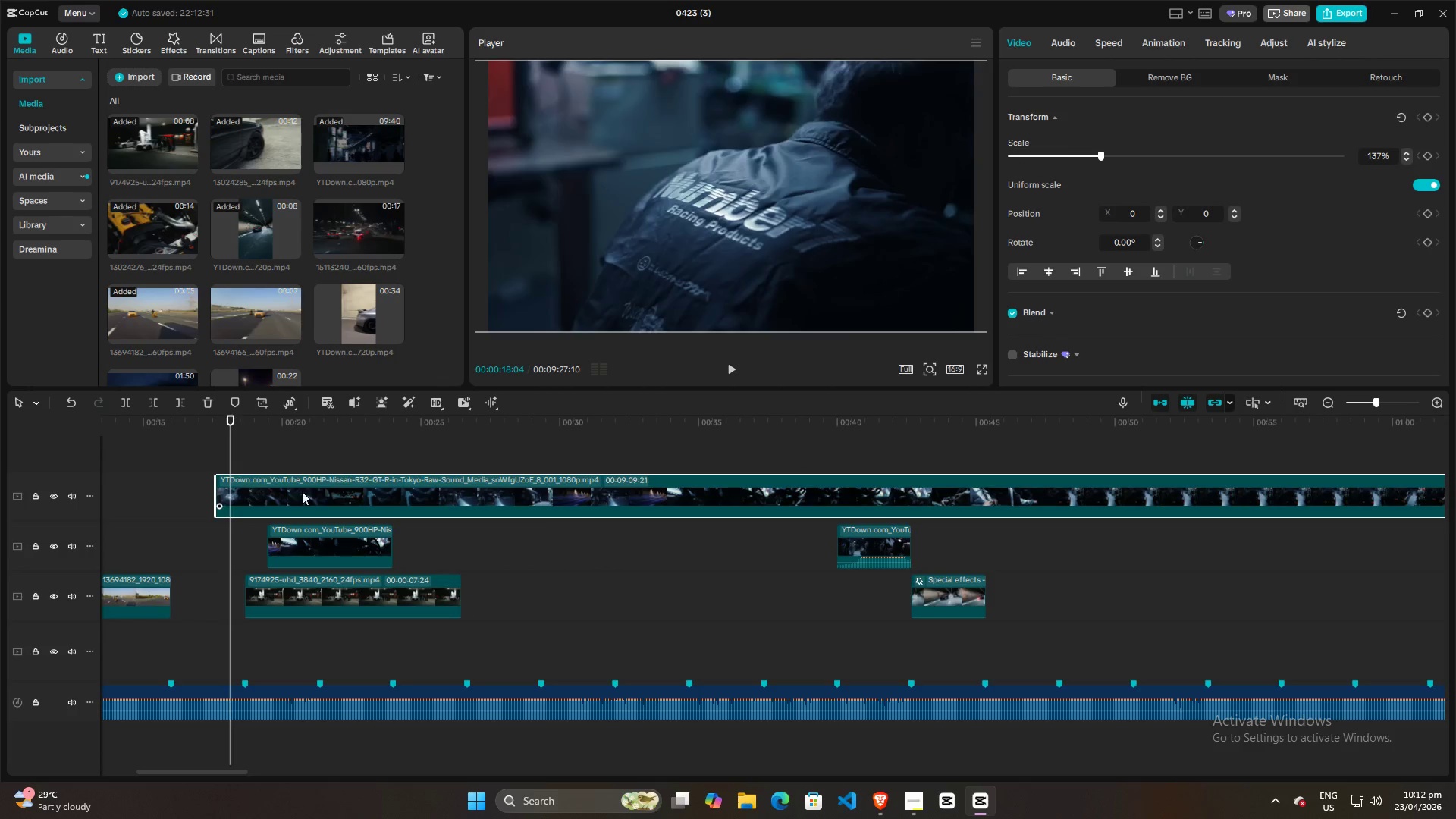 
left_click_drag(start_coordinate=[328, 474], to_coordinate=[523, 484])
 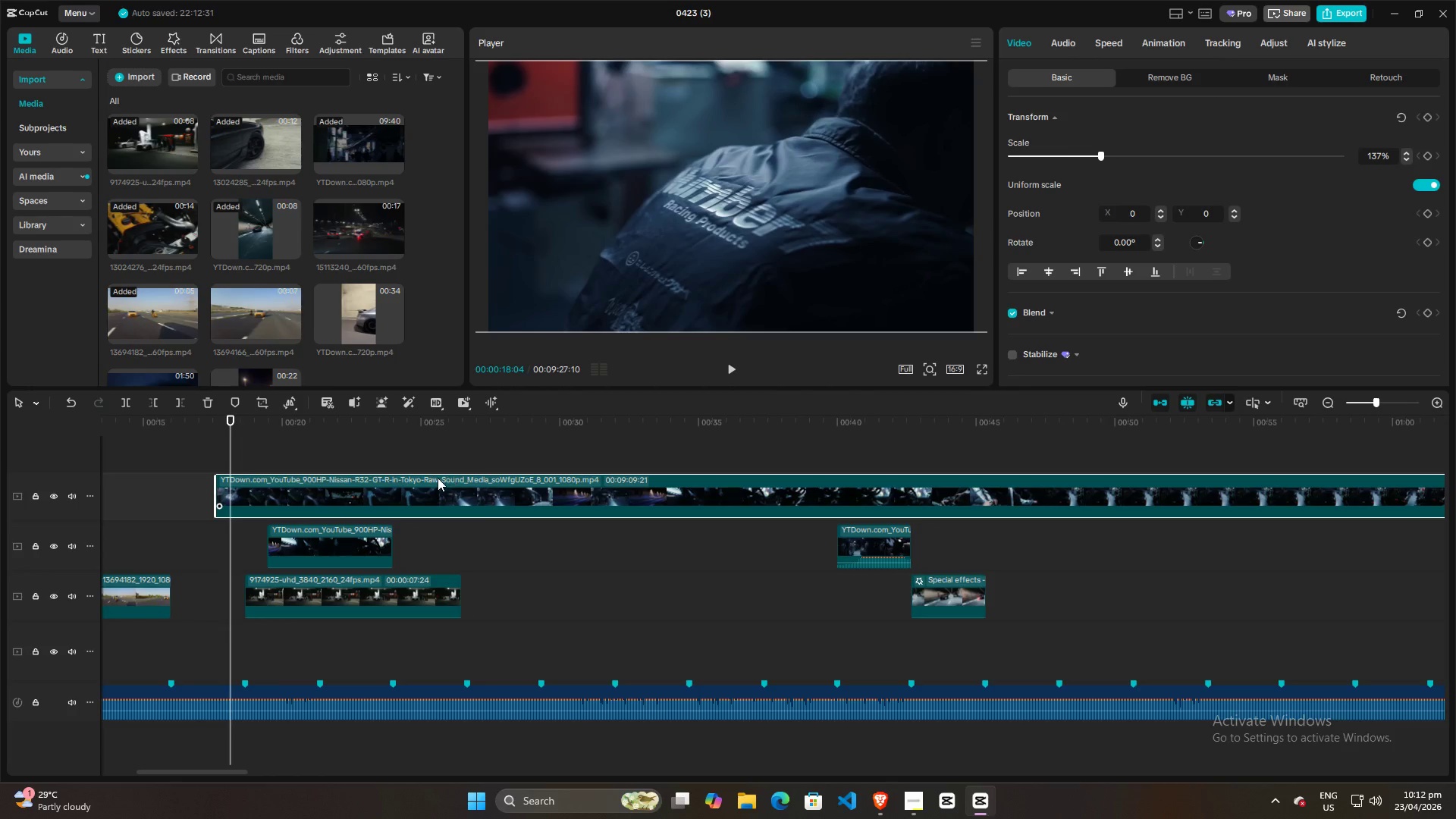 
left_click_drag(start_coordinate=[438, 478], to_coordinate=[588, 478])
 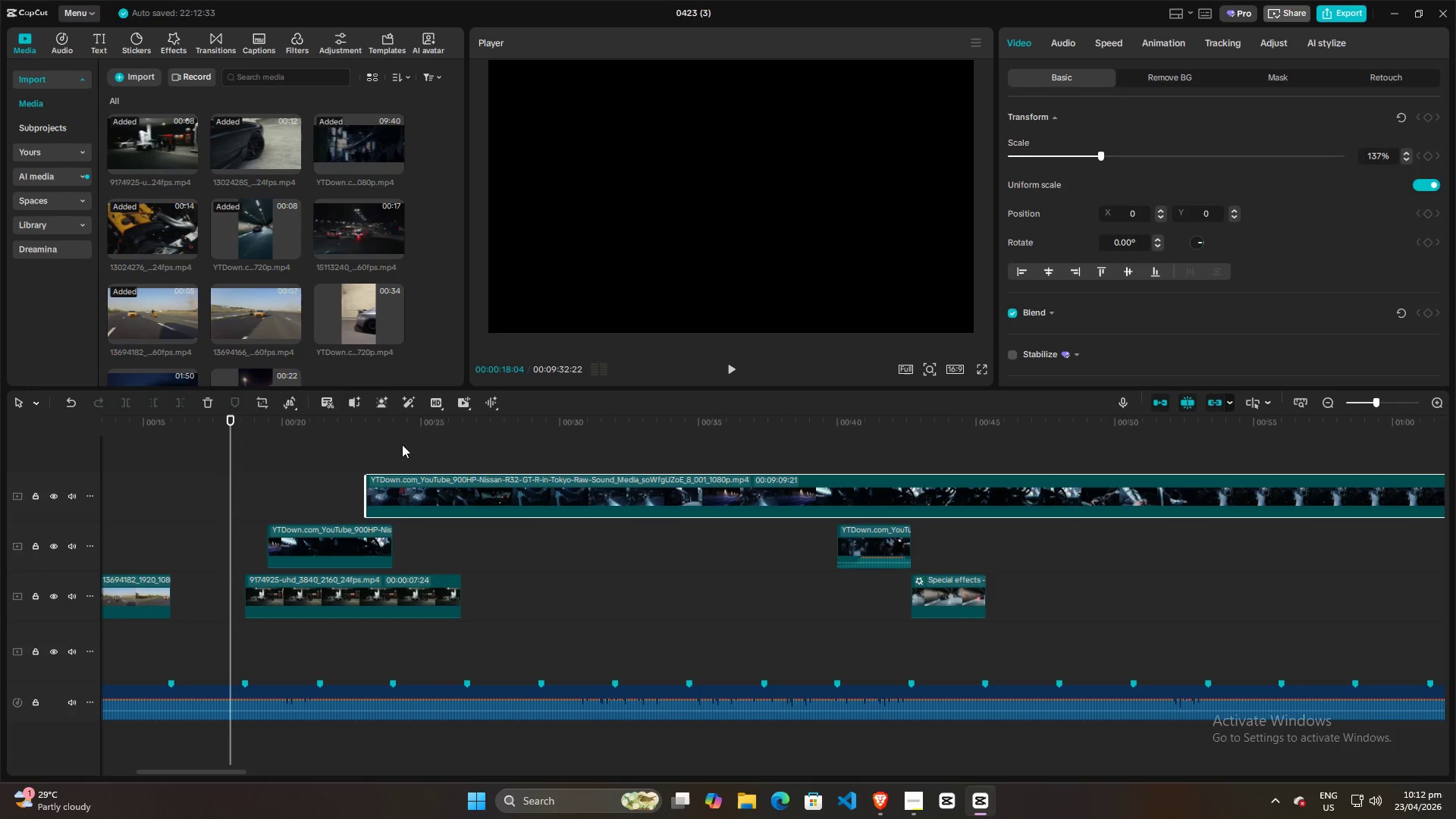 
left_click([391, 444])
 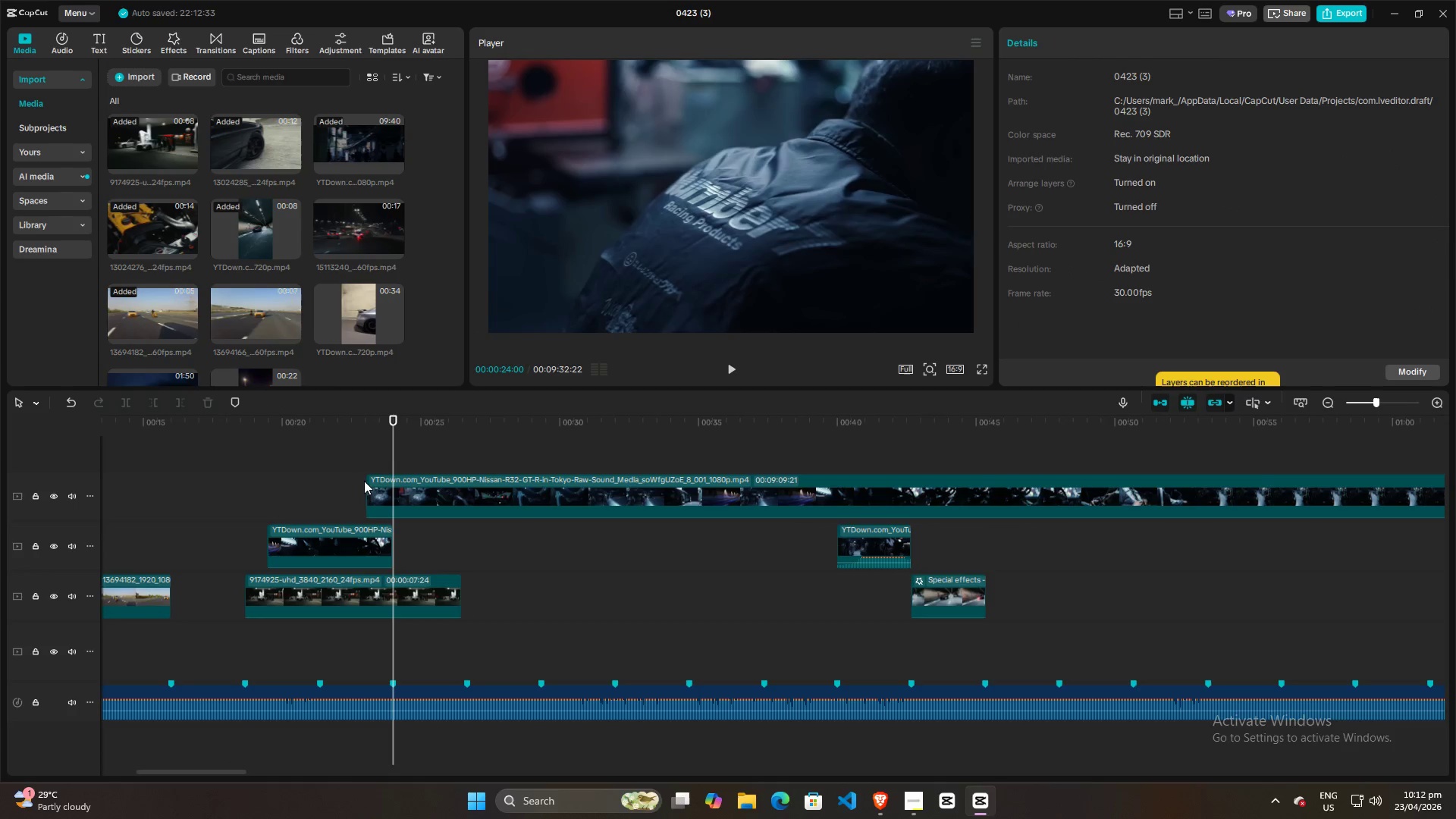 
left_click_drag(start_coordinate=[366, 481], to_coordinate=[188, 481])
 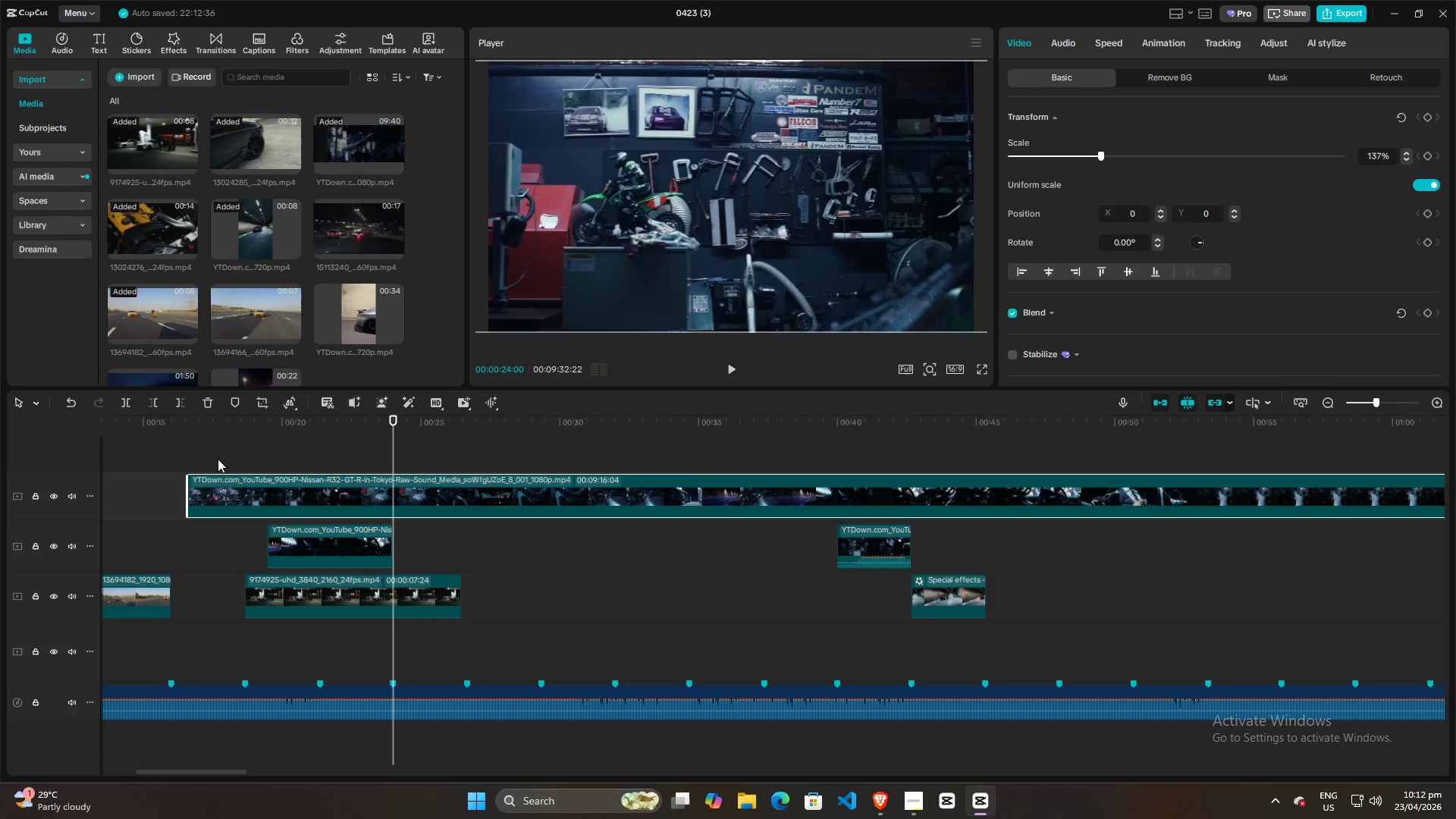 
left_click([218, 459])
 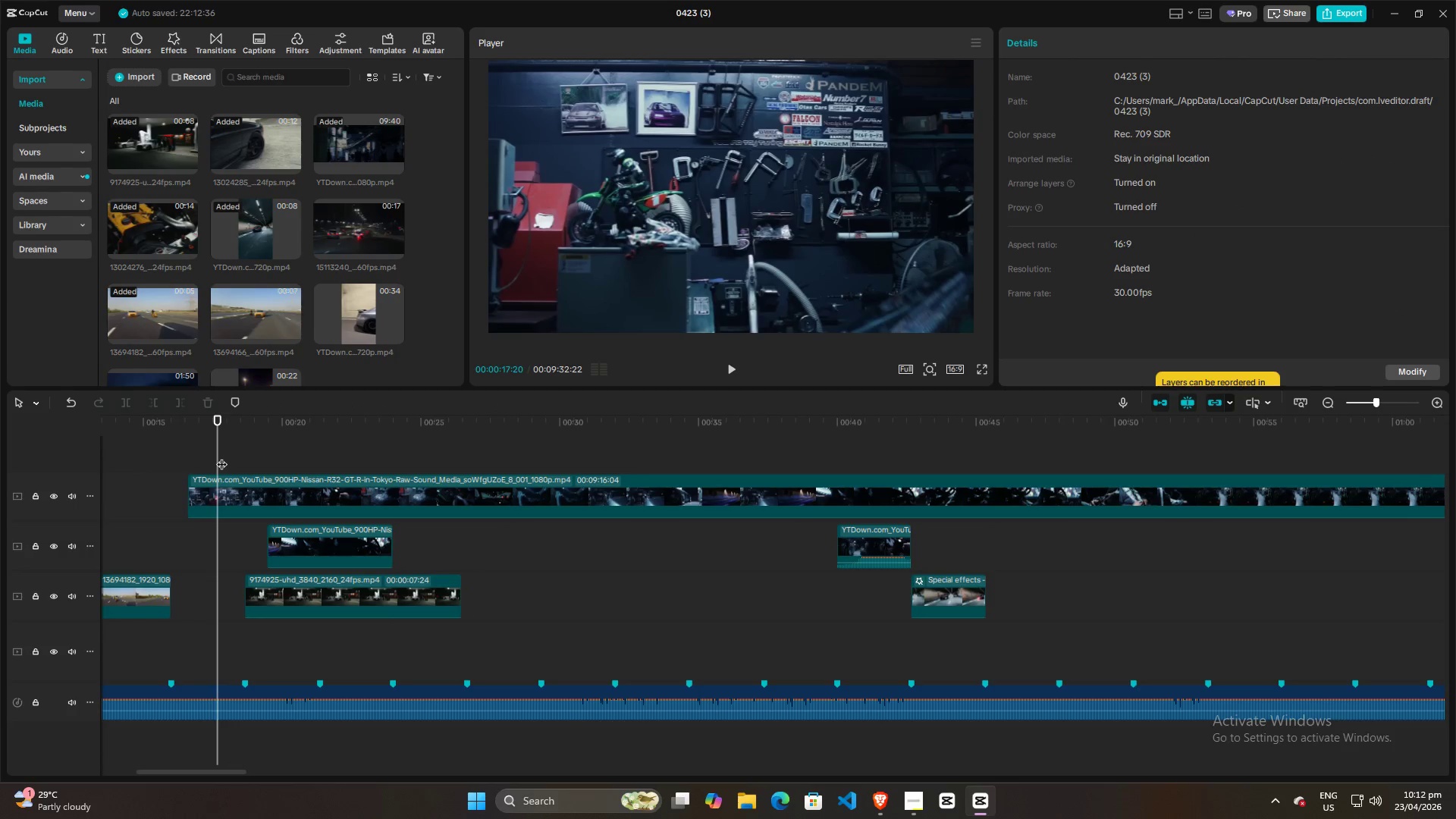 
left_click_drag(start_coordinate=[219, 454], to_coordinate=[197, 450])
 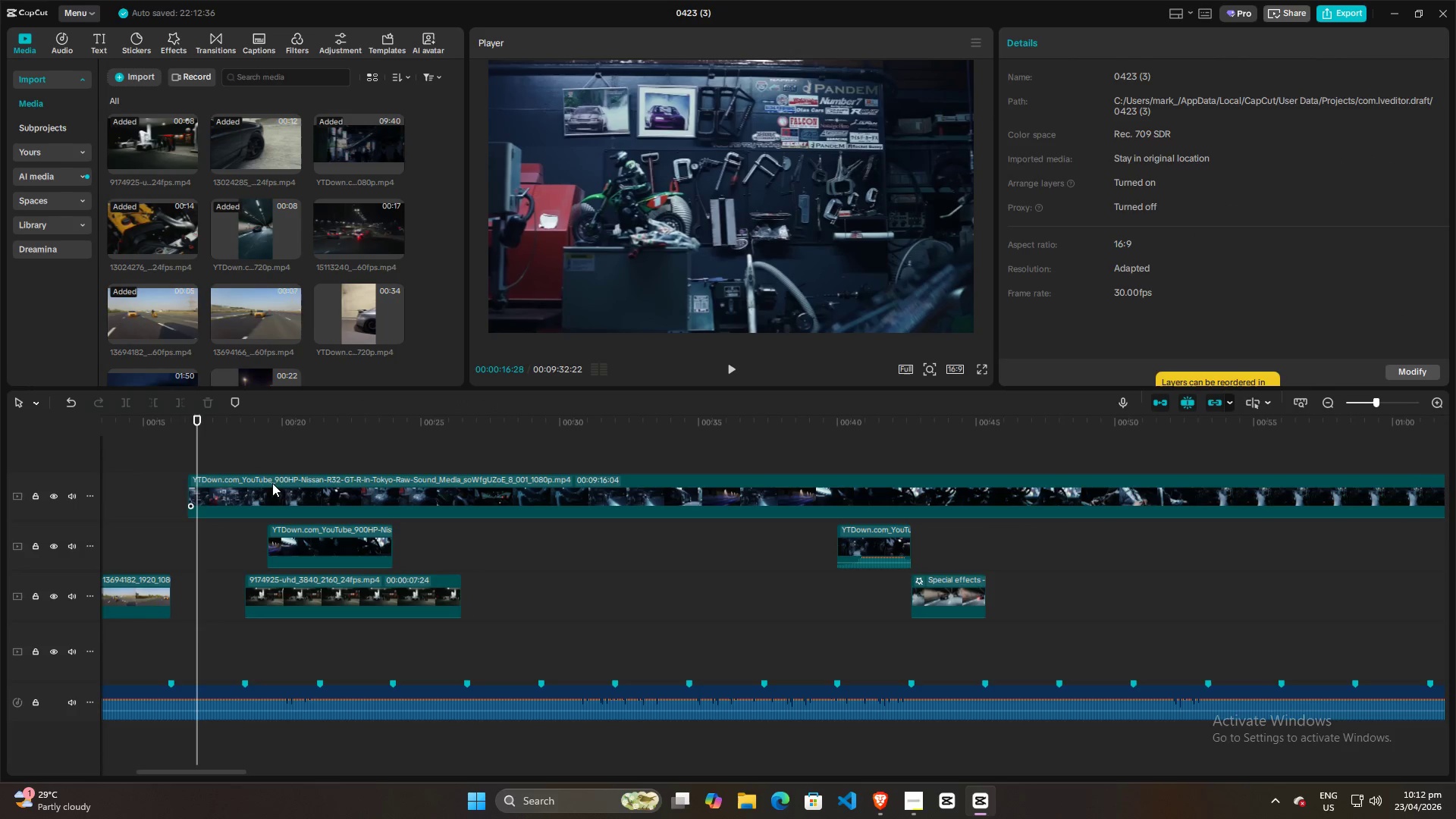 
left_click_drag(start_coordinate=[273, 483], to_coordinate=[359, 483])
 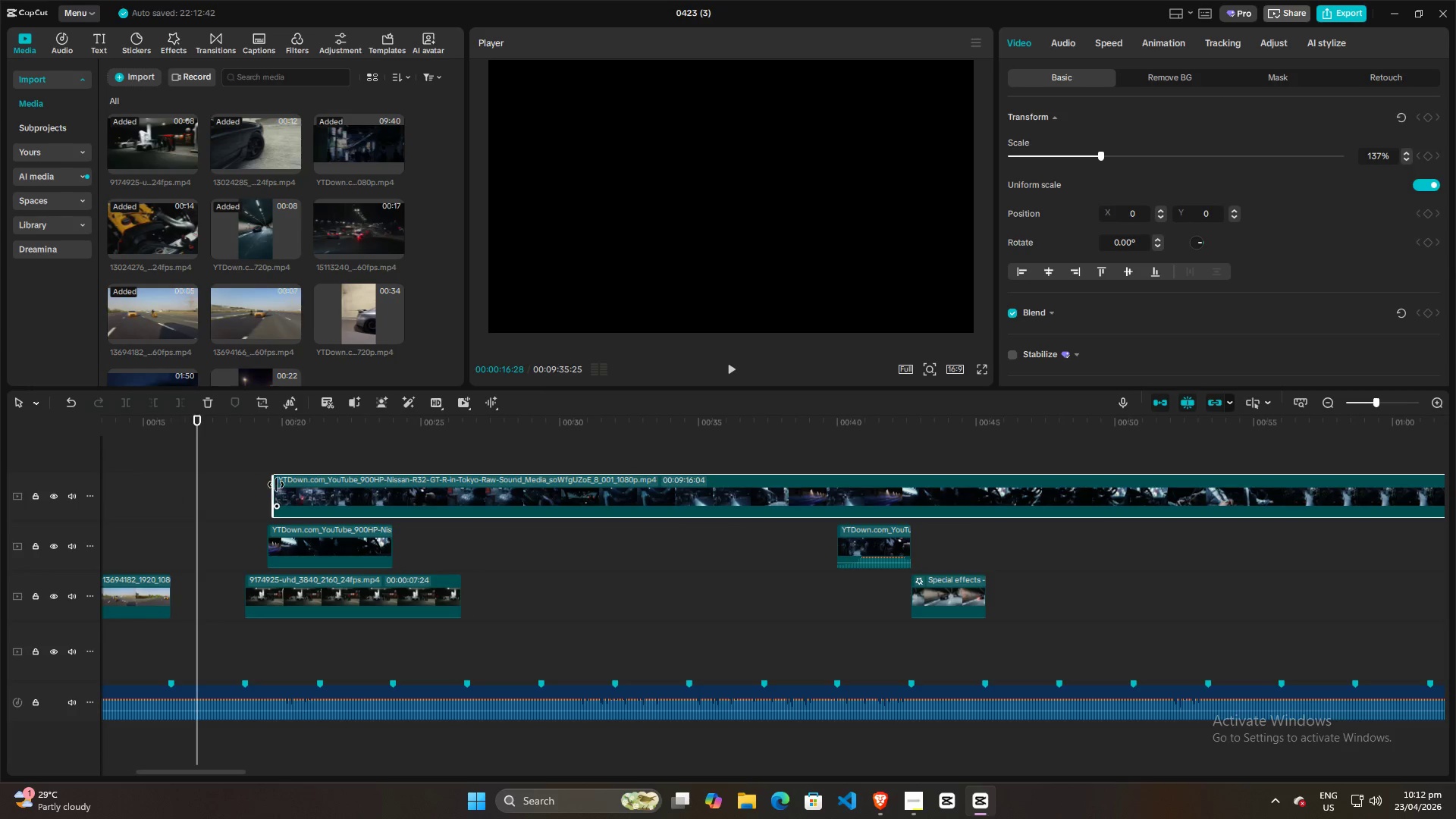 
left_click_drag(start_coordinate=[275, 485], to_coordinate=[201, 485])
 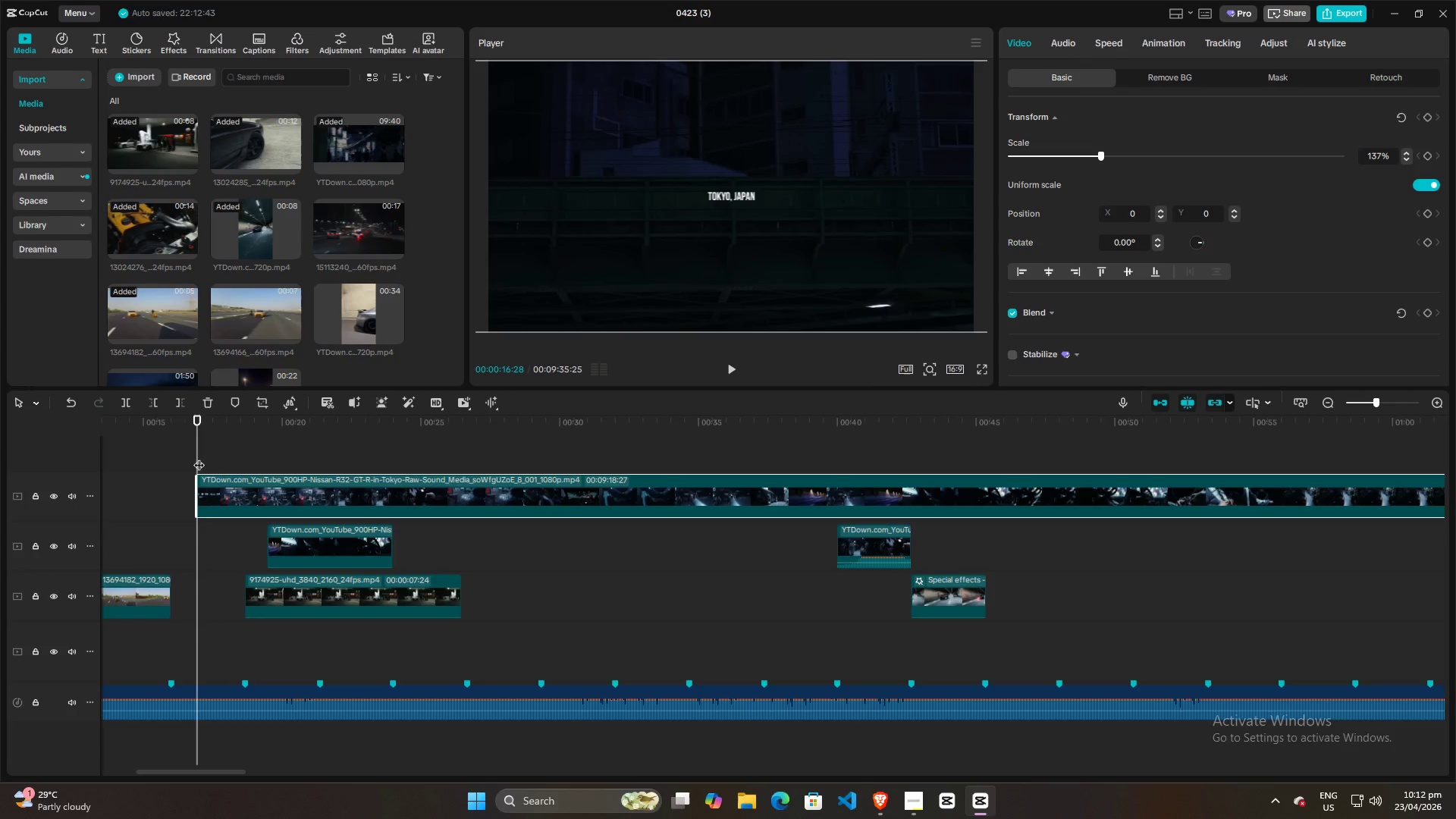 
left_click_drag(start_coordinate=[196, 457], to_coordinate=[231, 457])
 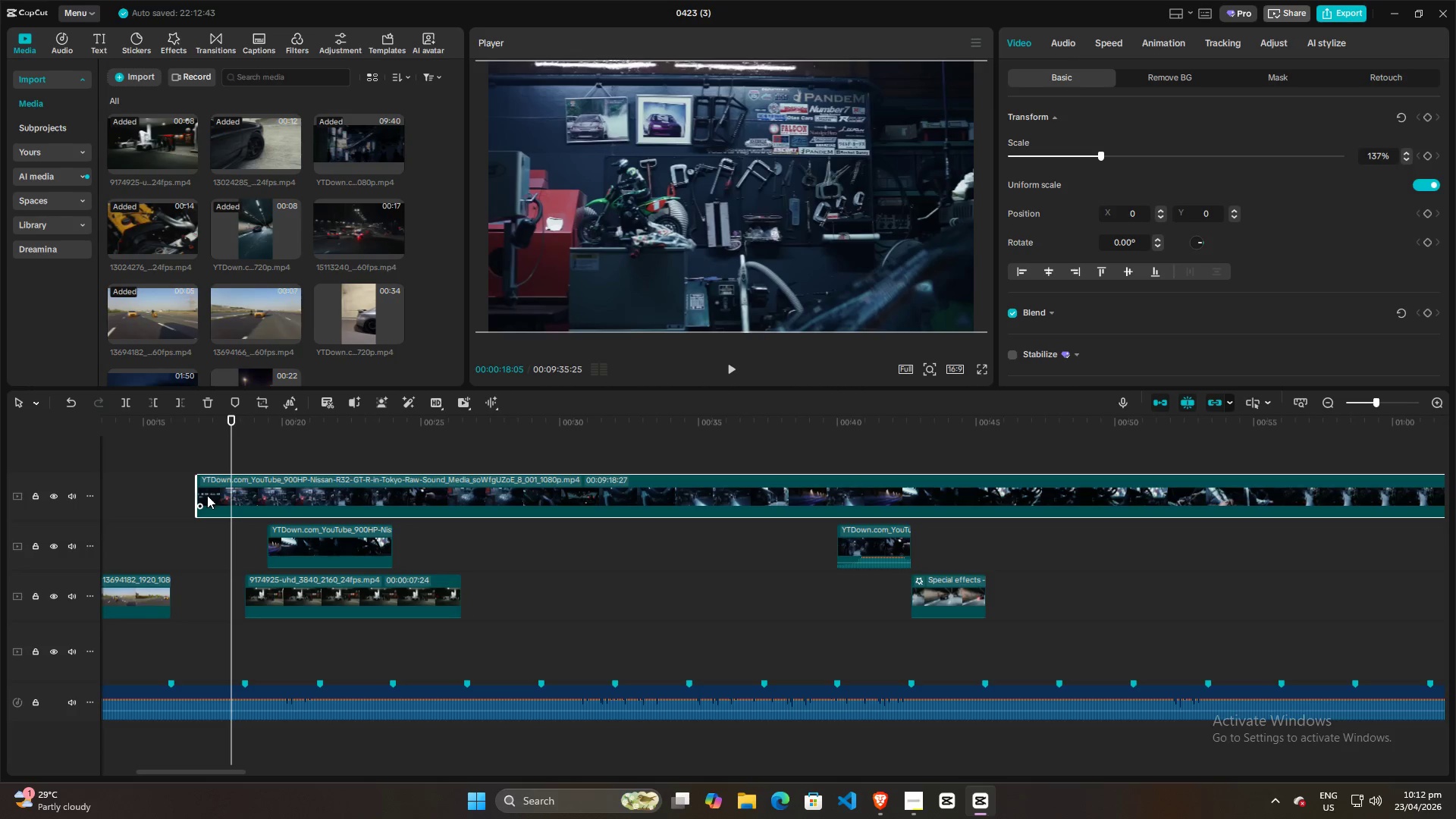 
left_click([207, 495])
 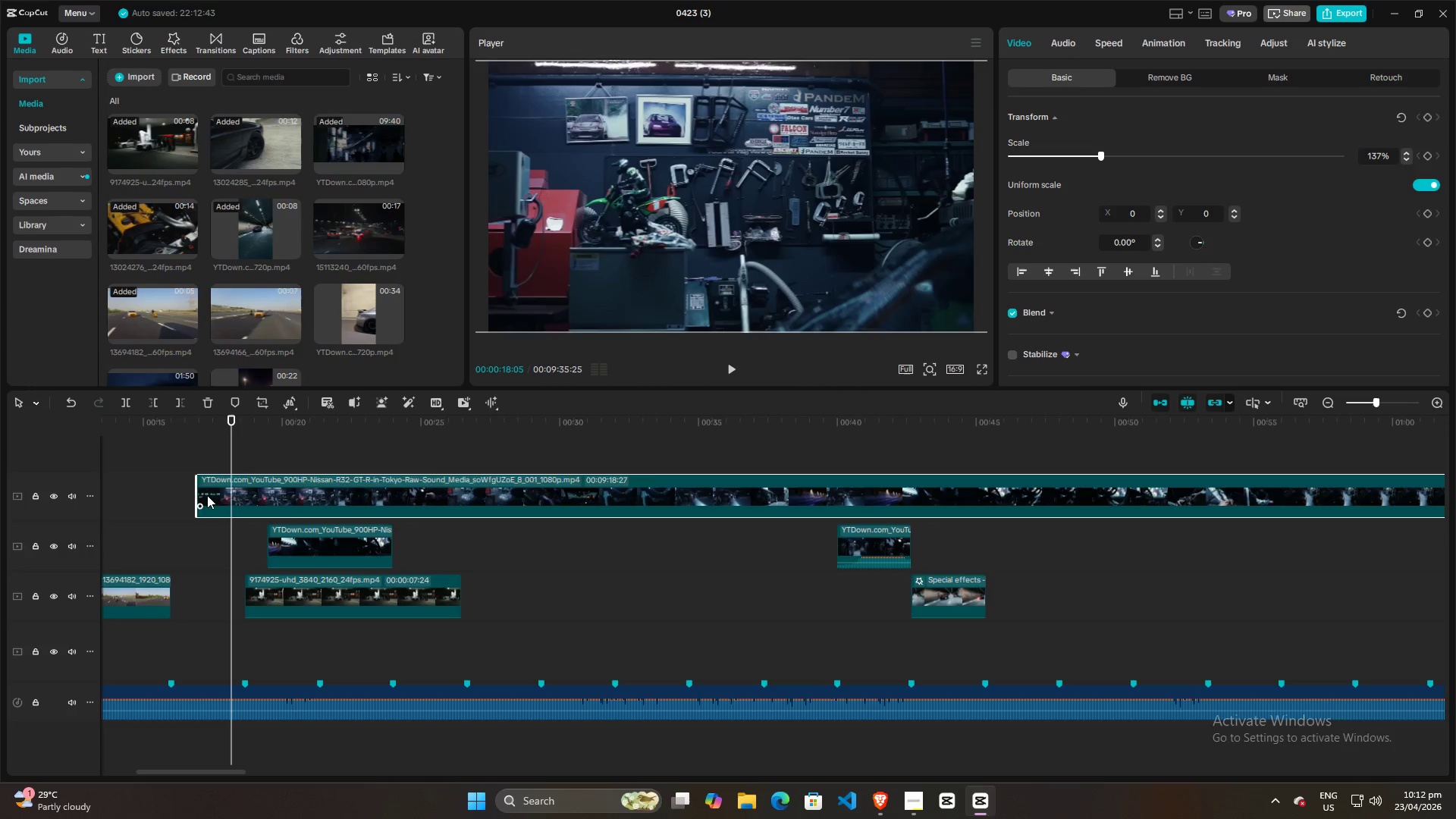 
key(Q)
 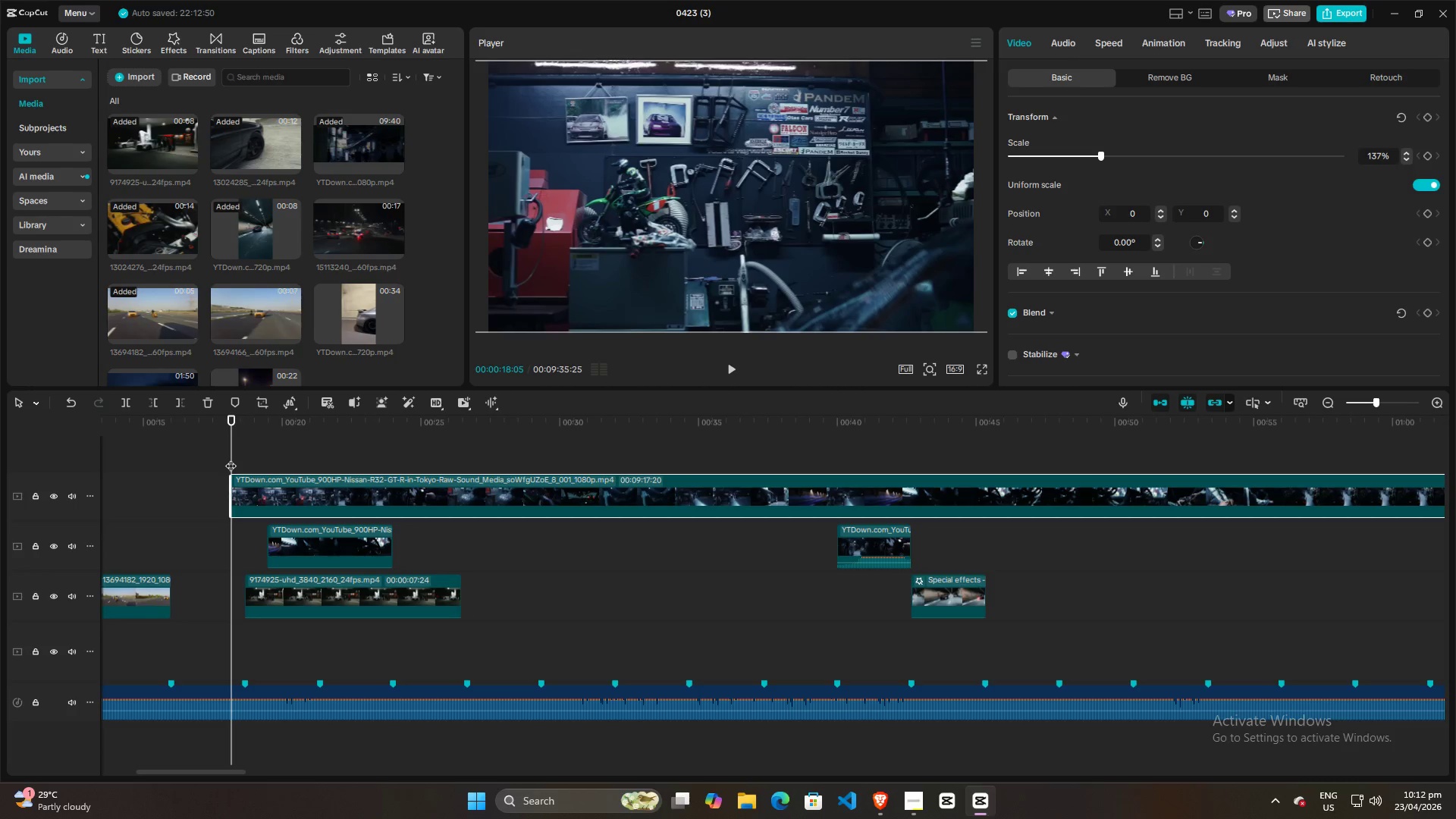 
left_click_drag(start_coordinate=[231, 458], to_coordinate=[316, 457])
 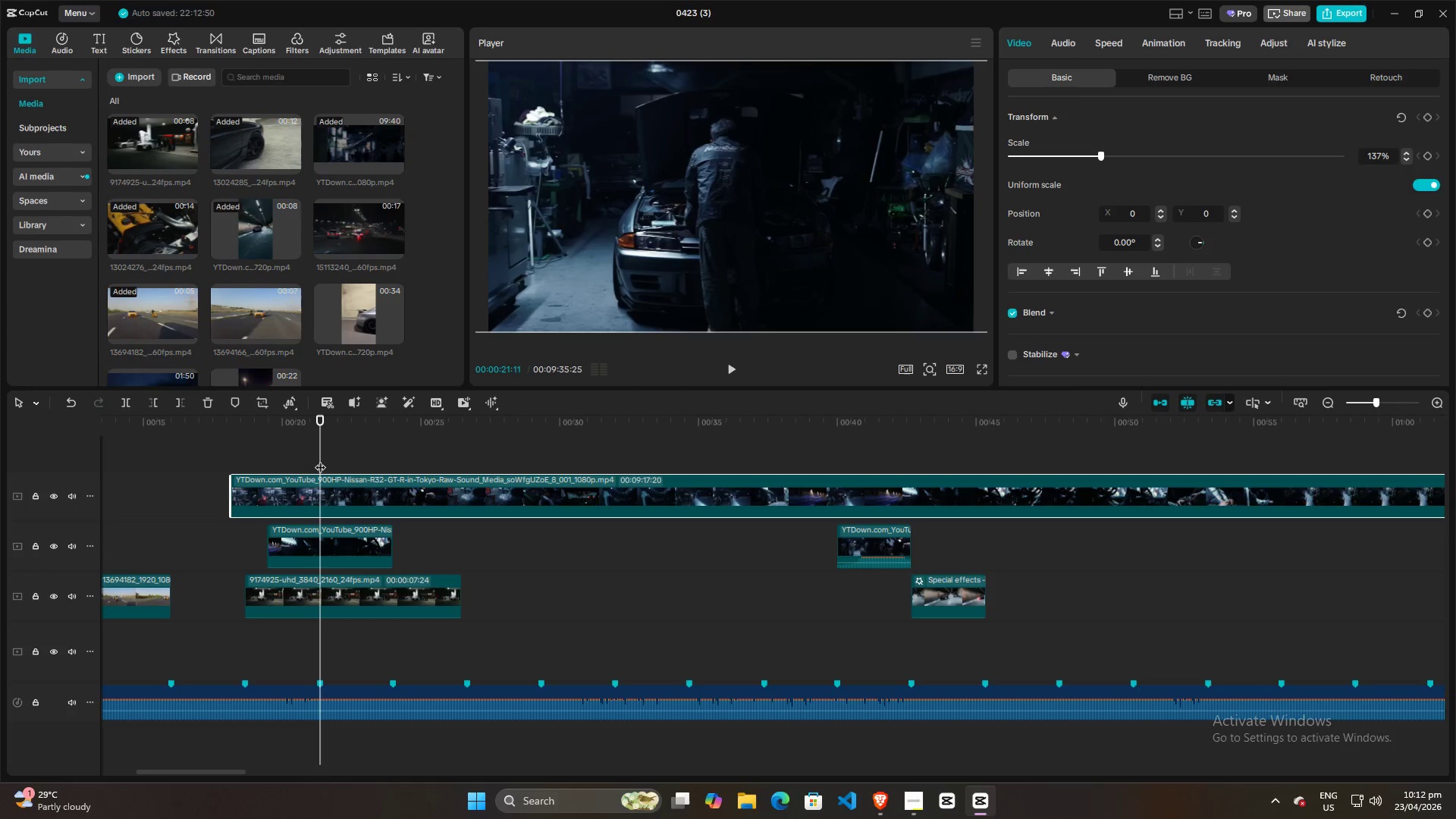 
key(ArrowLeft)
 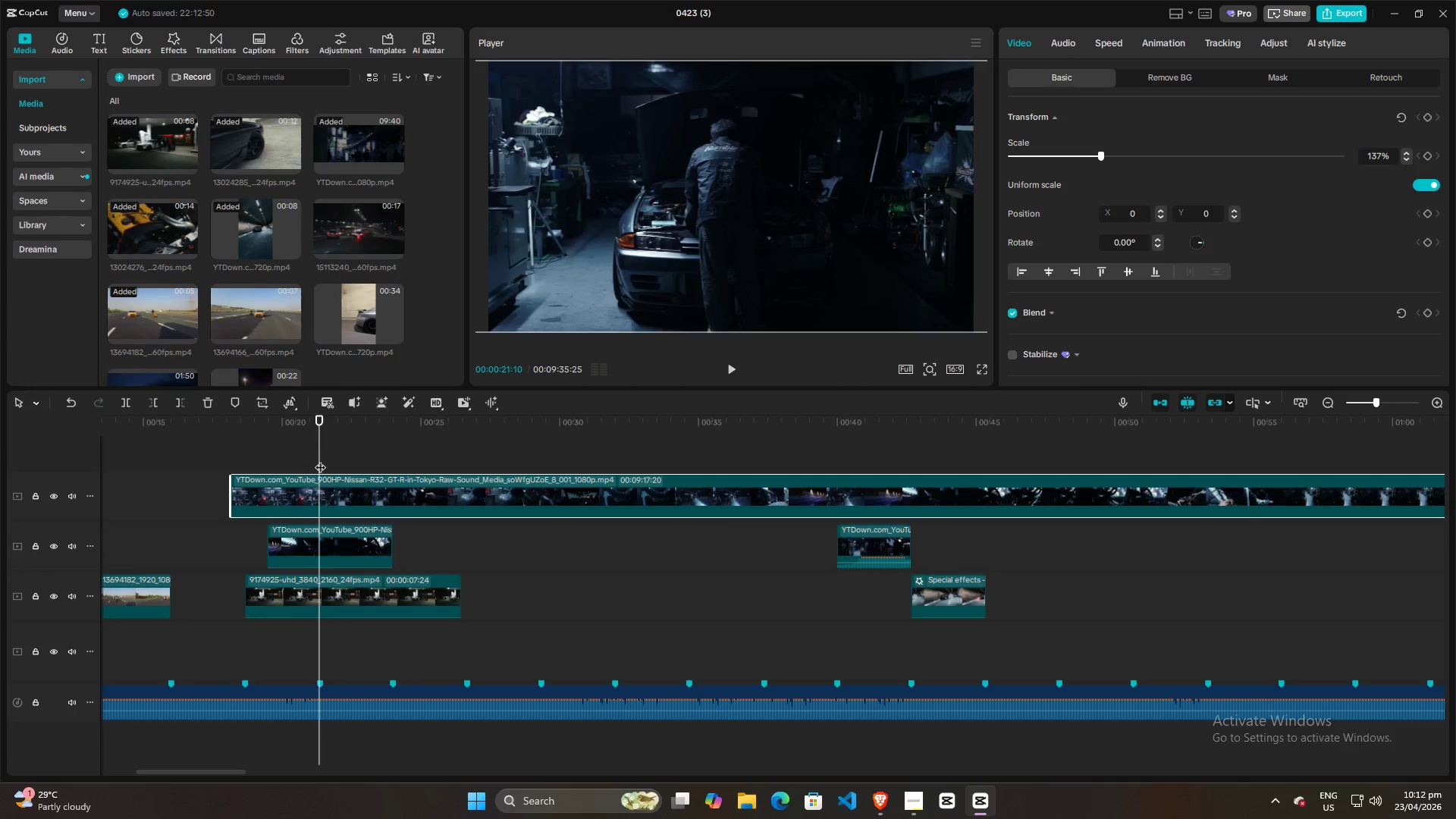 
key(ArrowLeft)
 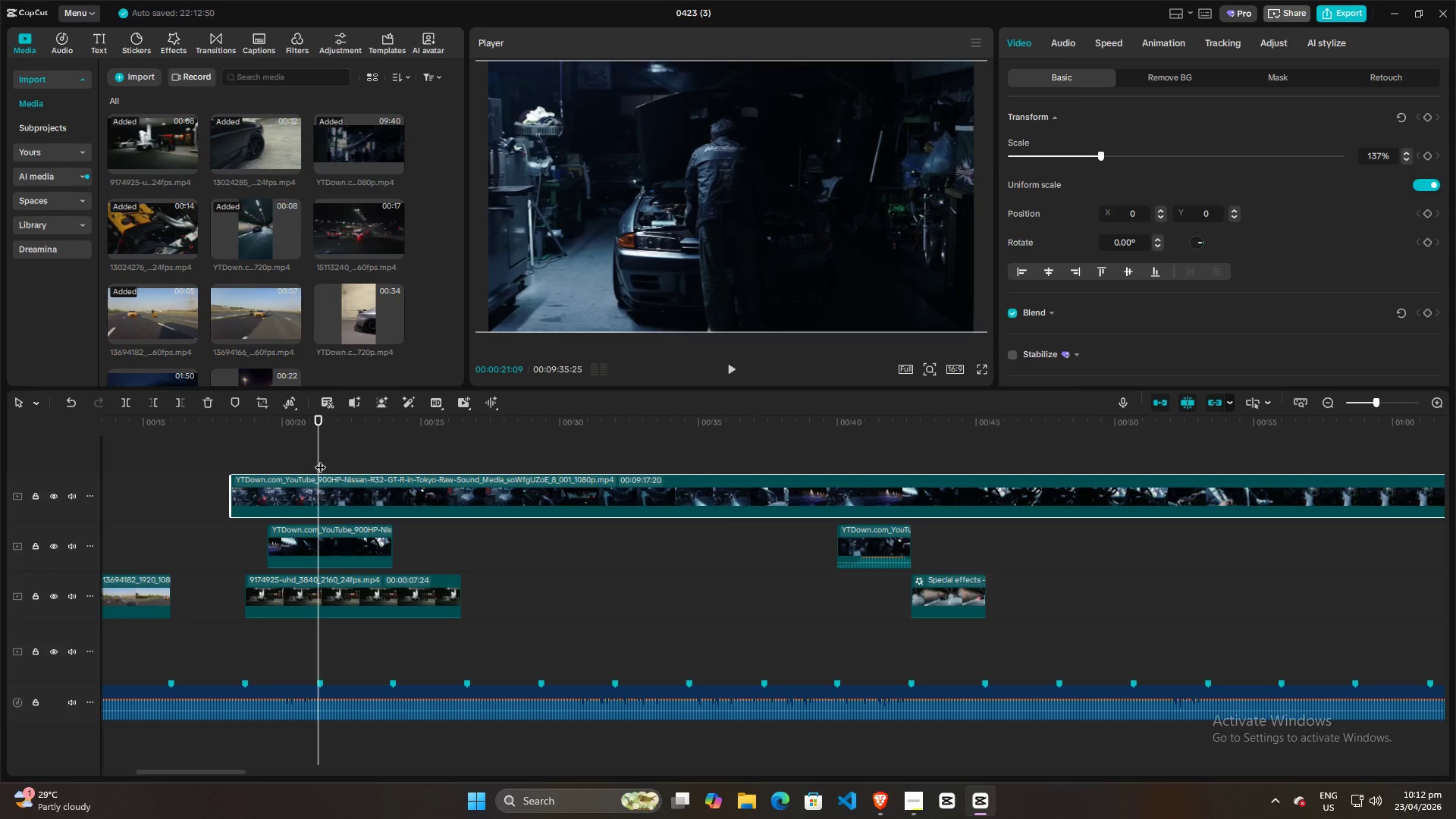 
key(ArrowLeft)
 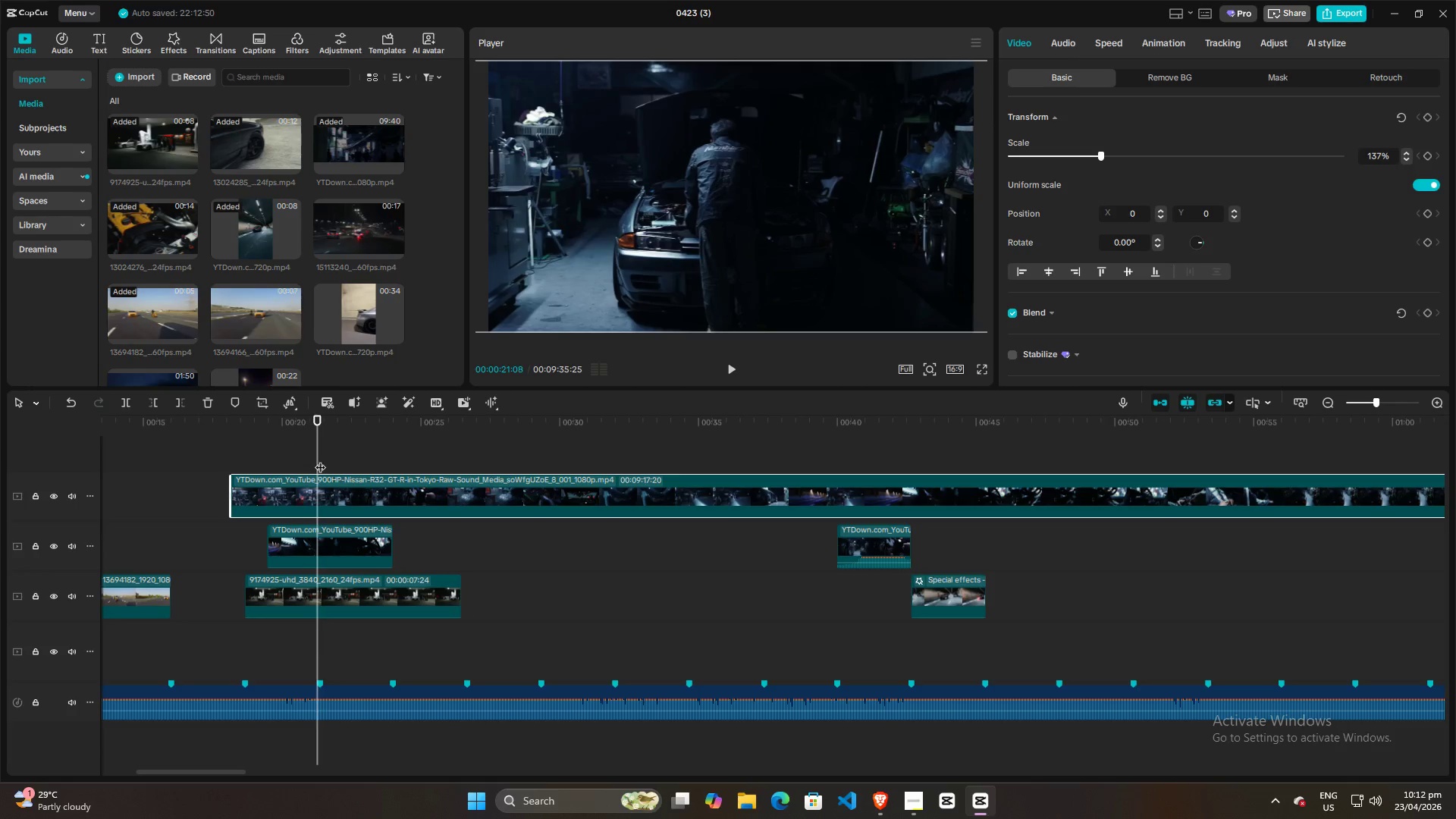 
key(ArrowLeft)
 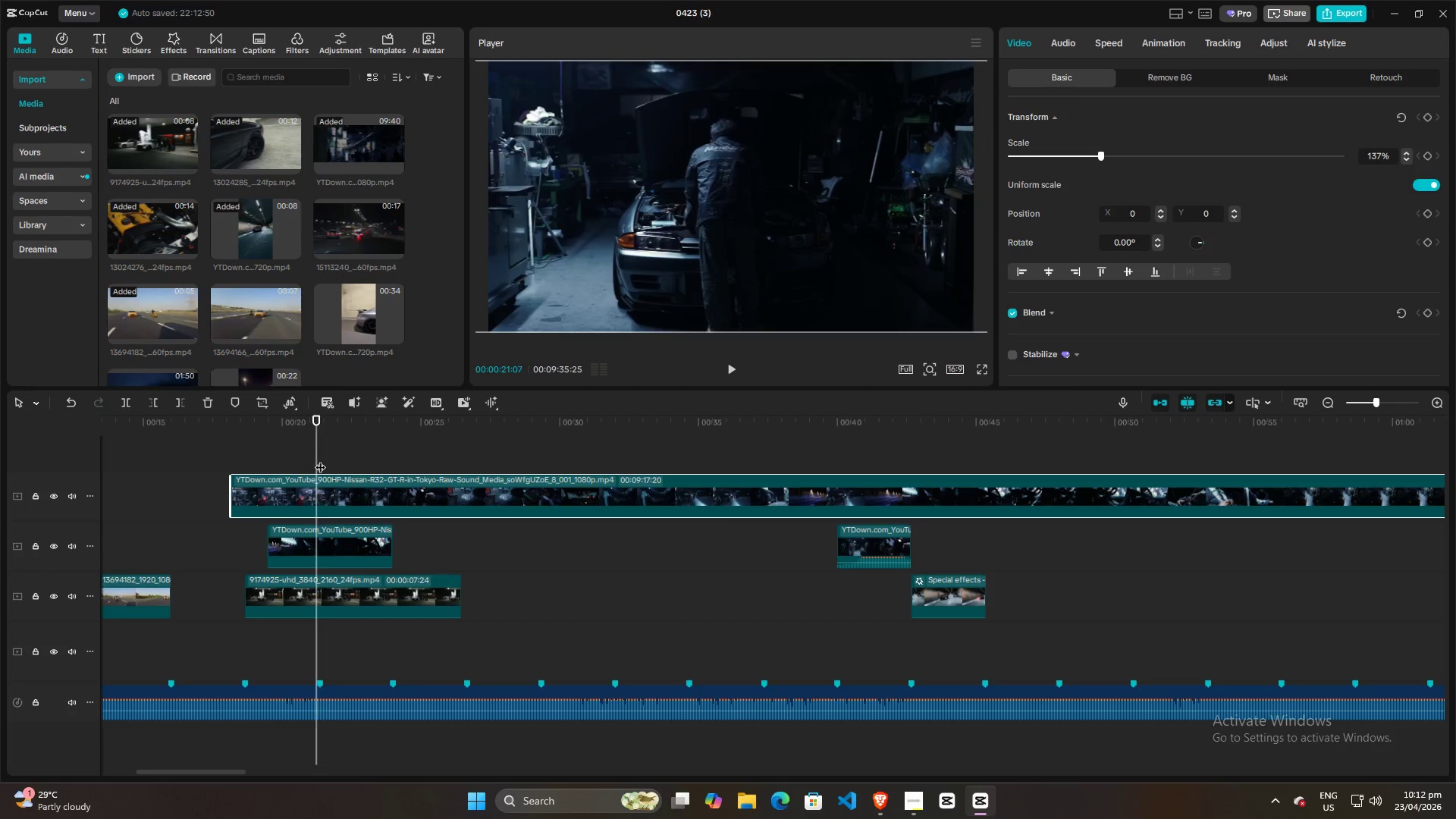 
key(ArrowLeft)
 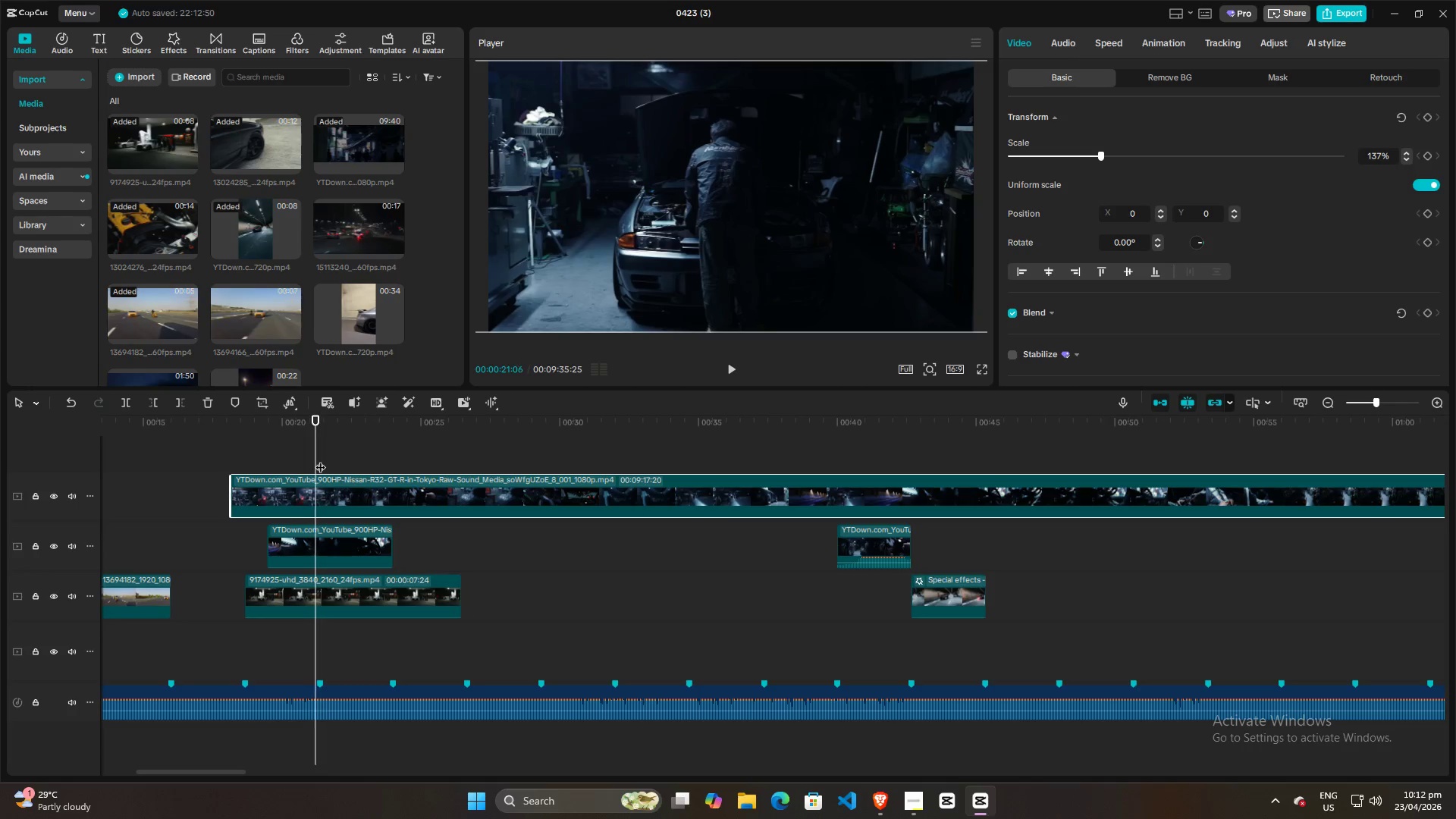 
key(ArrowLeft)
 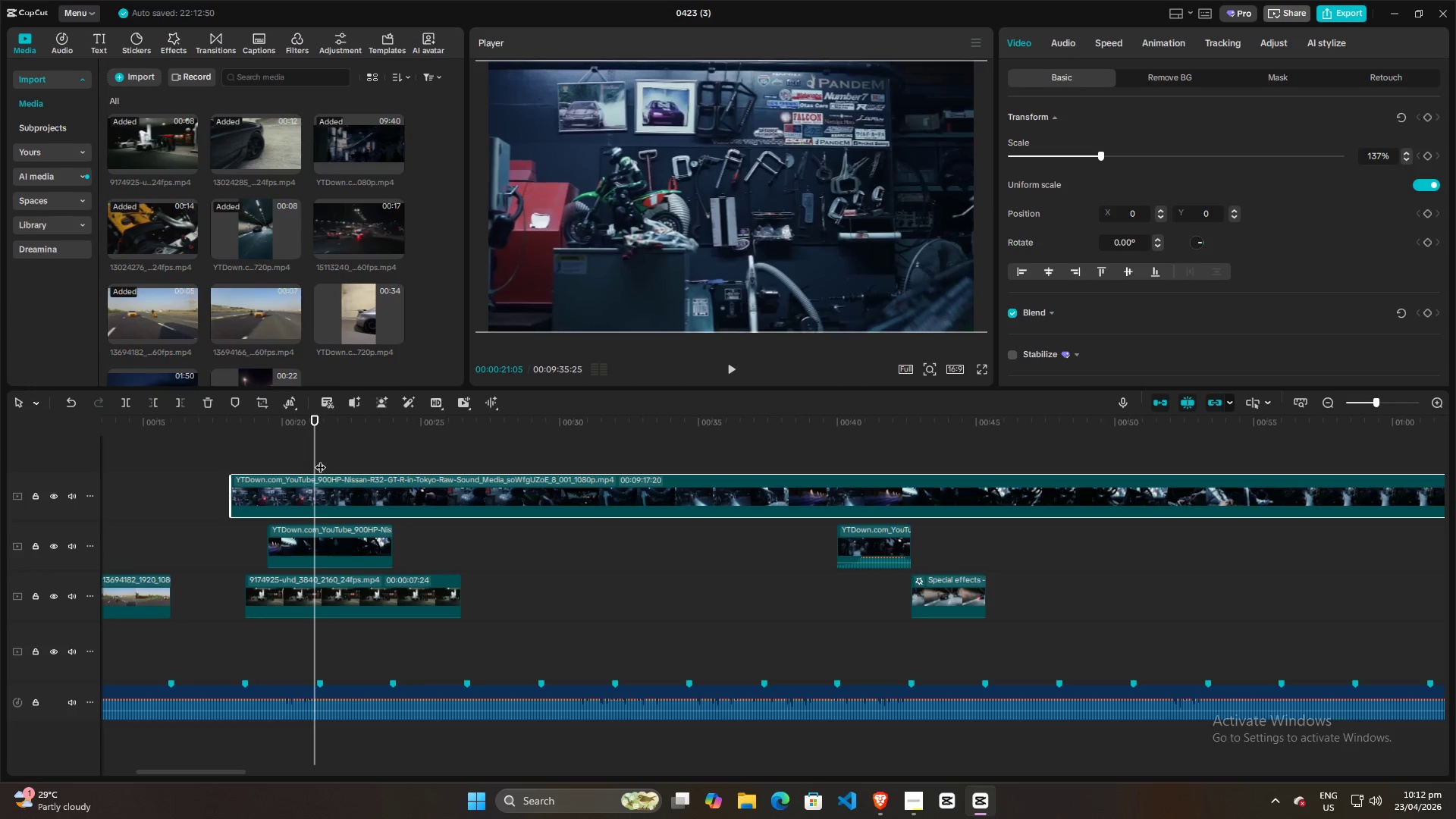 
key(ArrowRight)
 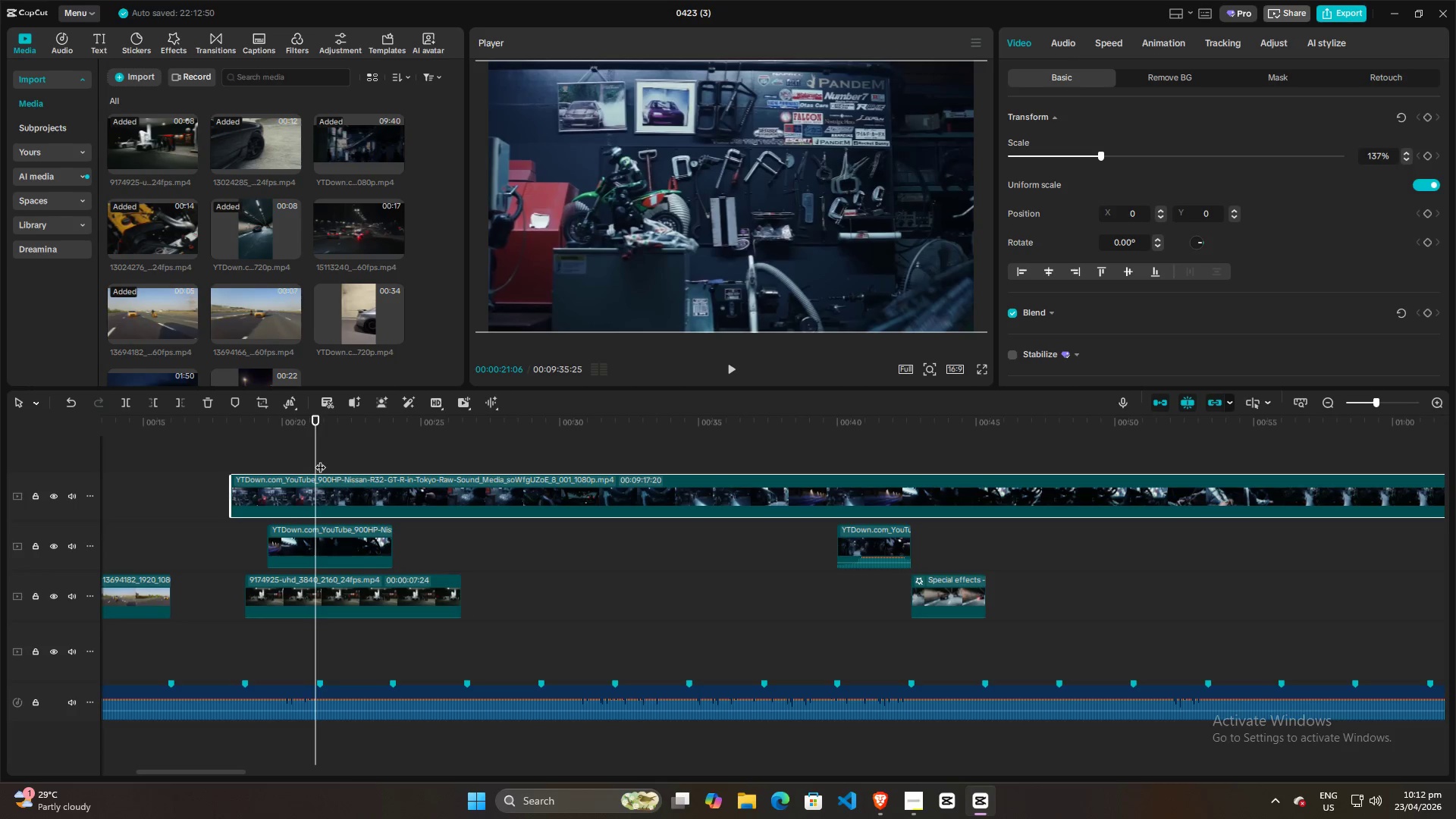 
key(ArrowRight)
 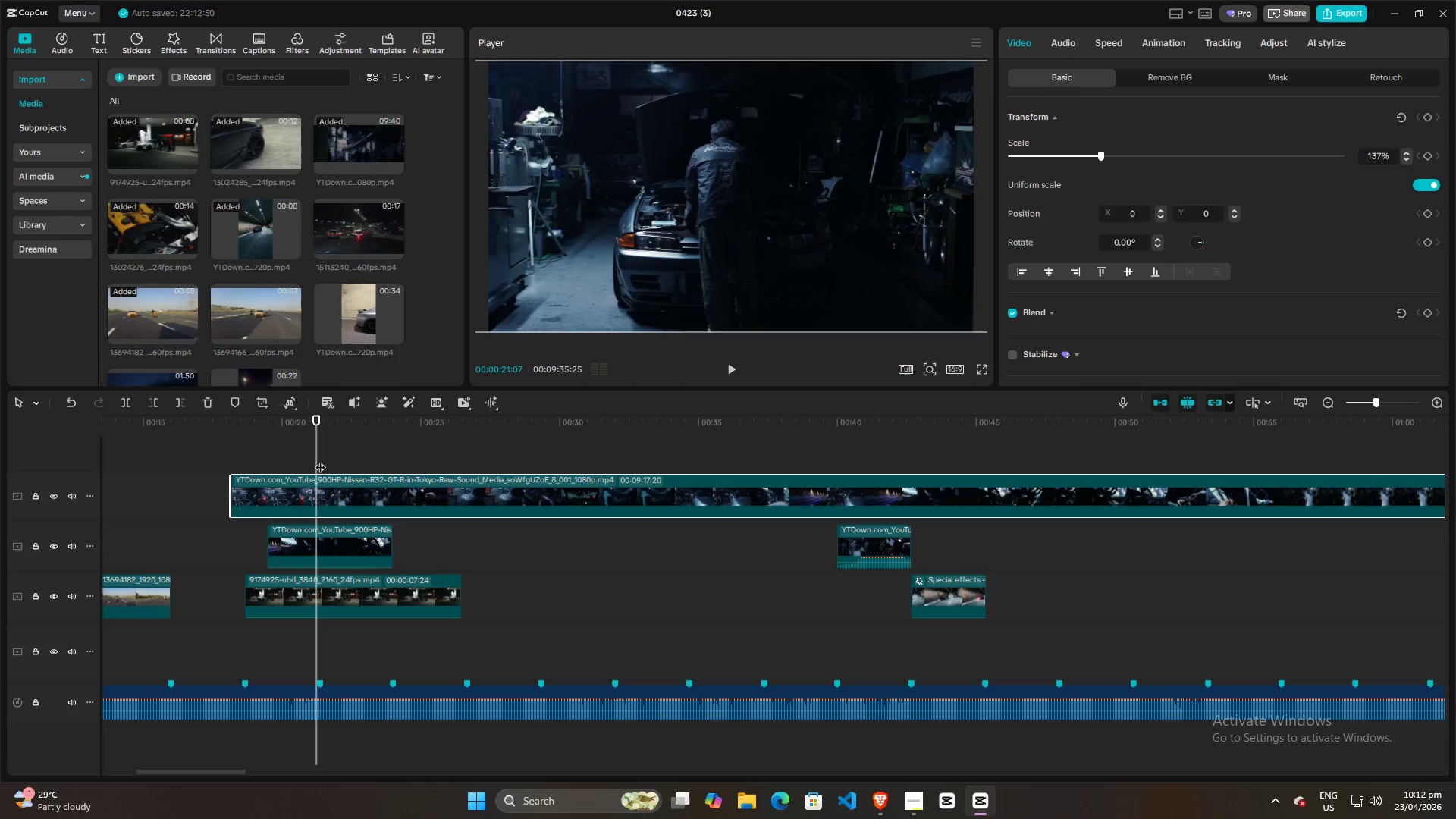 
key(ArrowLeft)
 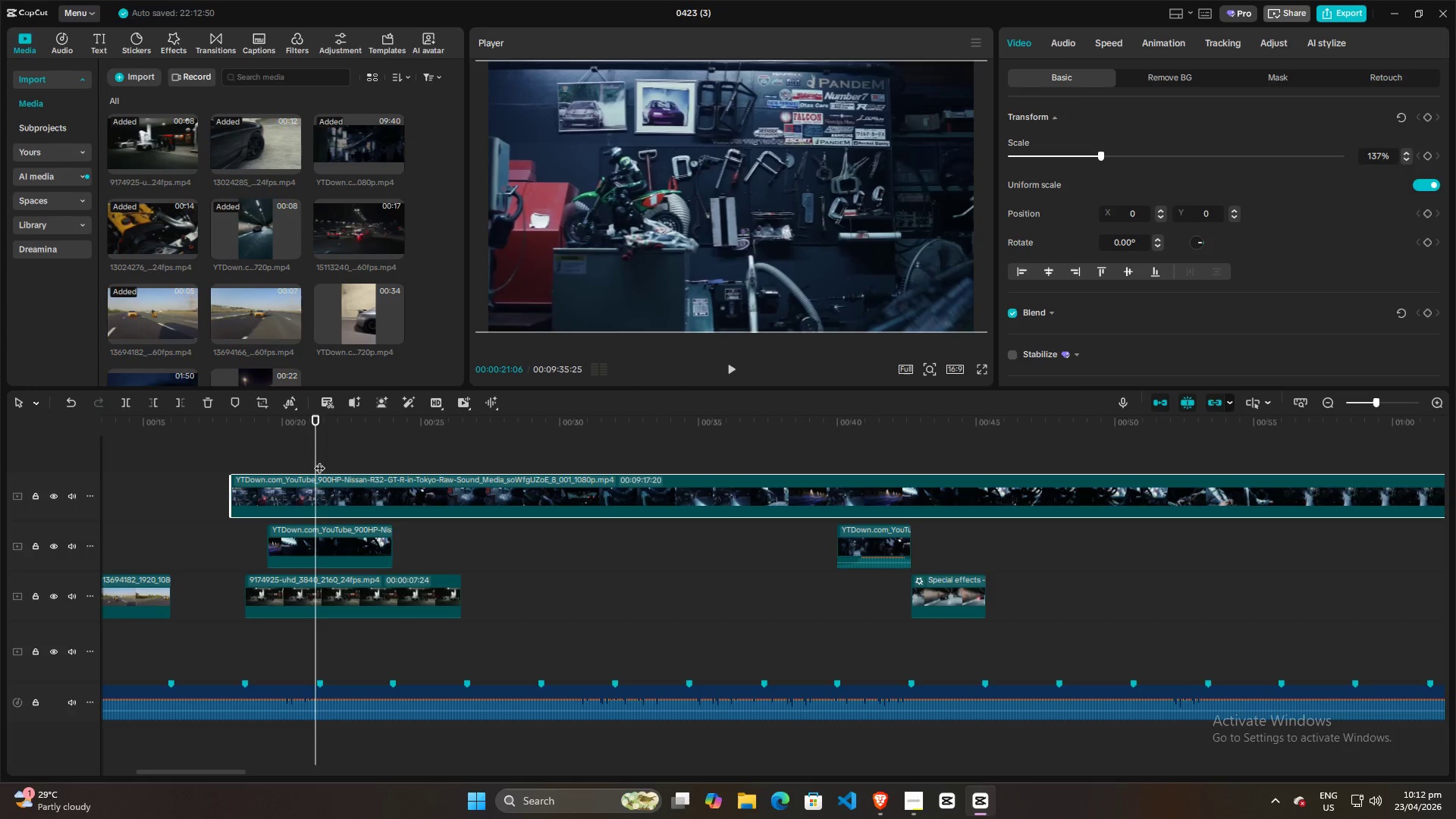 
left_click([286, 492])
 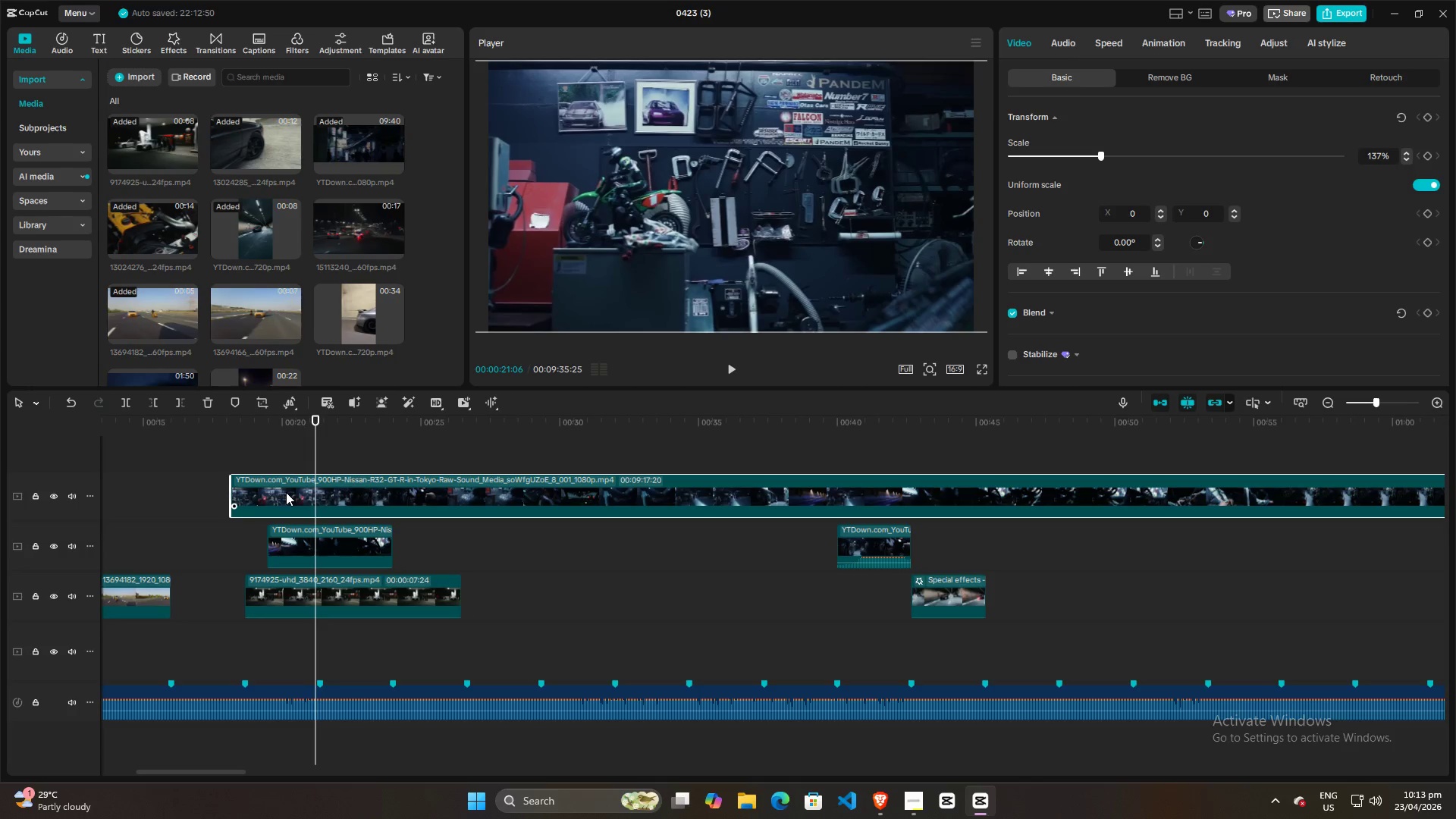 
hold_key(key=ControlLeft, duration=0.59)
 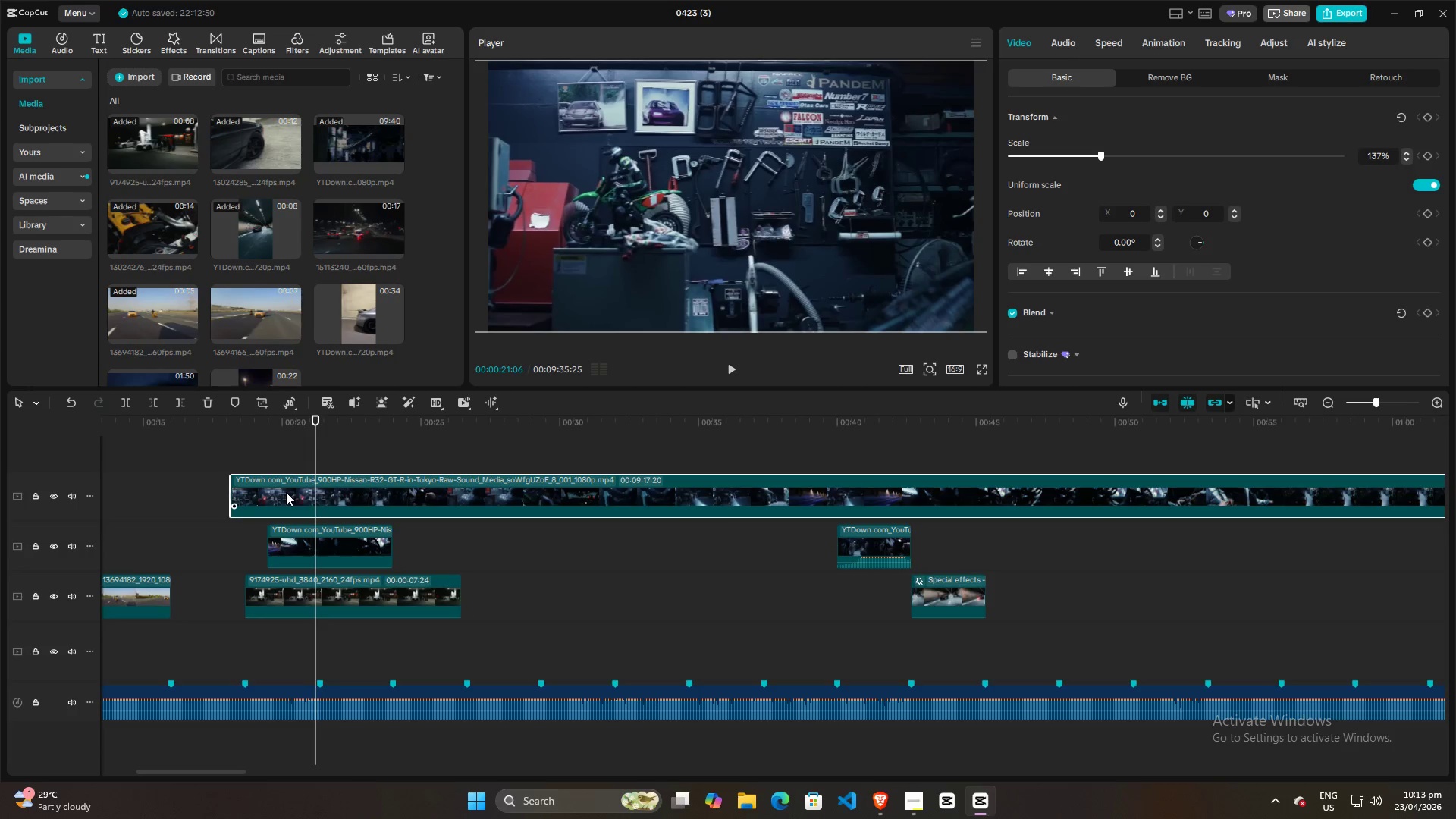 
left_click([286, 492])
 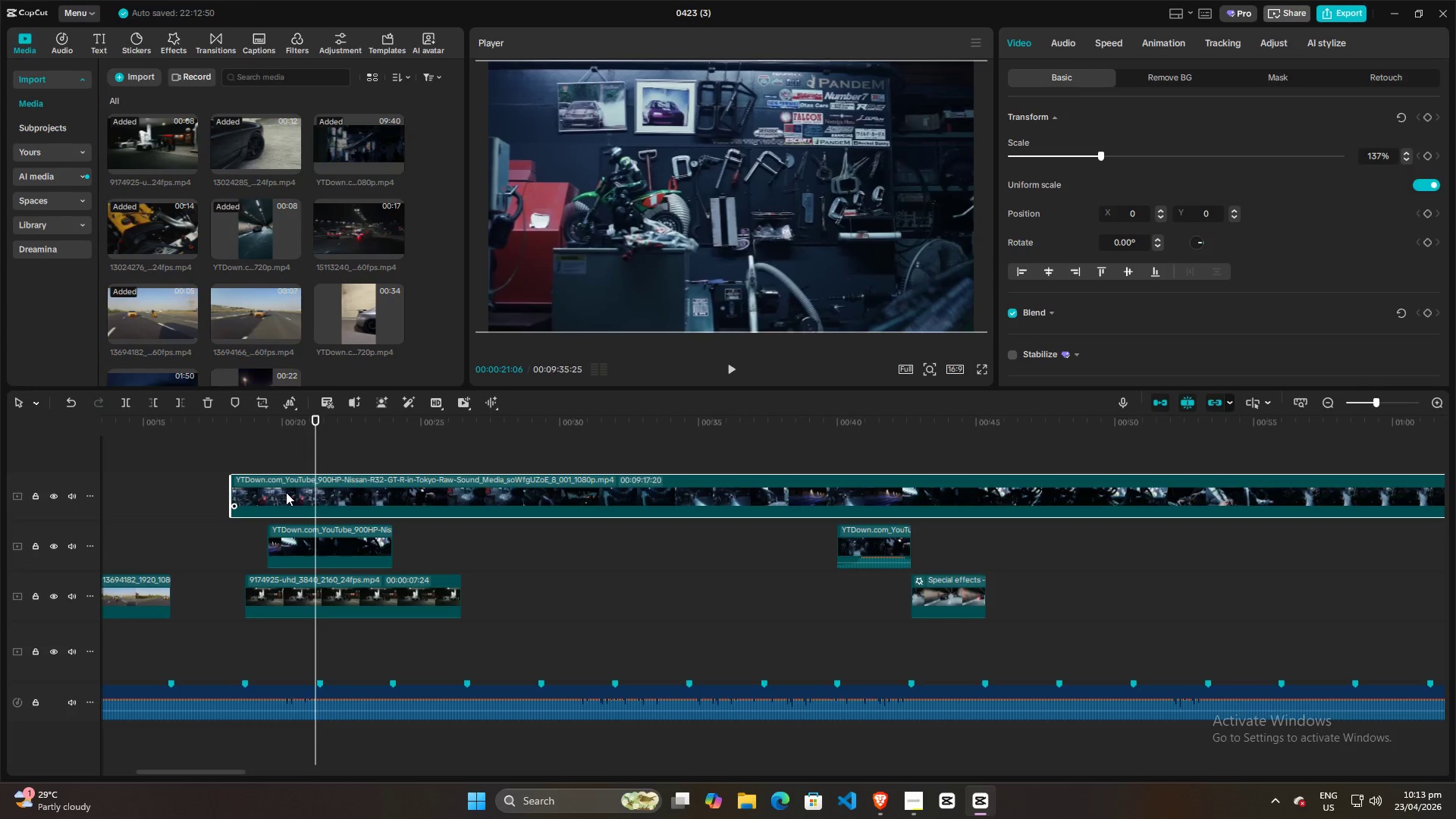 
key(W)
 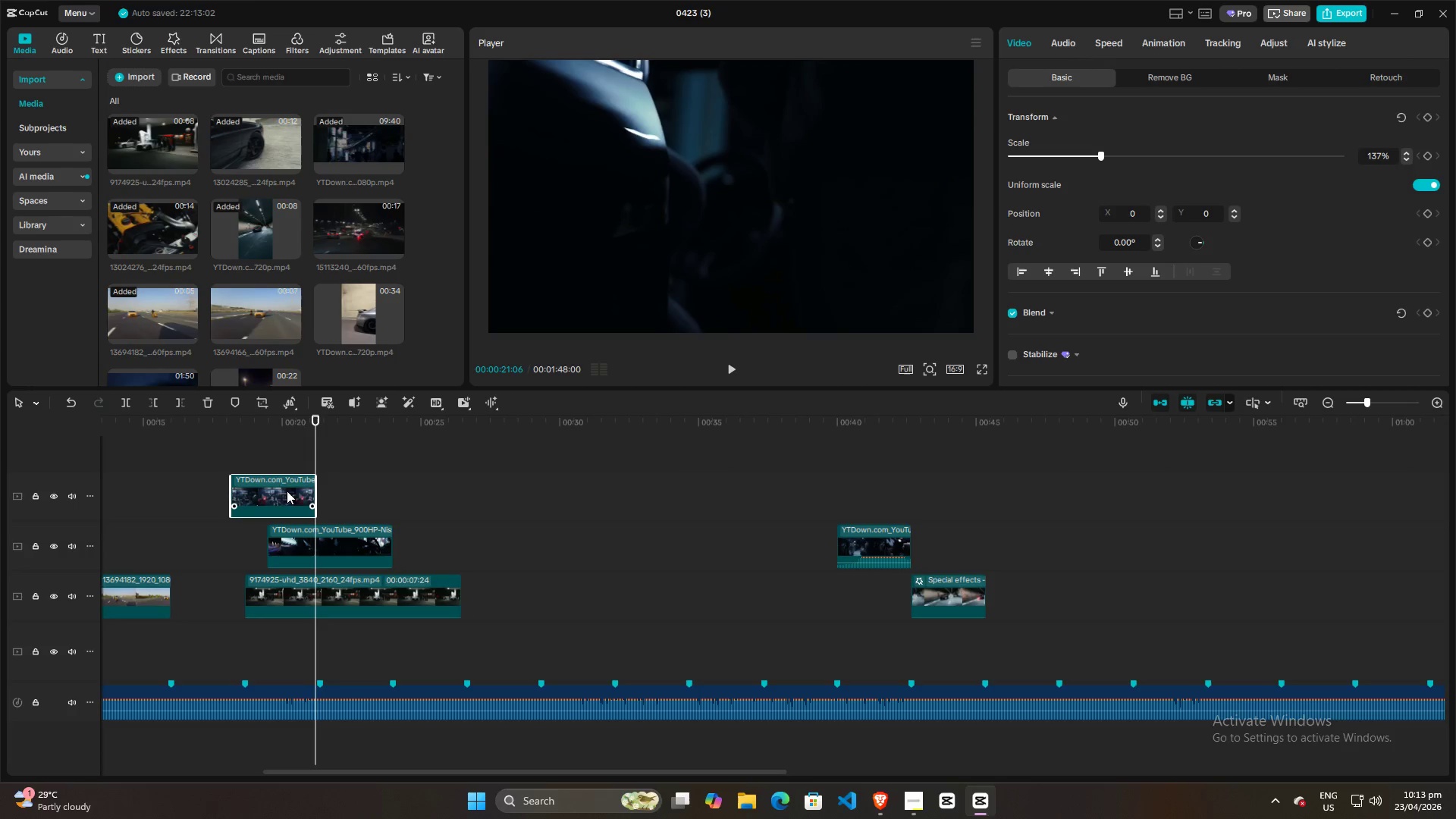 
hold_key(key=ControlLeft, duration=0.84)
 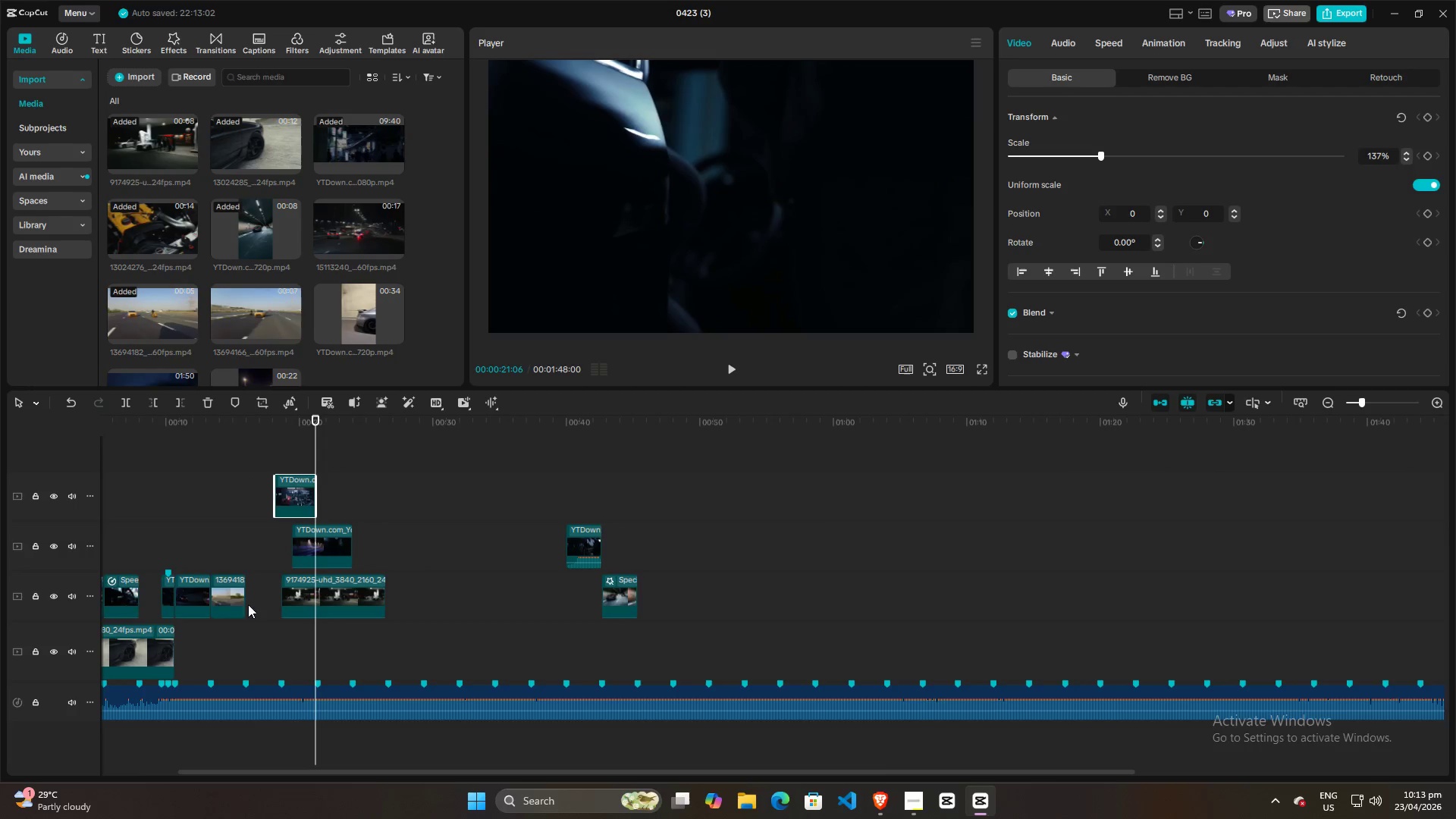 
left_click_drag(start_coordinate=[328, 773], to_coordinate=[140, 776])
 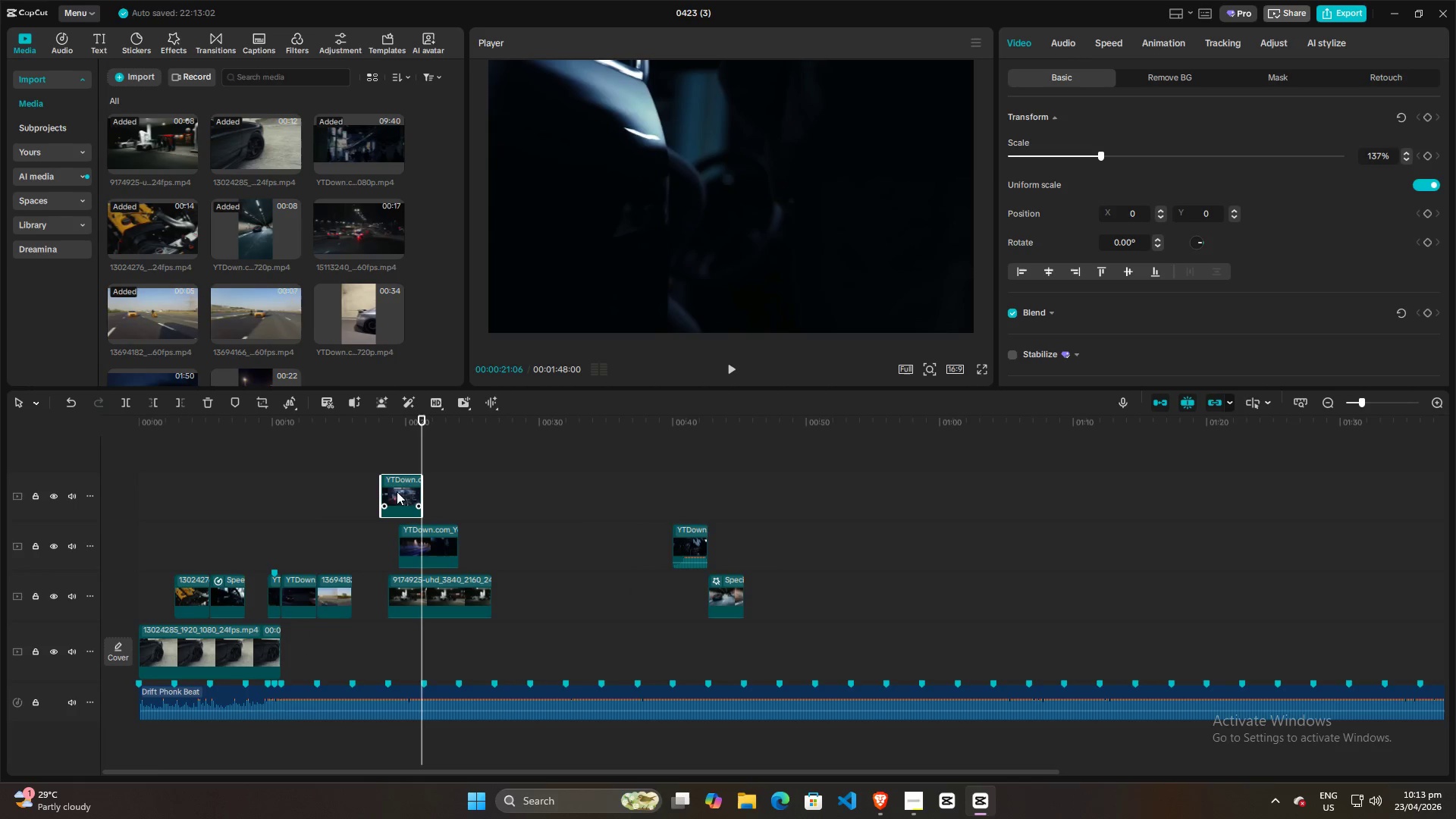 
scroll: coordinate [294, 488], scroll_direction: down, amount: 7.0
 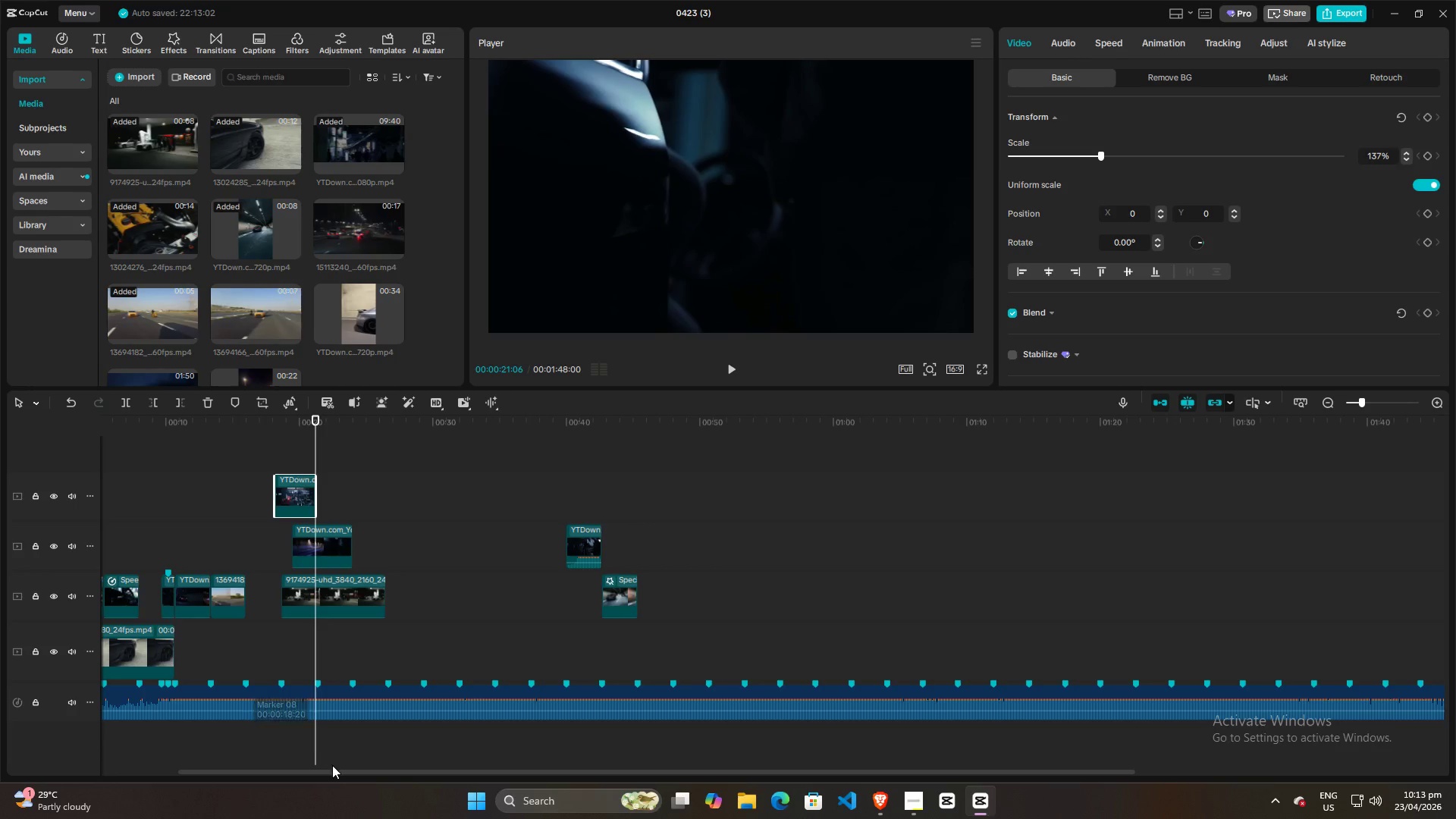 
left_click_drag(start_coordinate=[404, 487], to_coordinate=[272, 522])
 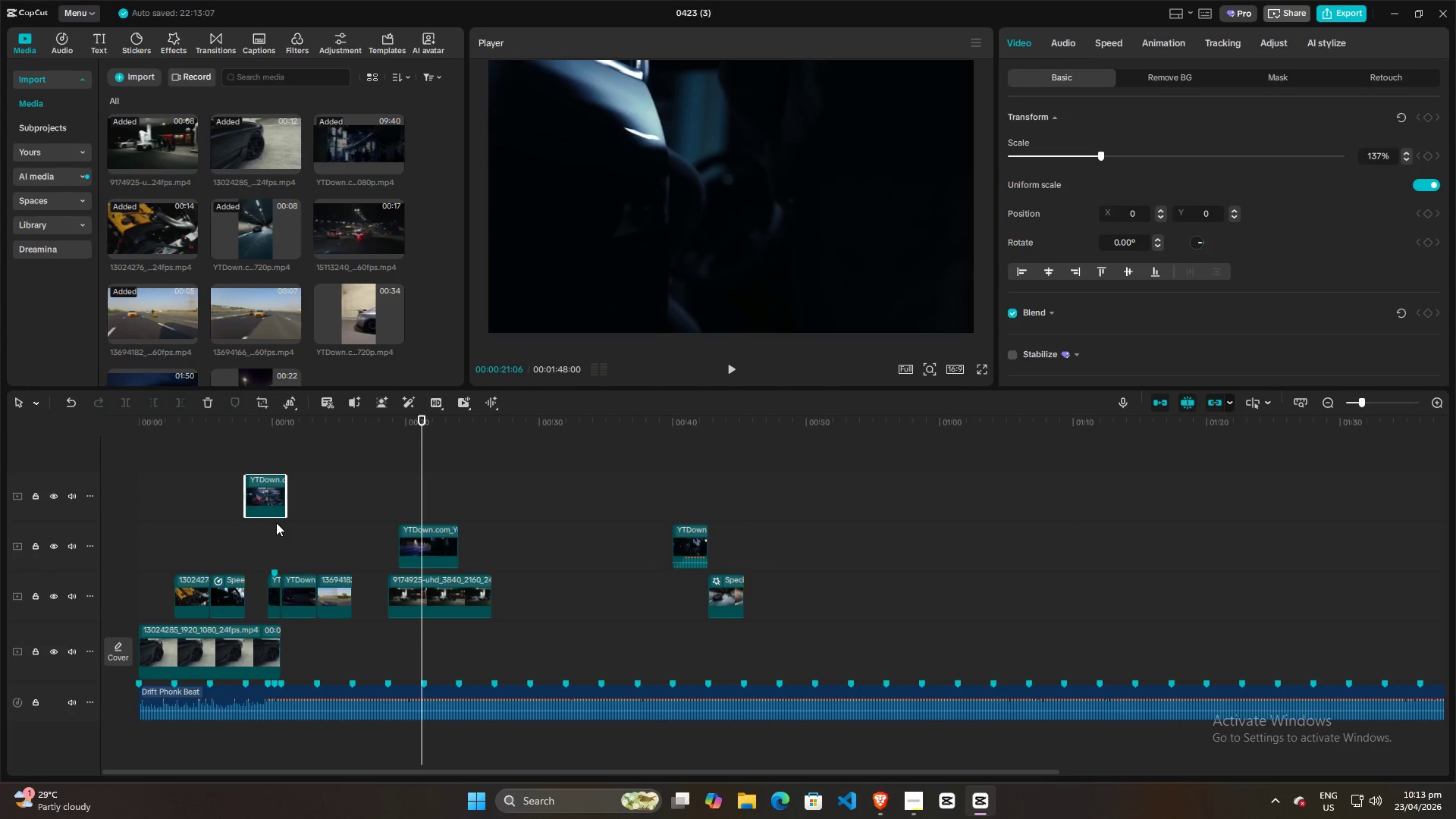 
hold_key(key=ControlLeft, duration=0.61)
 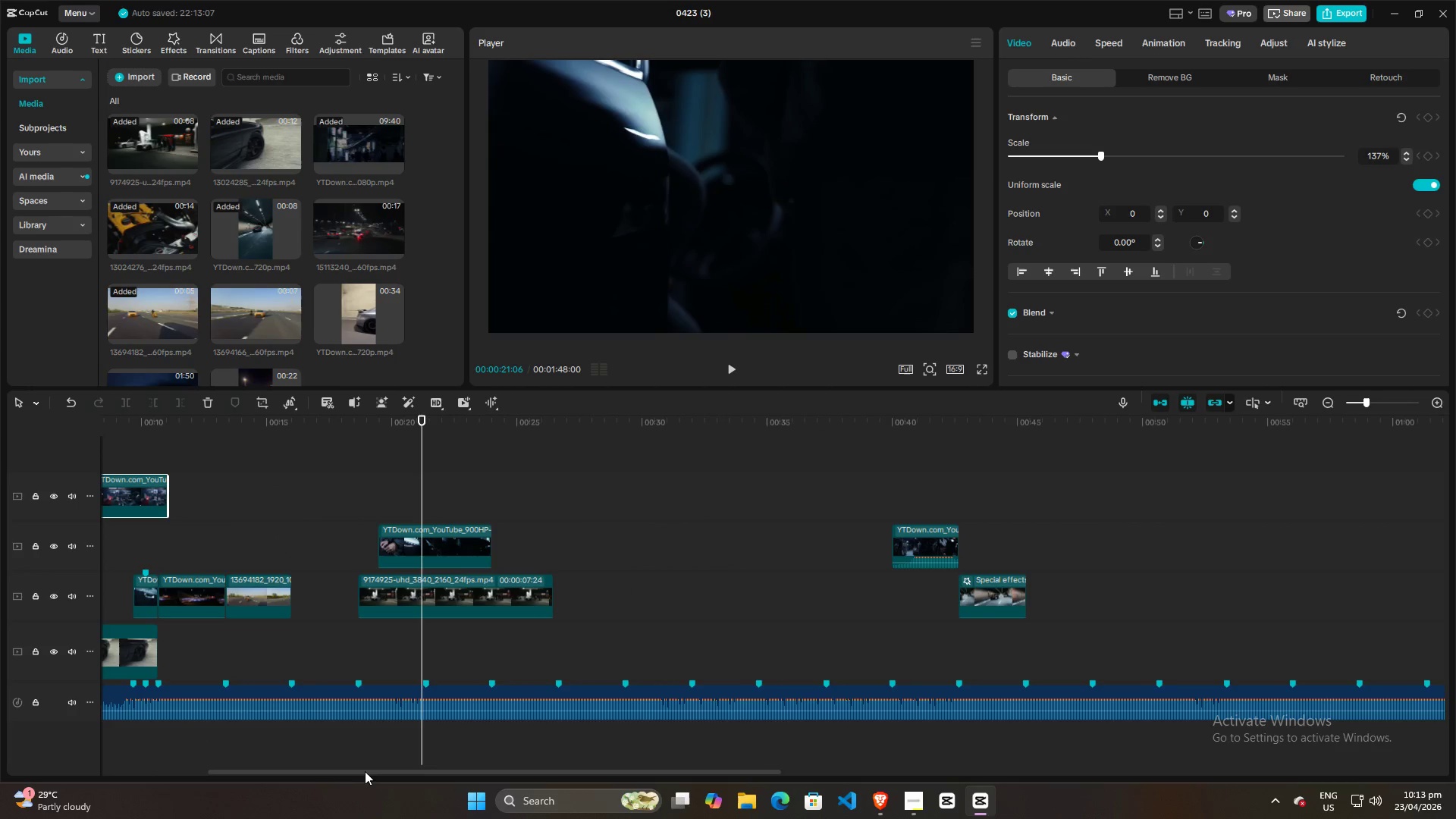 
left_click_drag(start_coordinate=[367, 774], to_coordinate=[105, 783])
 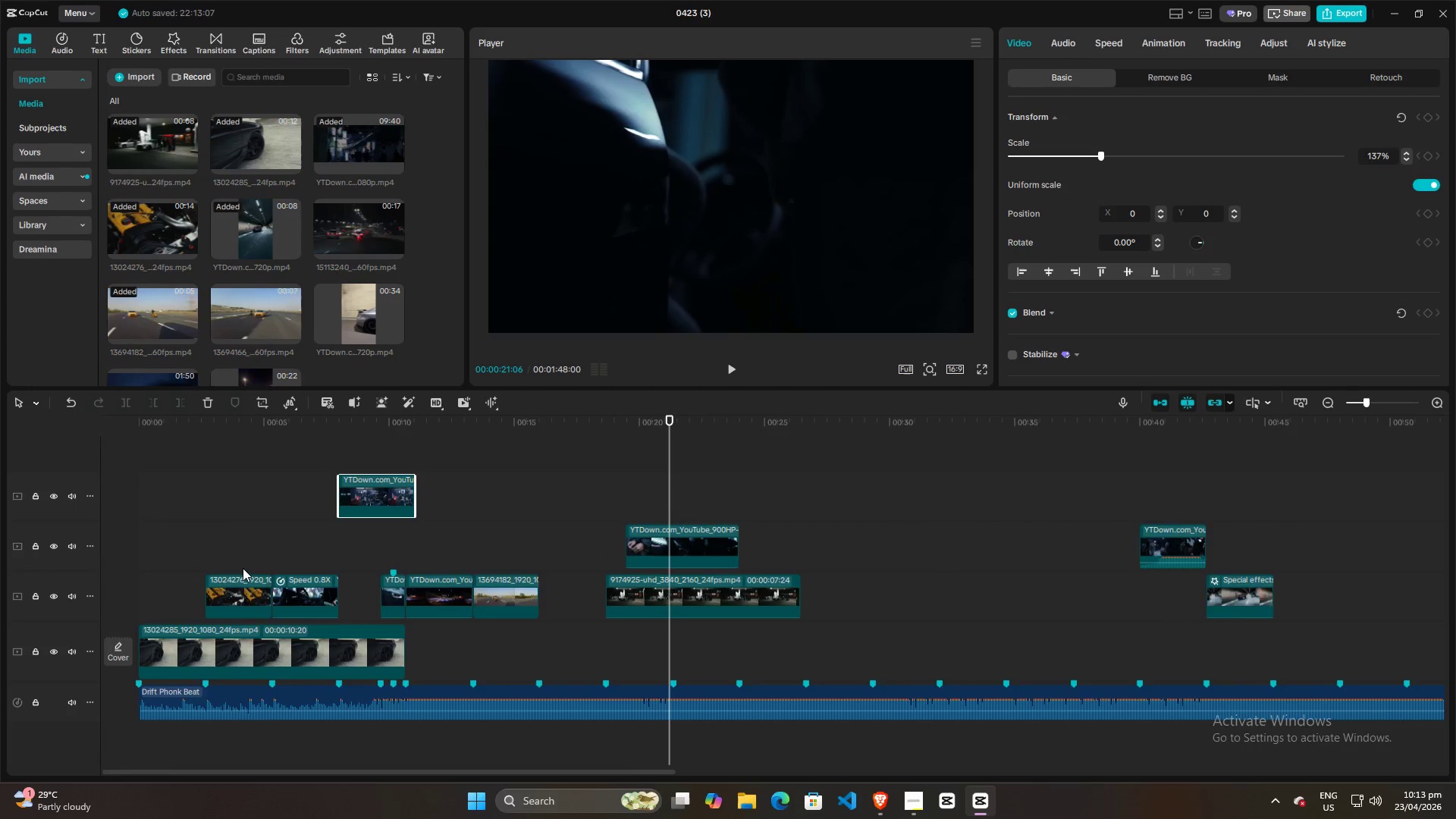 
scroll: coordinate [278, 522], scroll_direction: up, amount: 6.0
 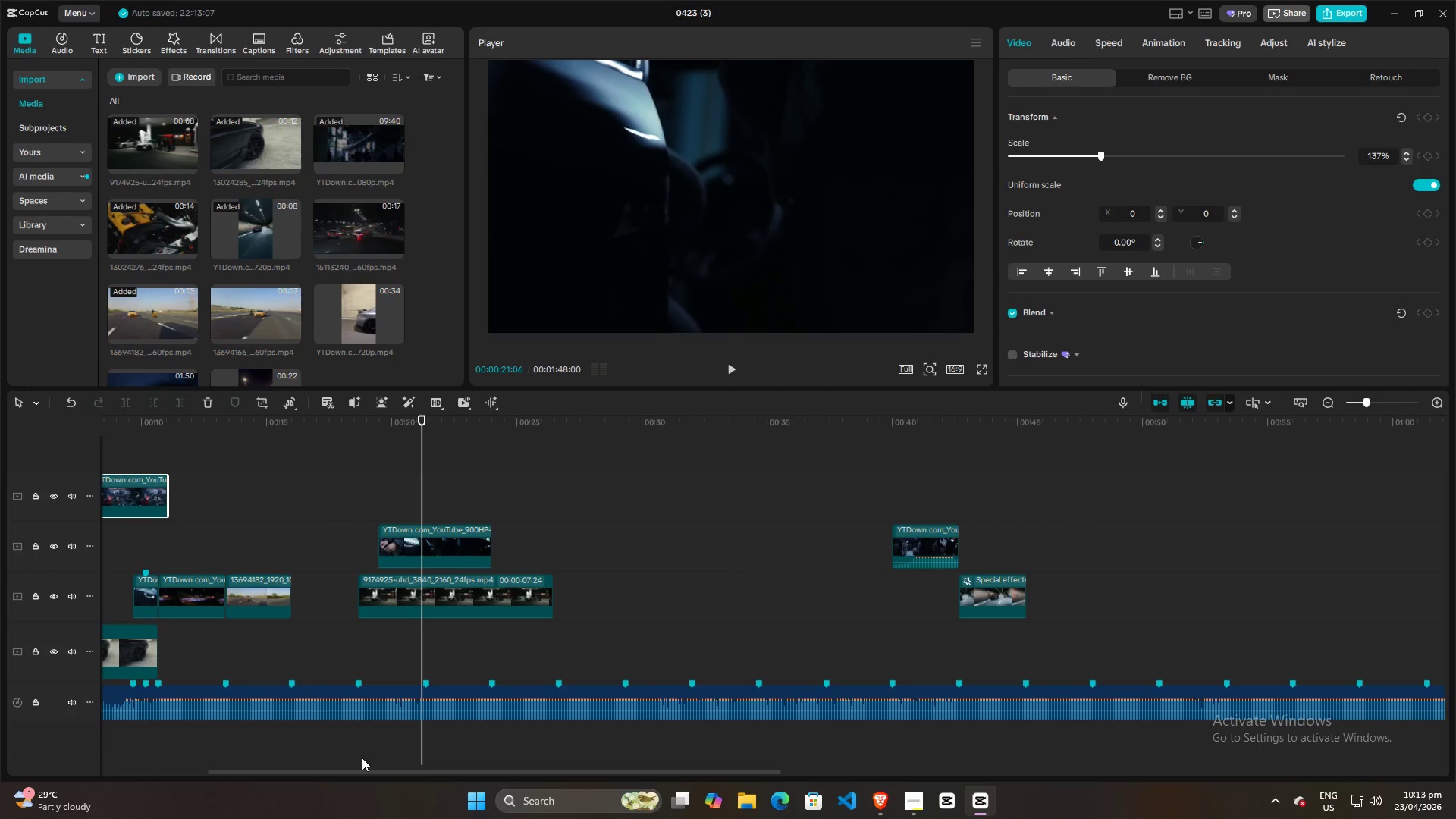 
hold_key(key=ControlLeft, duration=0.55)
 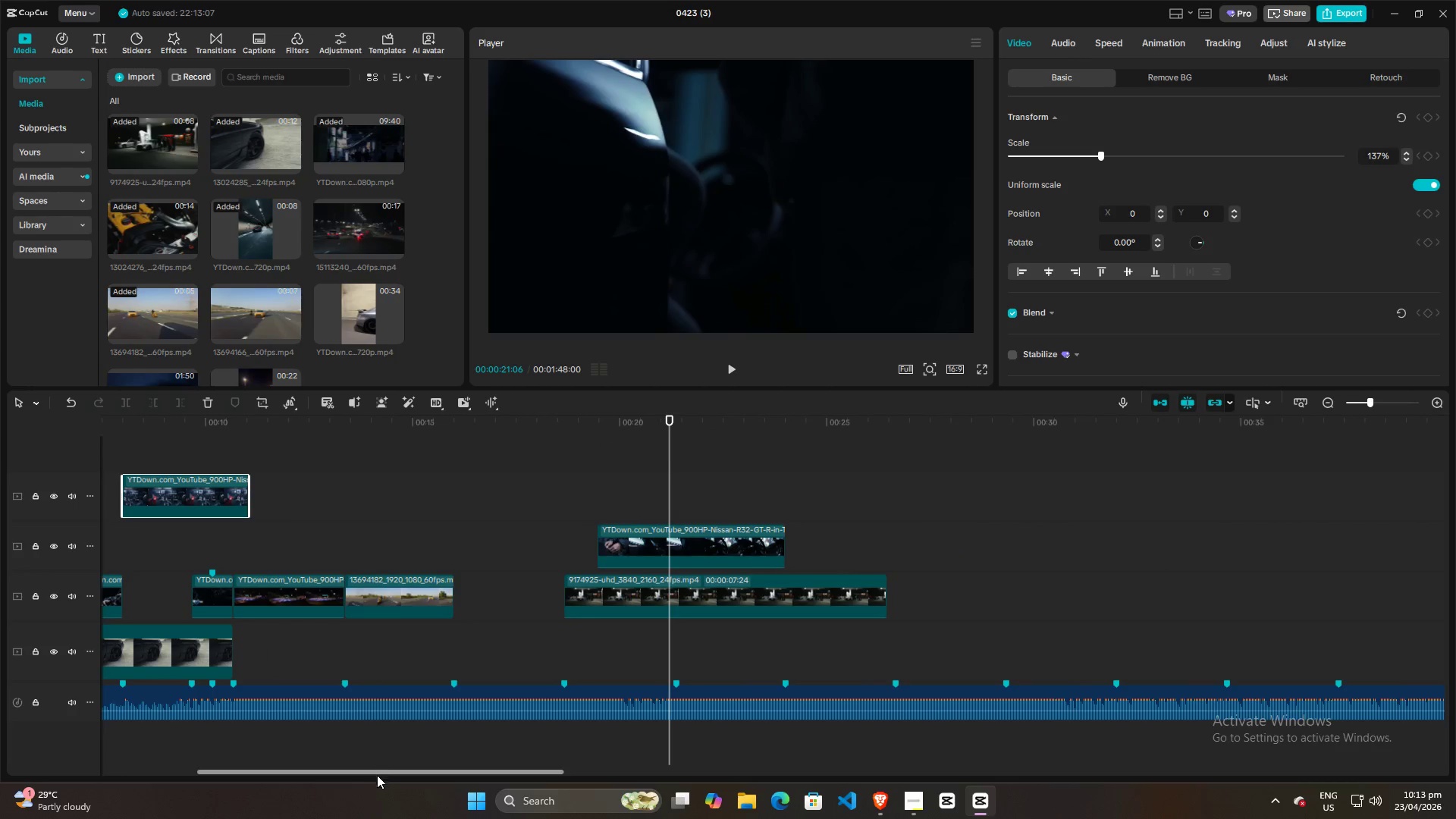 
hold_key(key=ControlLeft, duration=1.66)
left_click_drag(start_coordinate=[377, 775], to_coordinate=[131, 786])
 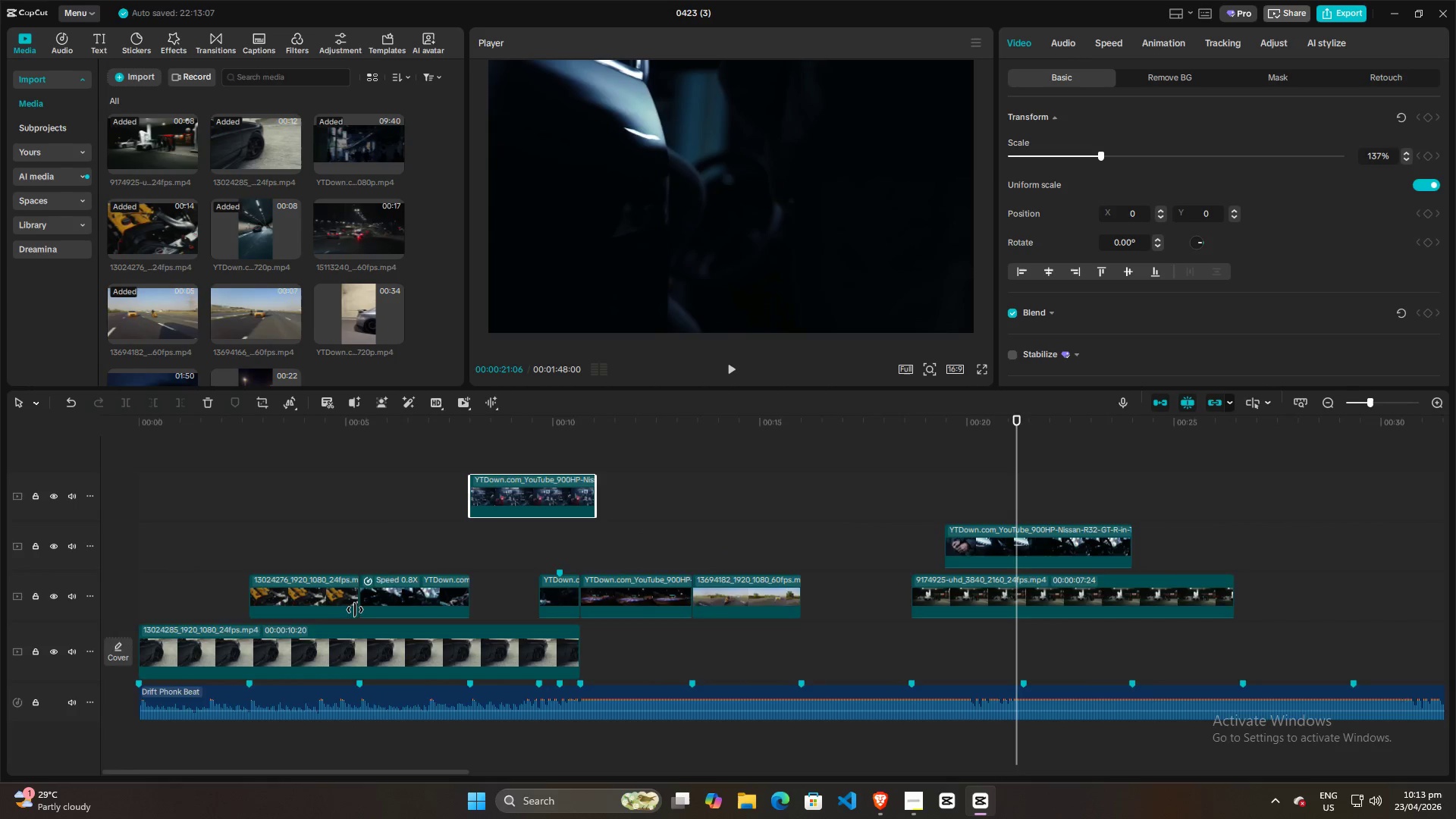 
scroll: coordinate [256, 565], scroll_direction: up, amount: 6.0
 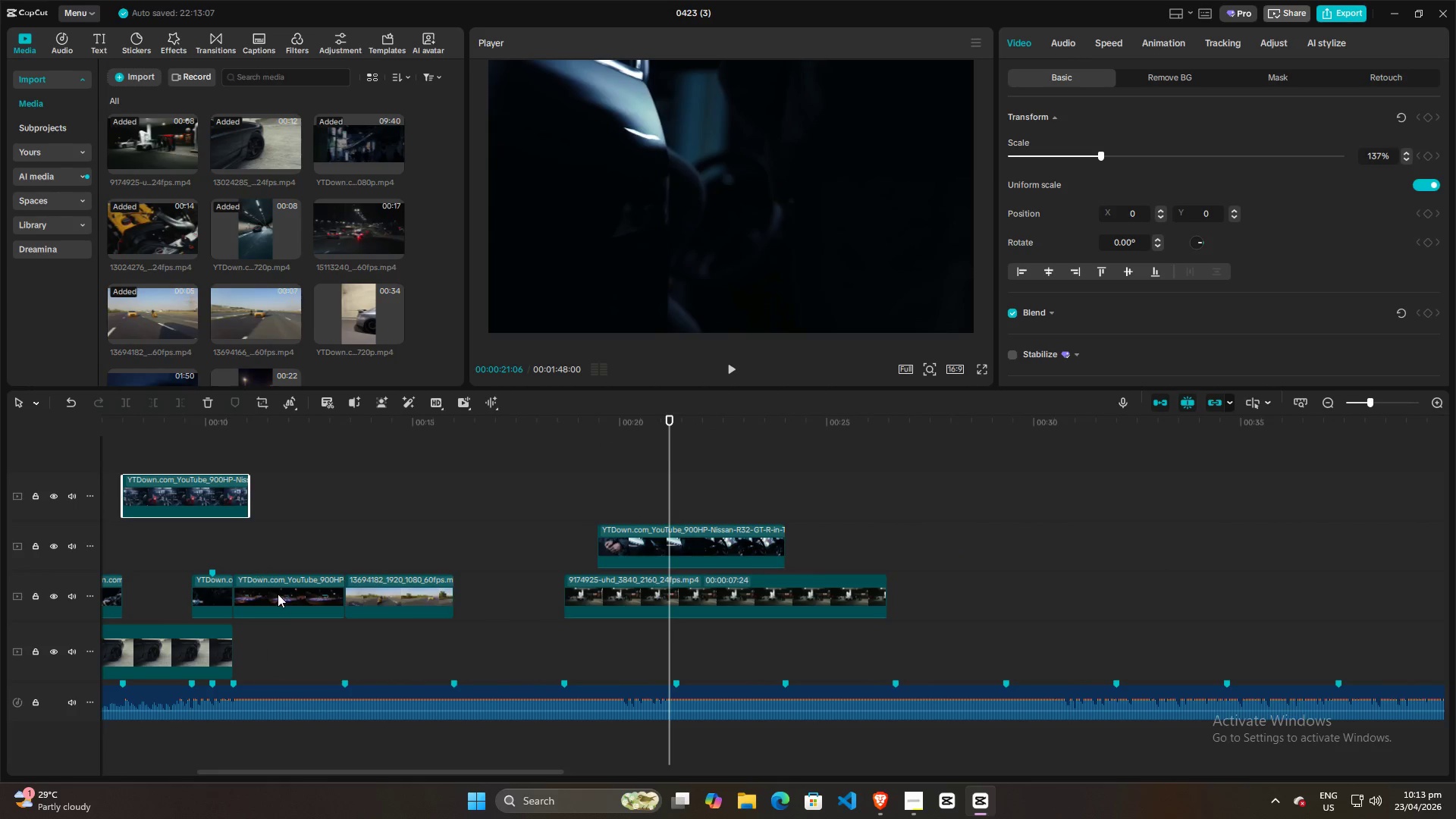 
key(Control+ControlLeft)
 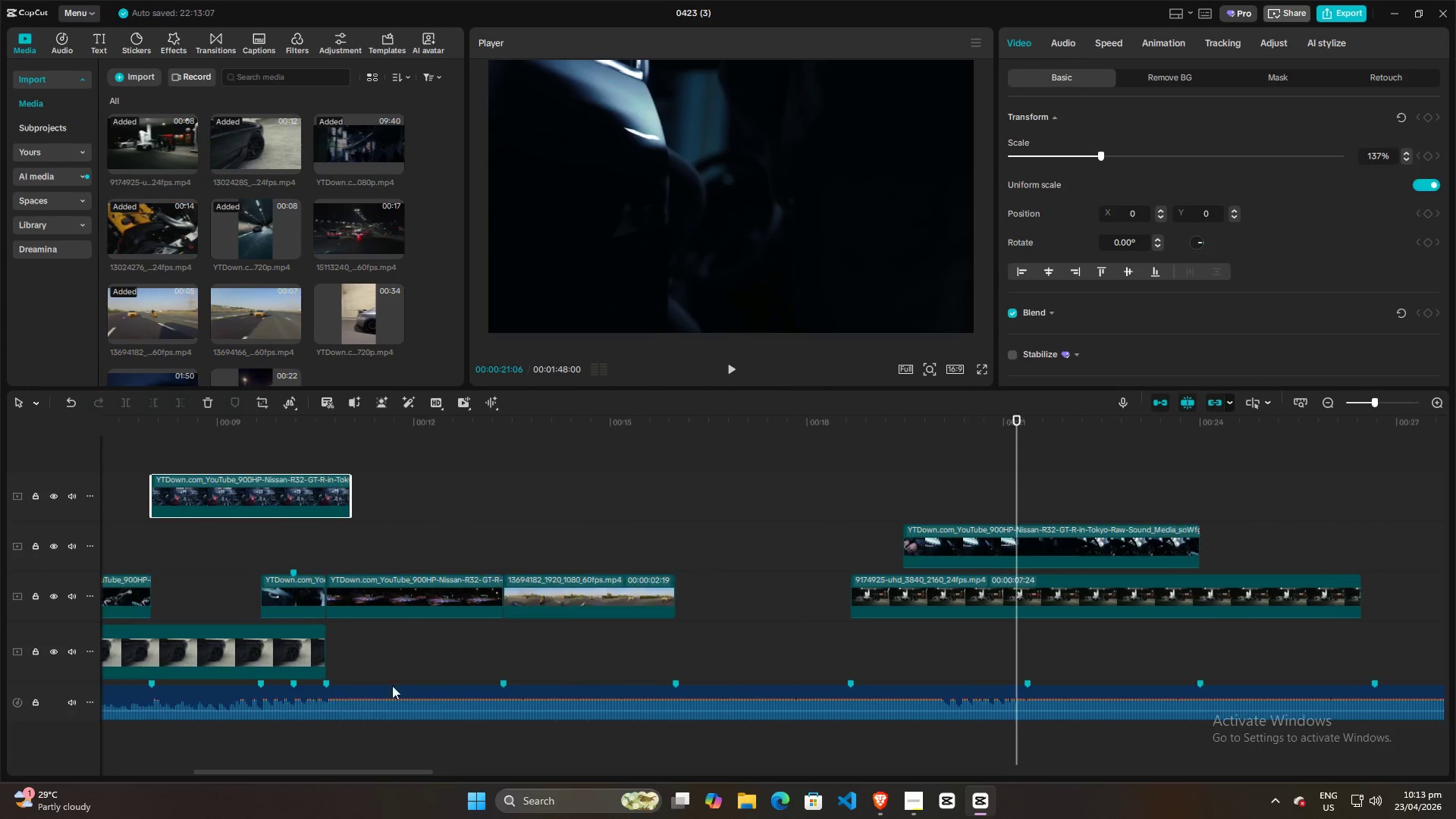 
key(Control+ControlLeft)
 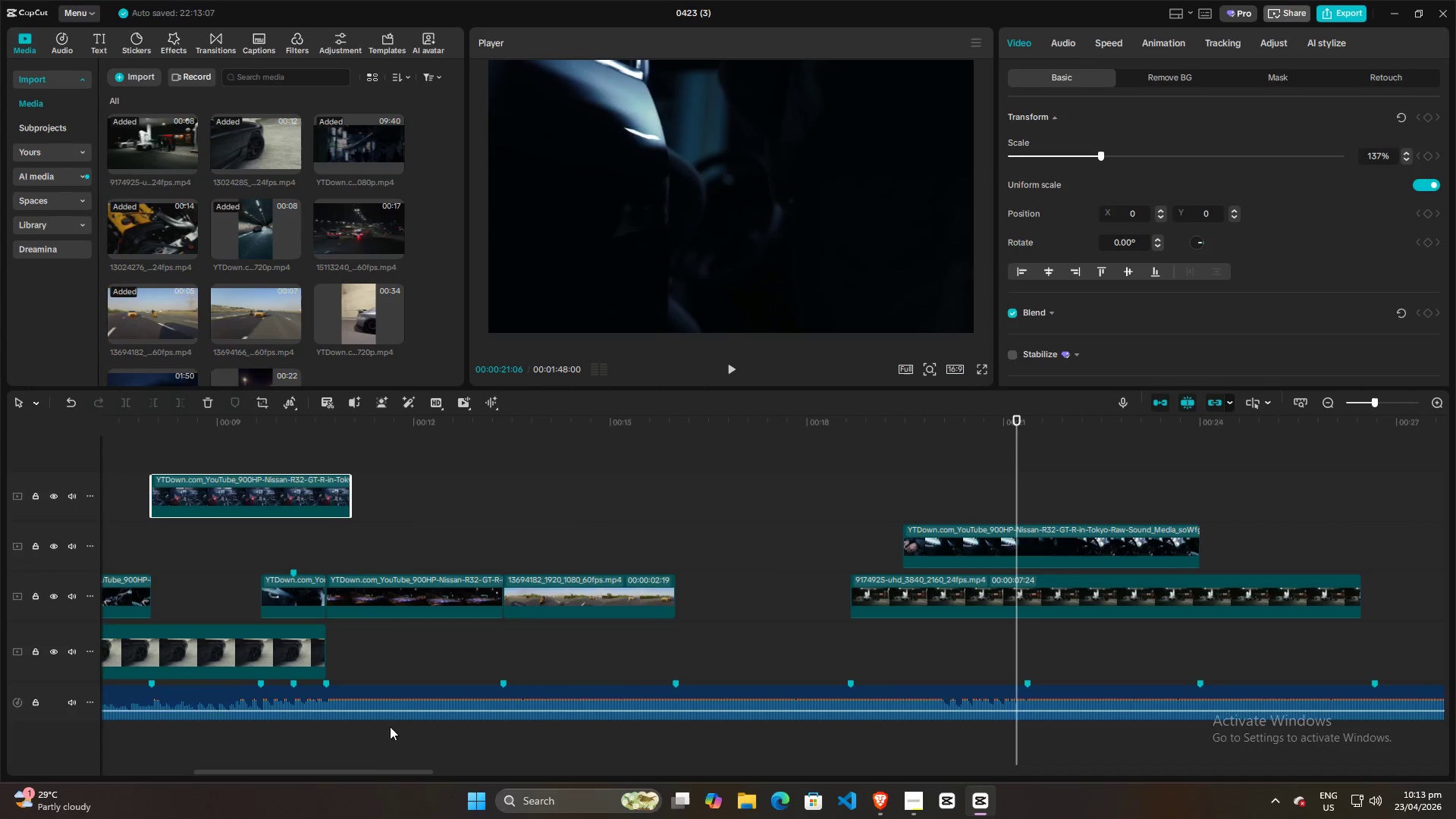 
key(Control+ControlLeft)
 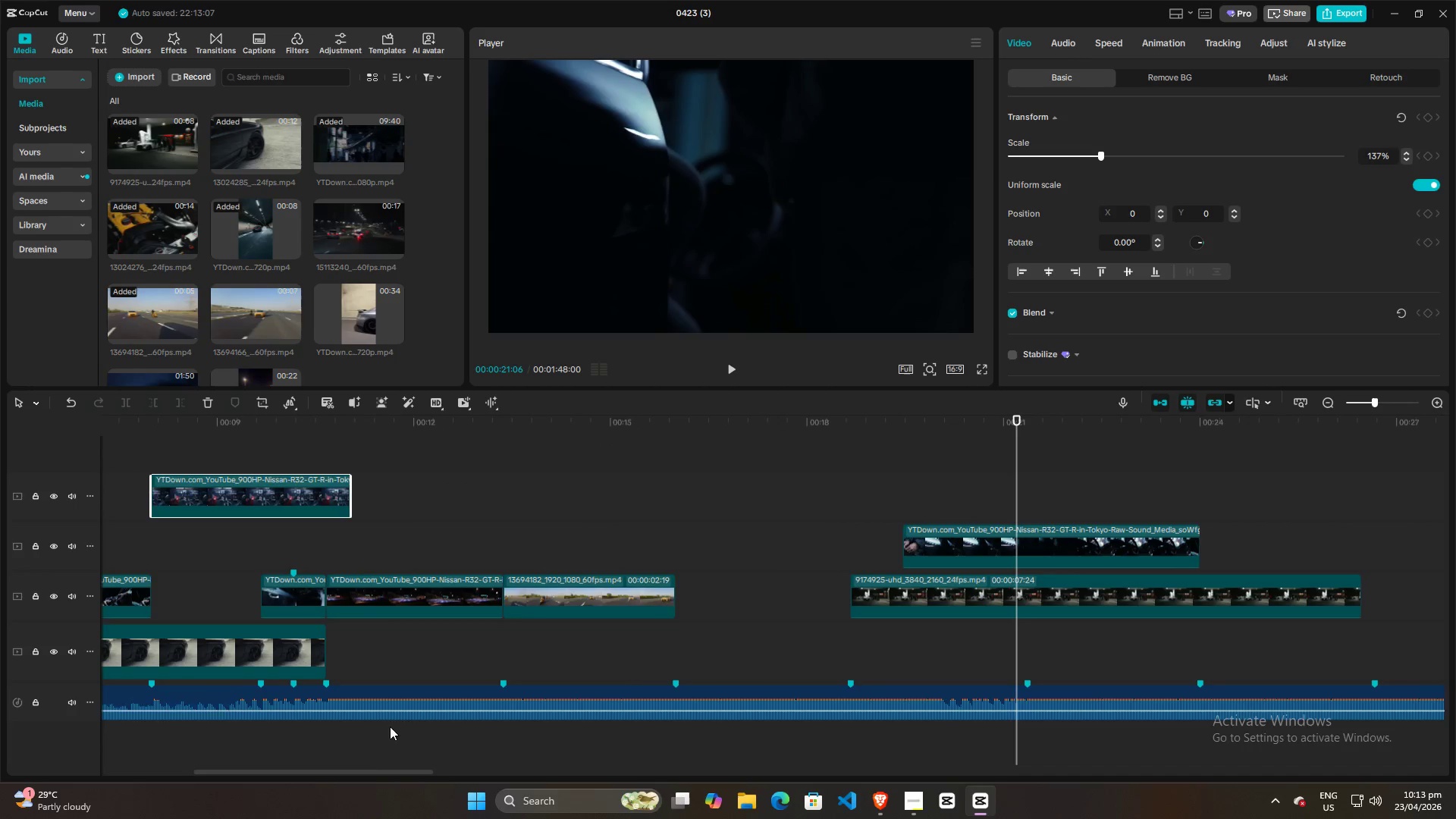 
key(Control+ControlLeft)
 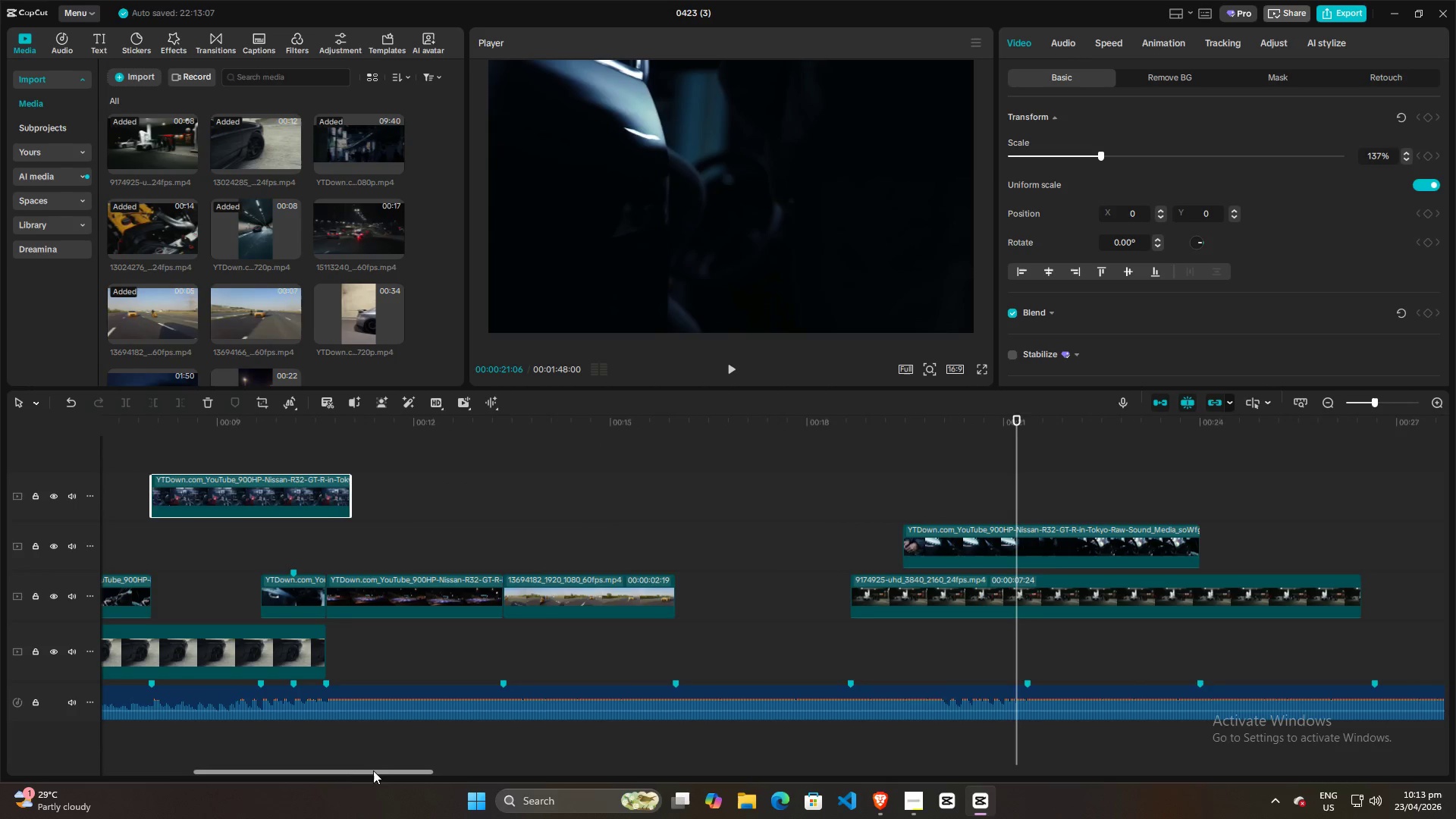 
left_click_drag(start_coordinate=[373, 772], to_coordinate=[222, 778])
 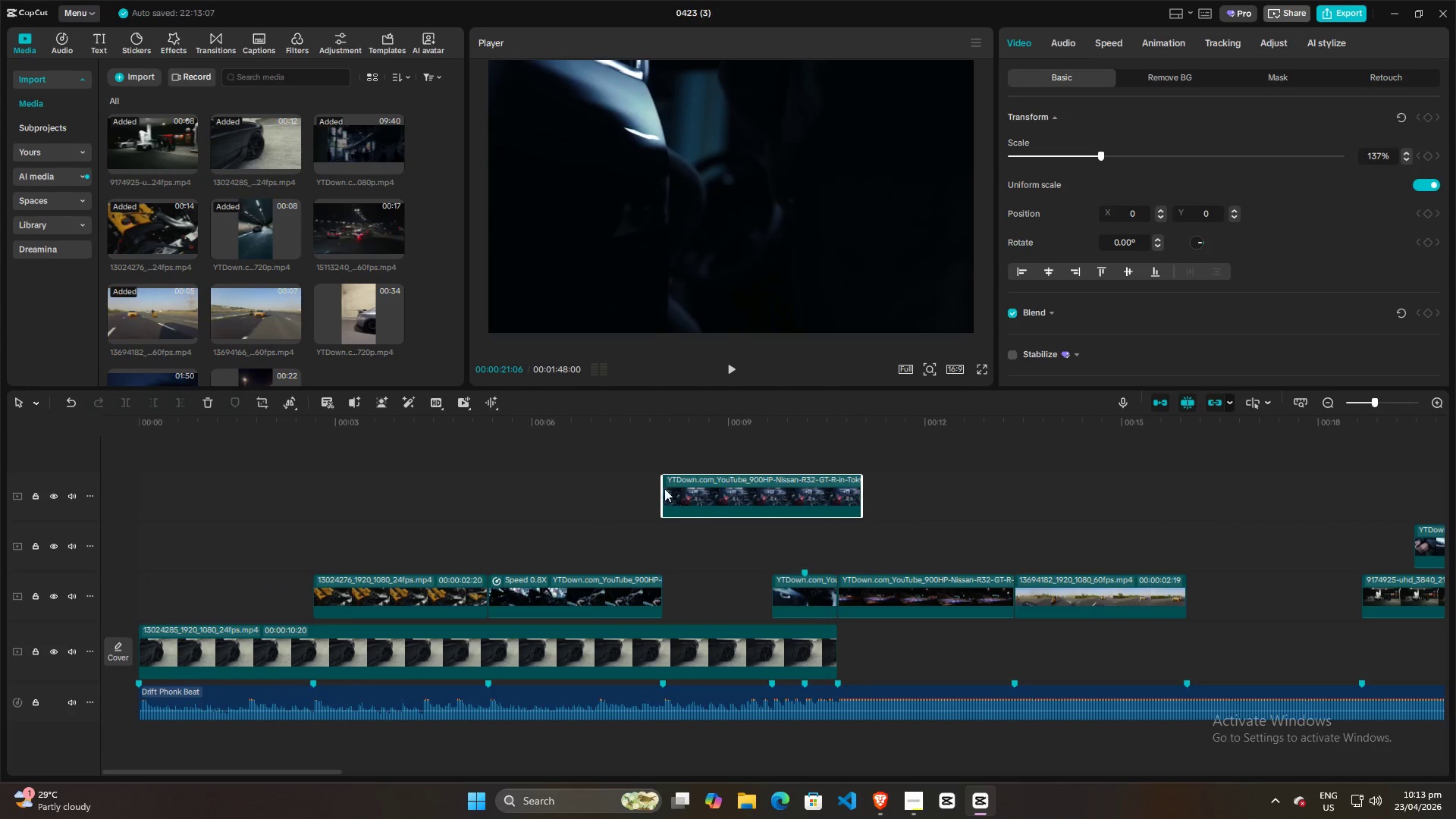 
left_click_drag(start_coordinate=[692, 488], to_coordinate=[690, 539])
 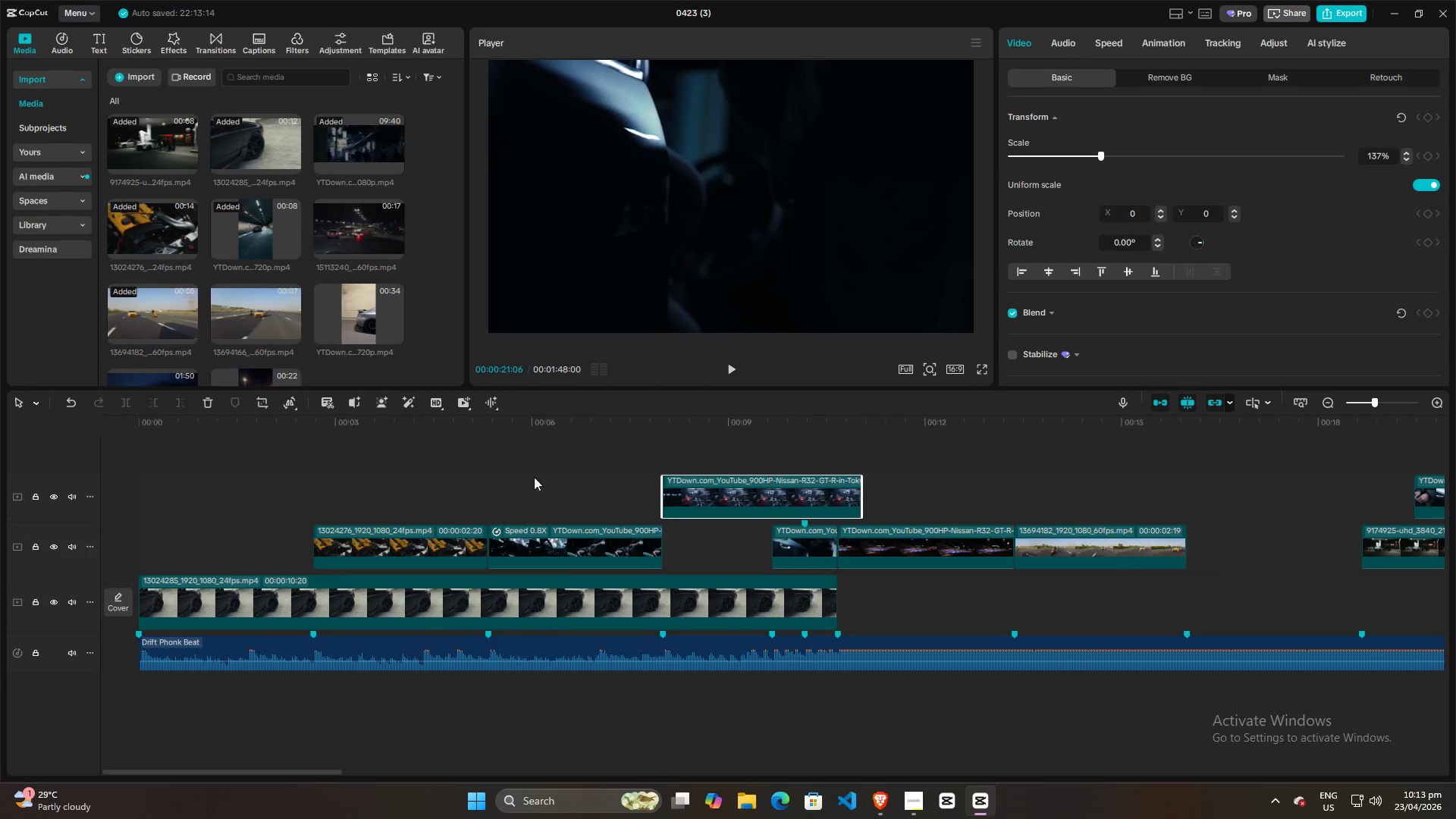 
scroll: coordinate [371, 623], scroll_direction: up, amount: 8.0
 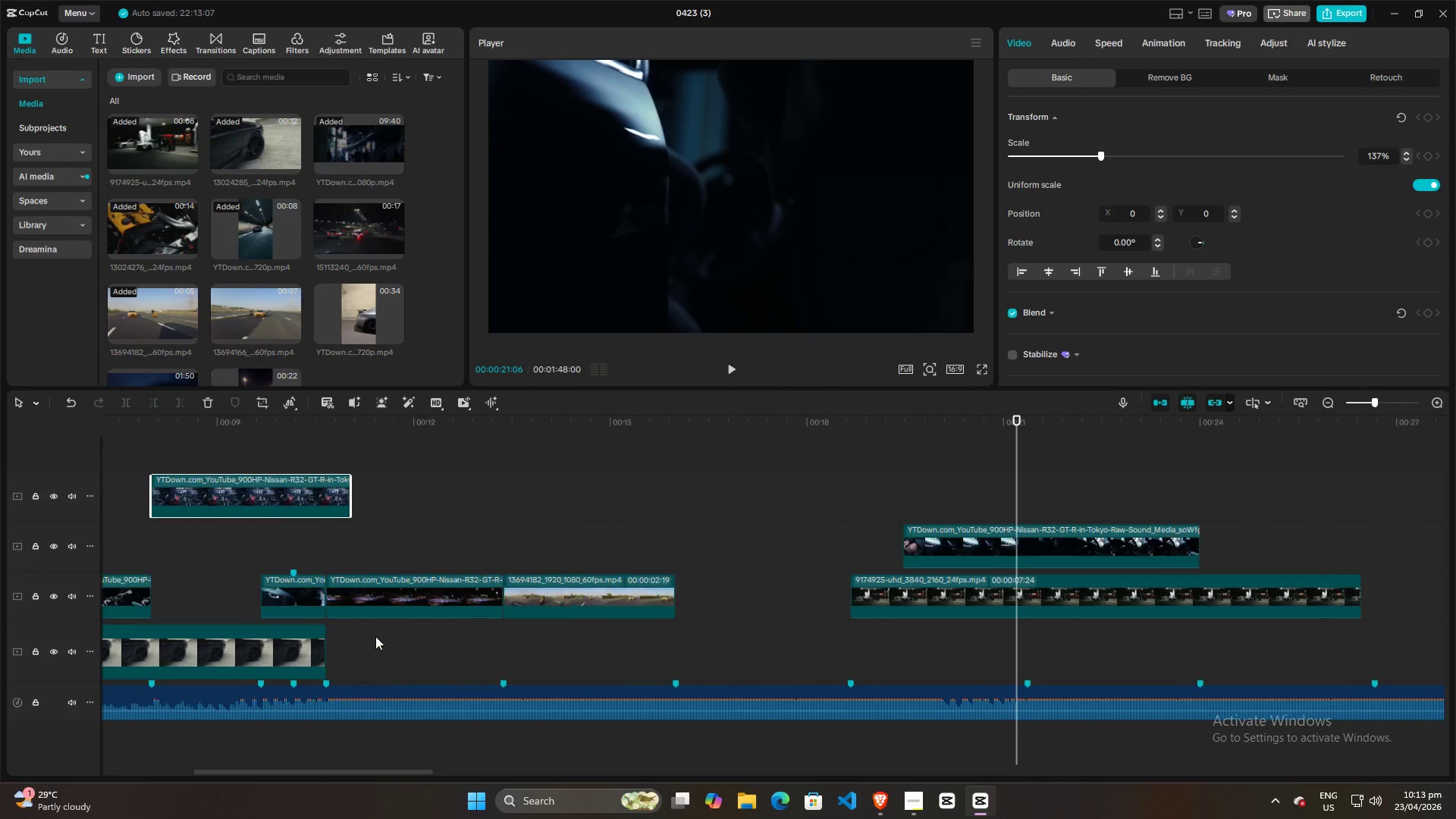 
left_click([449, 484])
 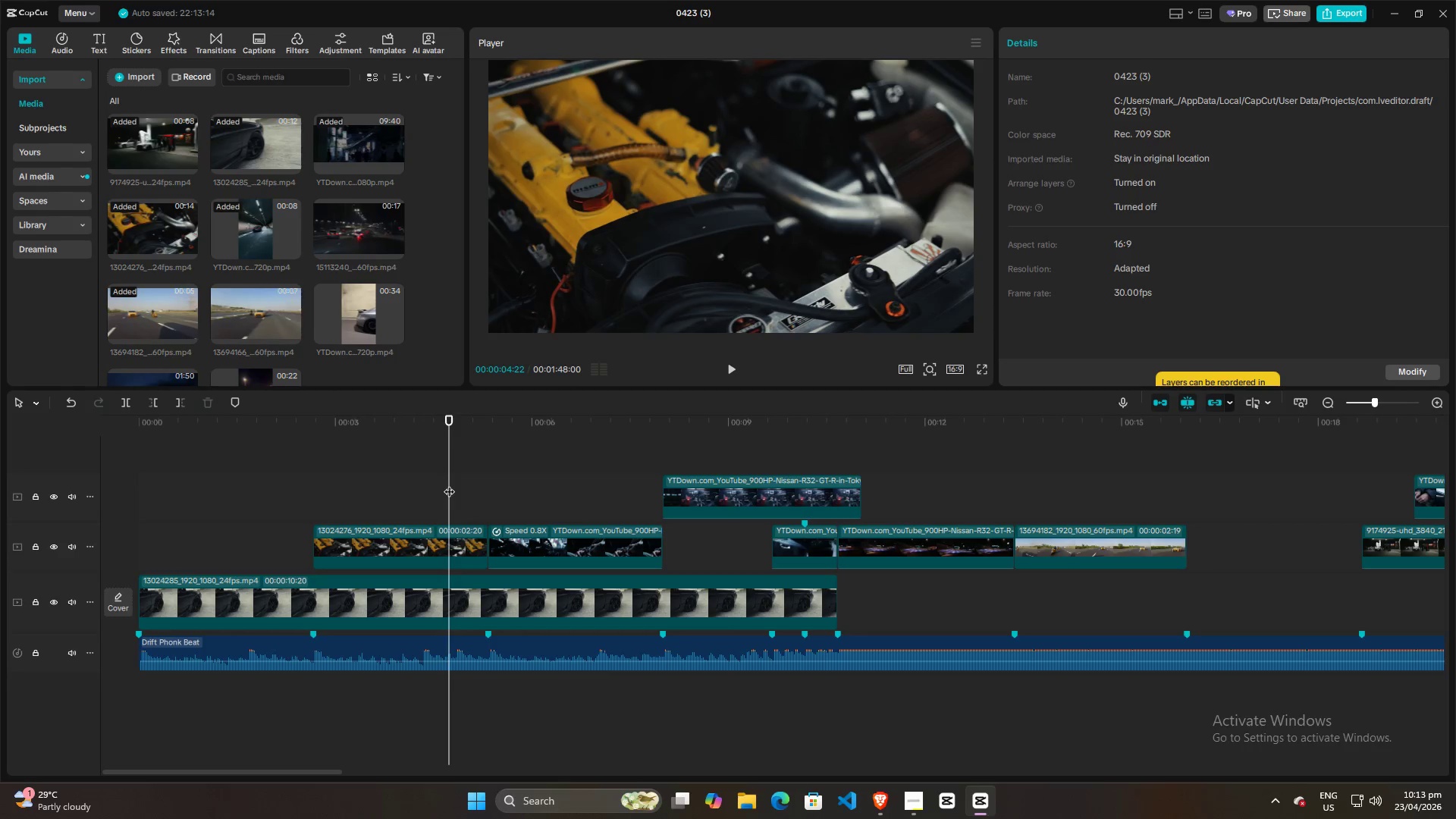 
key(Space)
 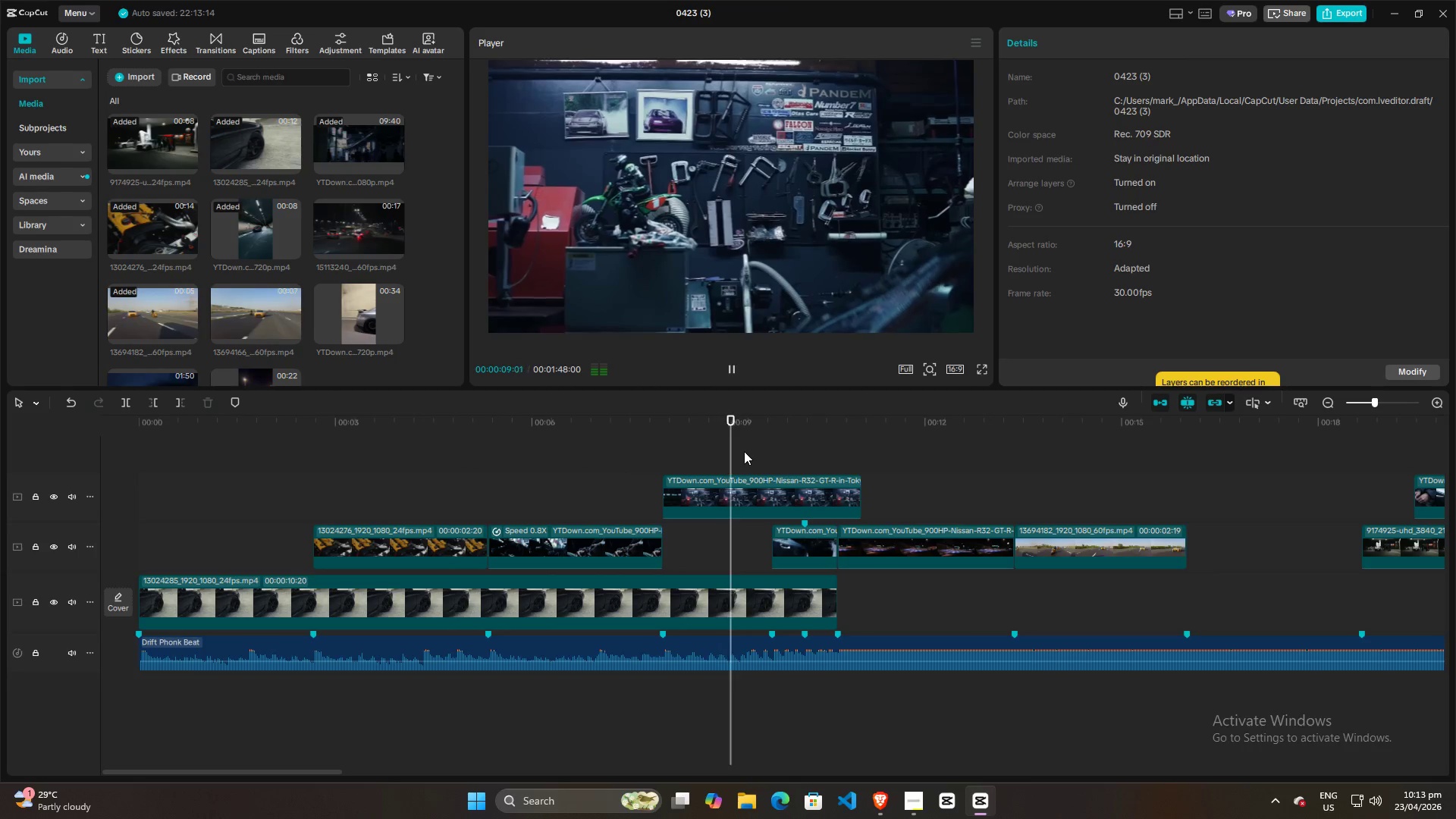 
wait(5.78)
 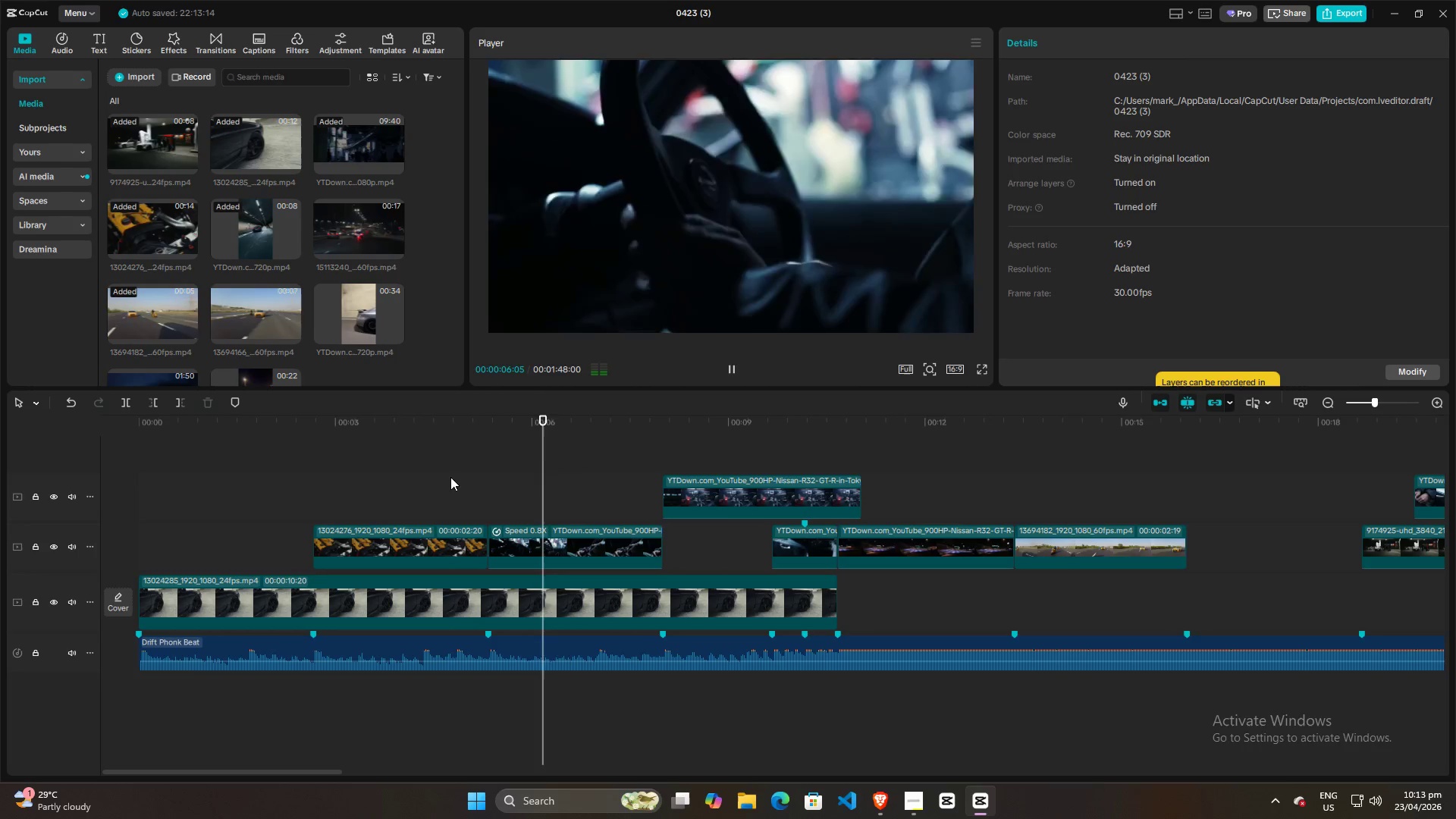 
left_click_drag(start_coordinate=[797, 451], to_coordinate=[774, 459])
 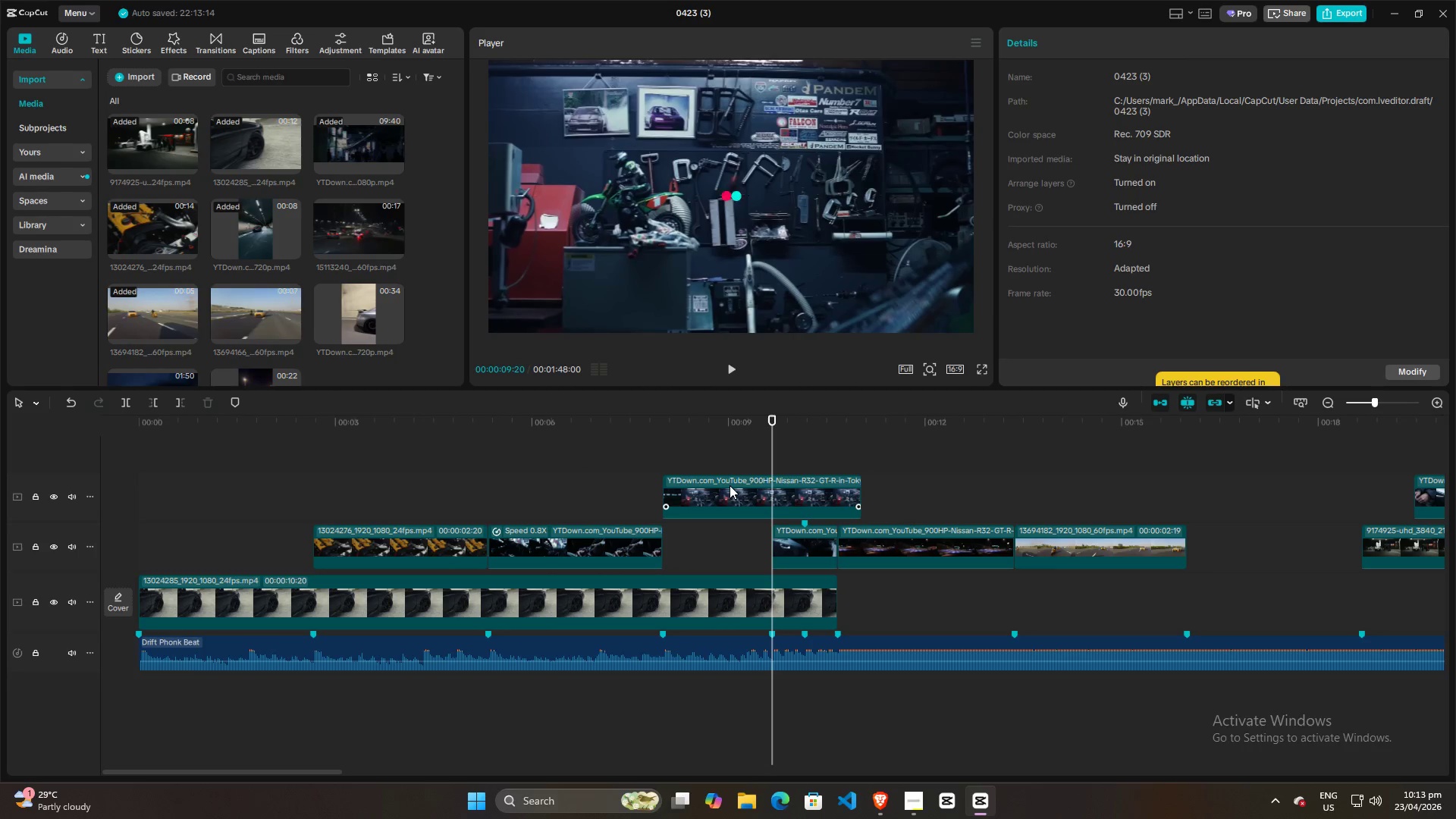 
left_click([730, 485])
 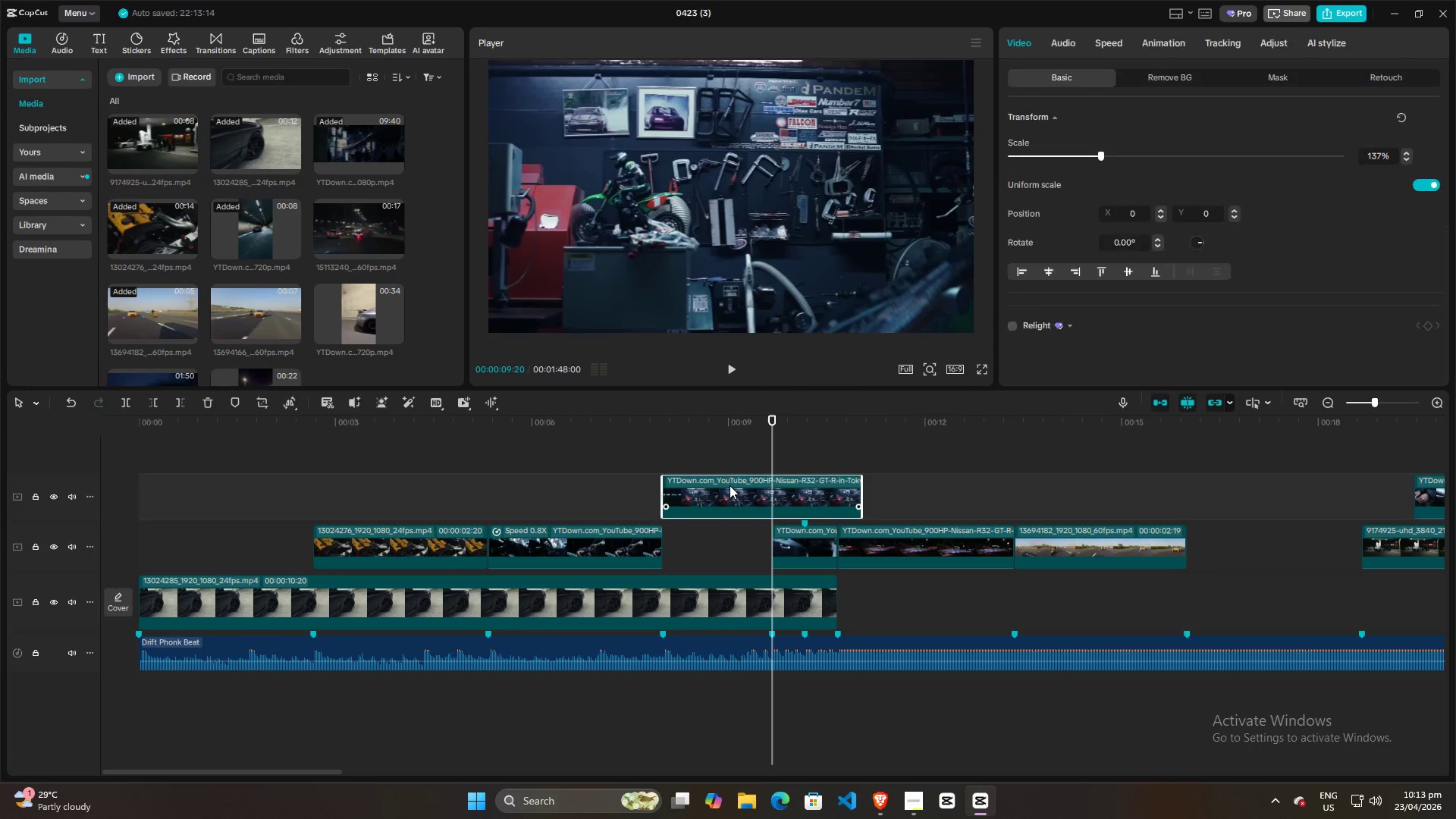 
key(W)
 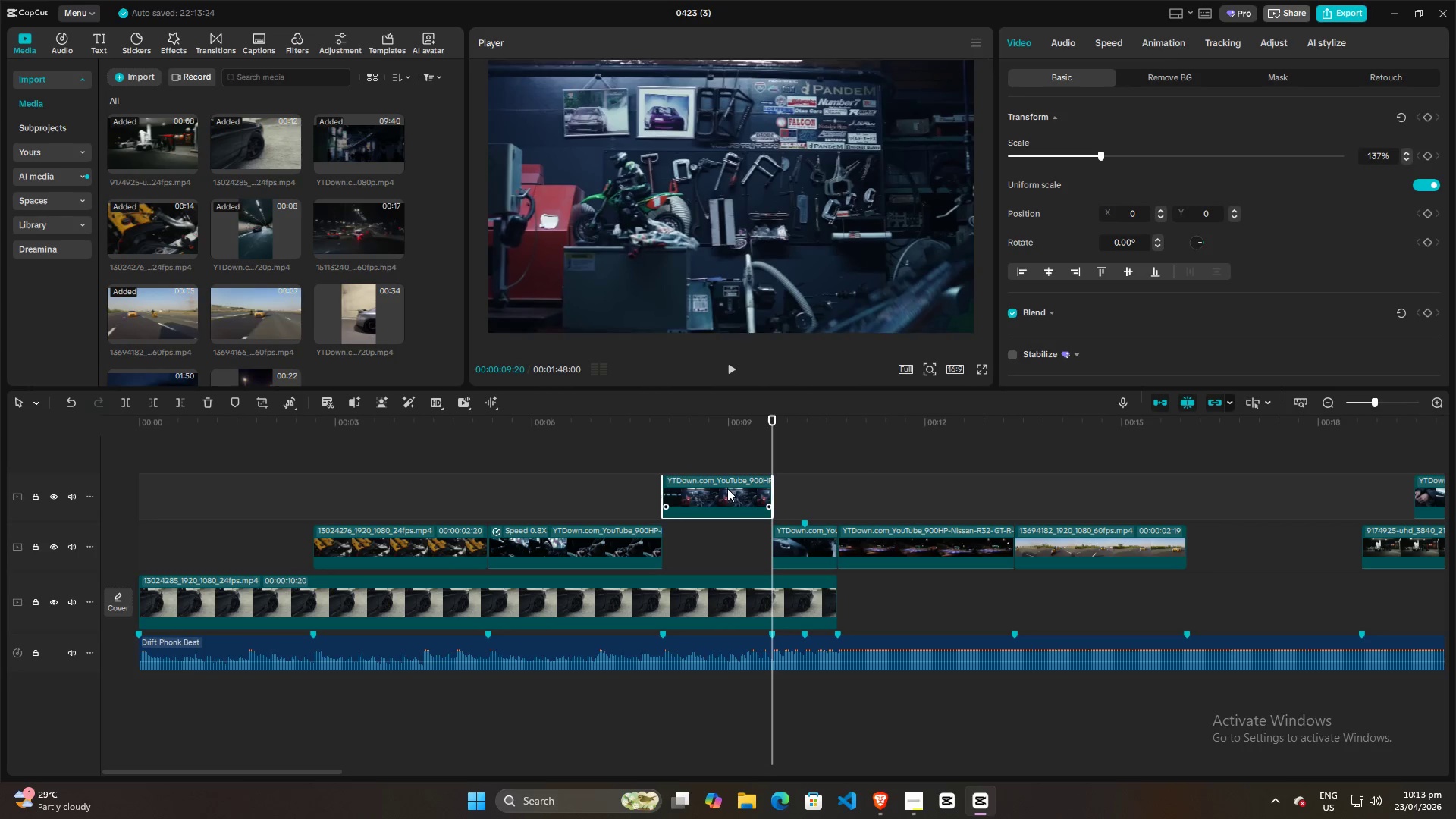 
left_click_drag(start_coordinate=[727, 488], to_coordinate=[725, 538])
 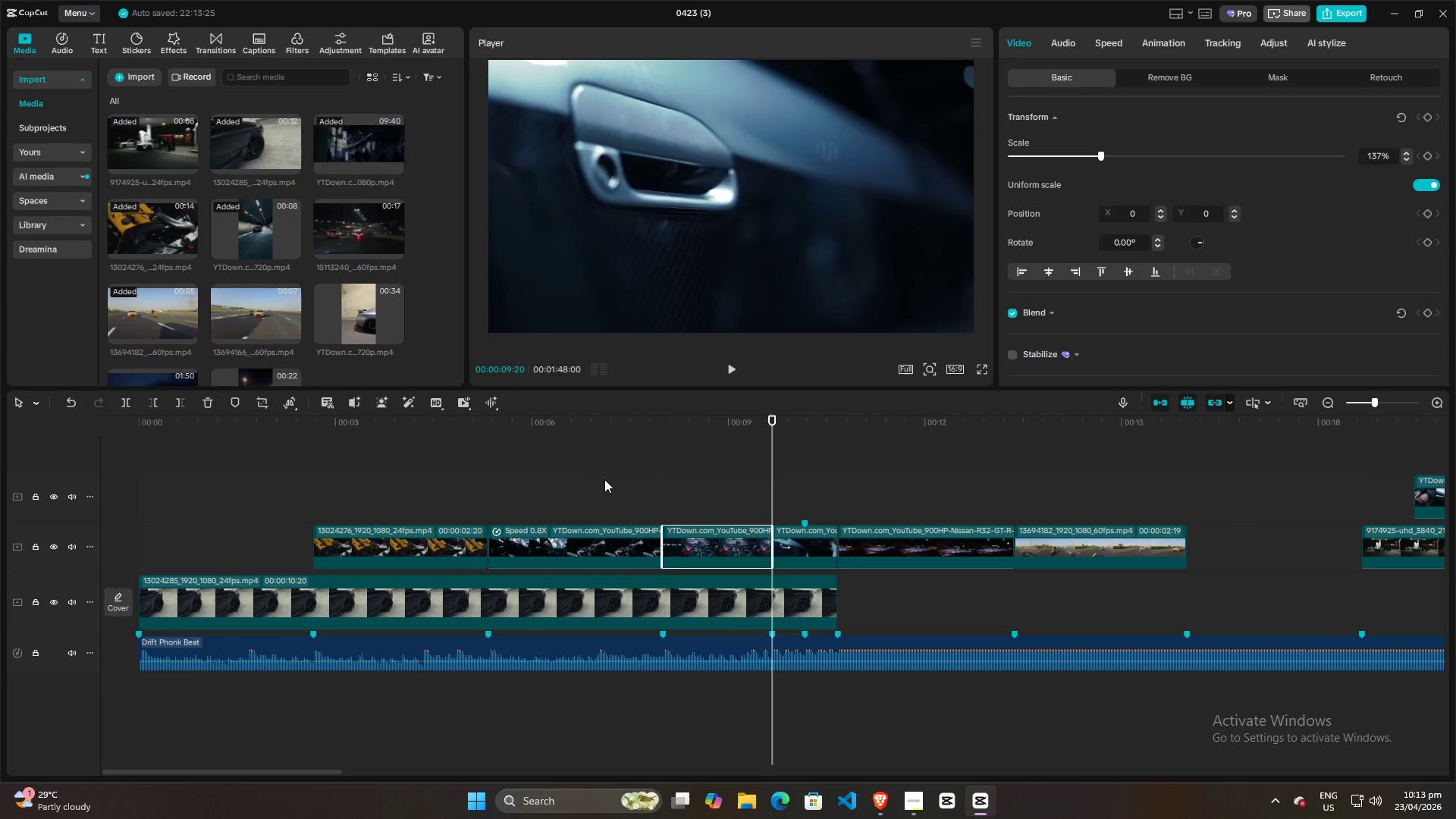 
left_click([601, 479])
 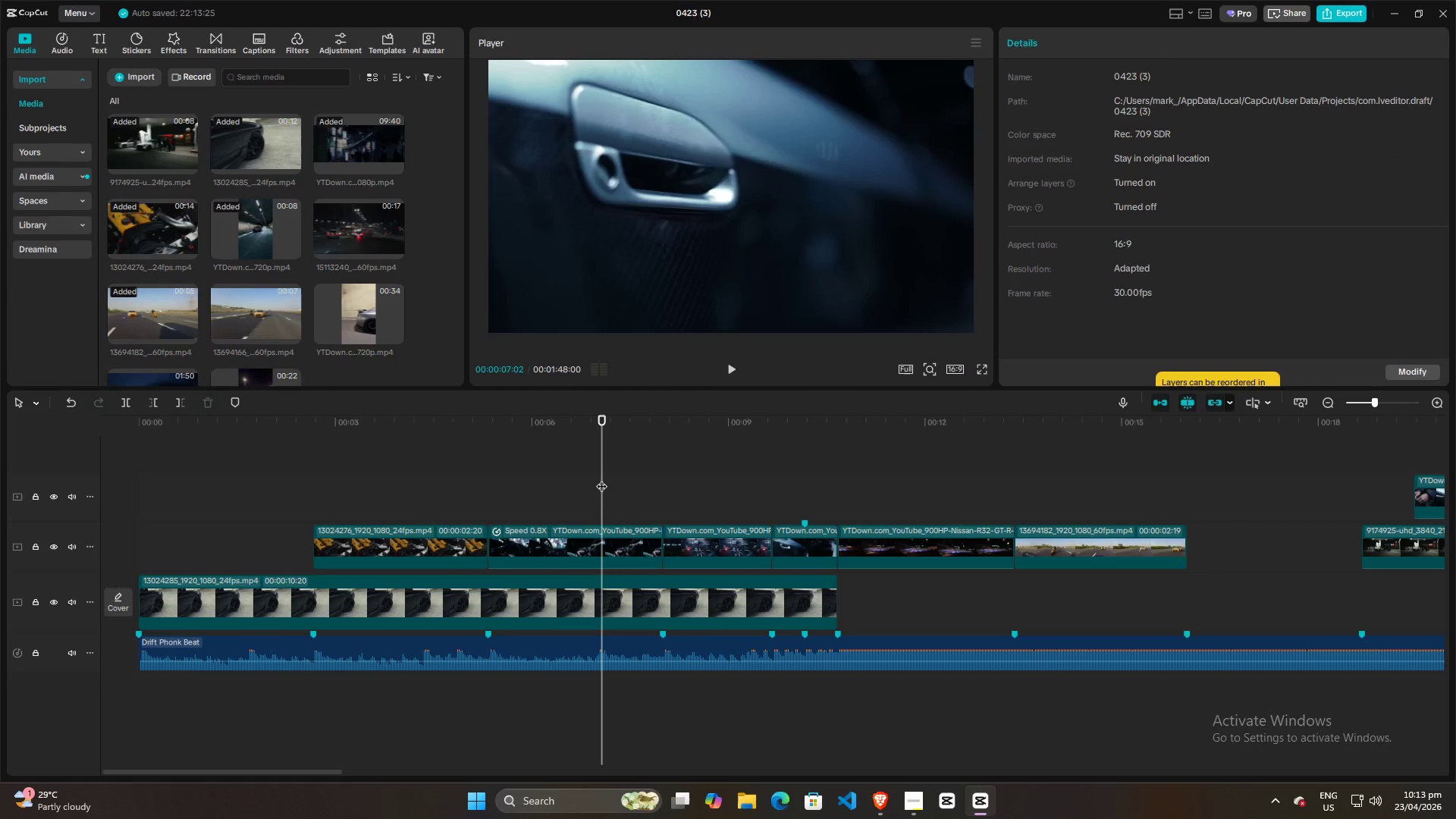 
key(Space)
 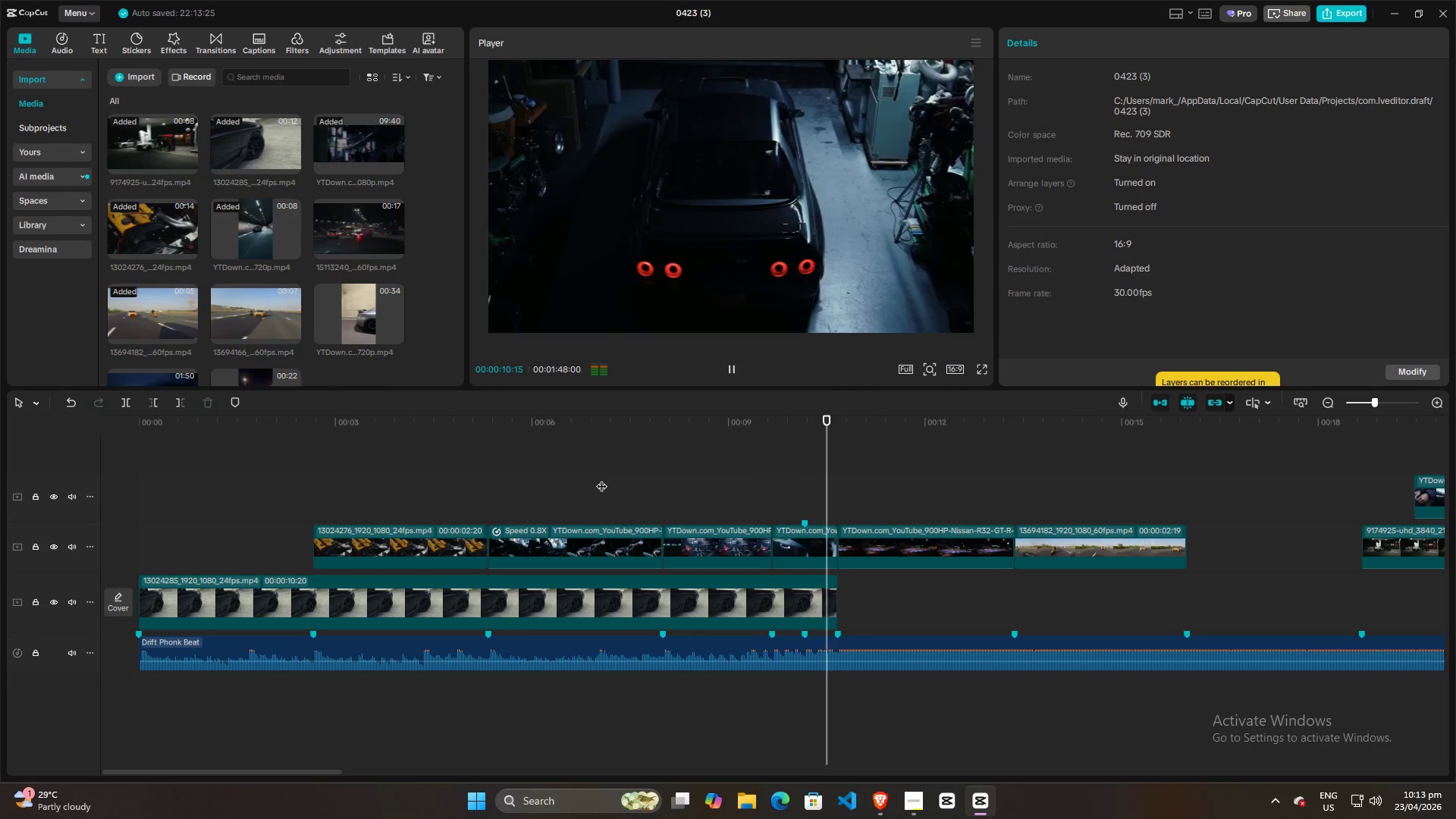 
wait(5.05)
 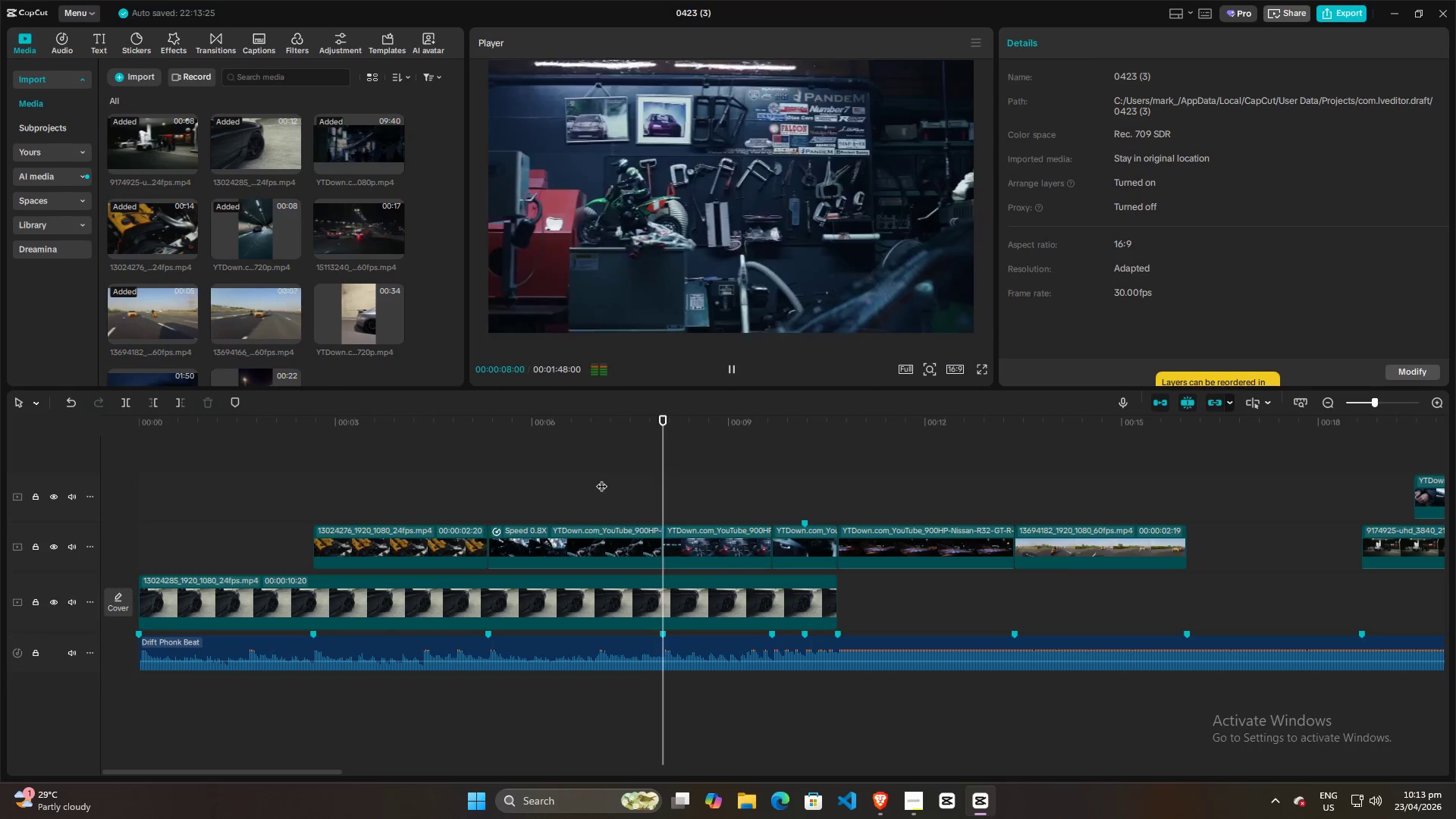 
key(Space)
 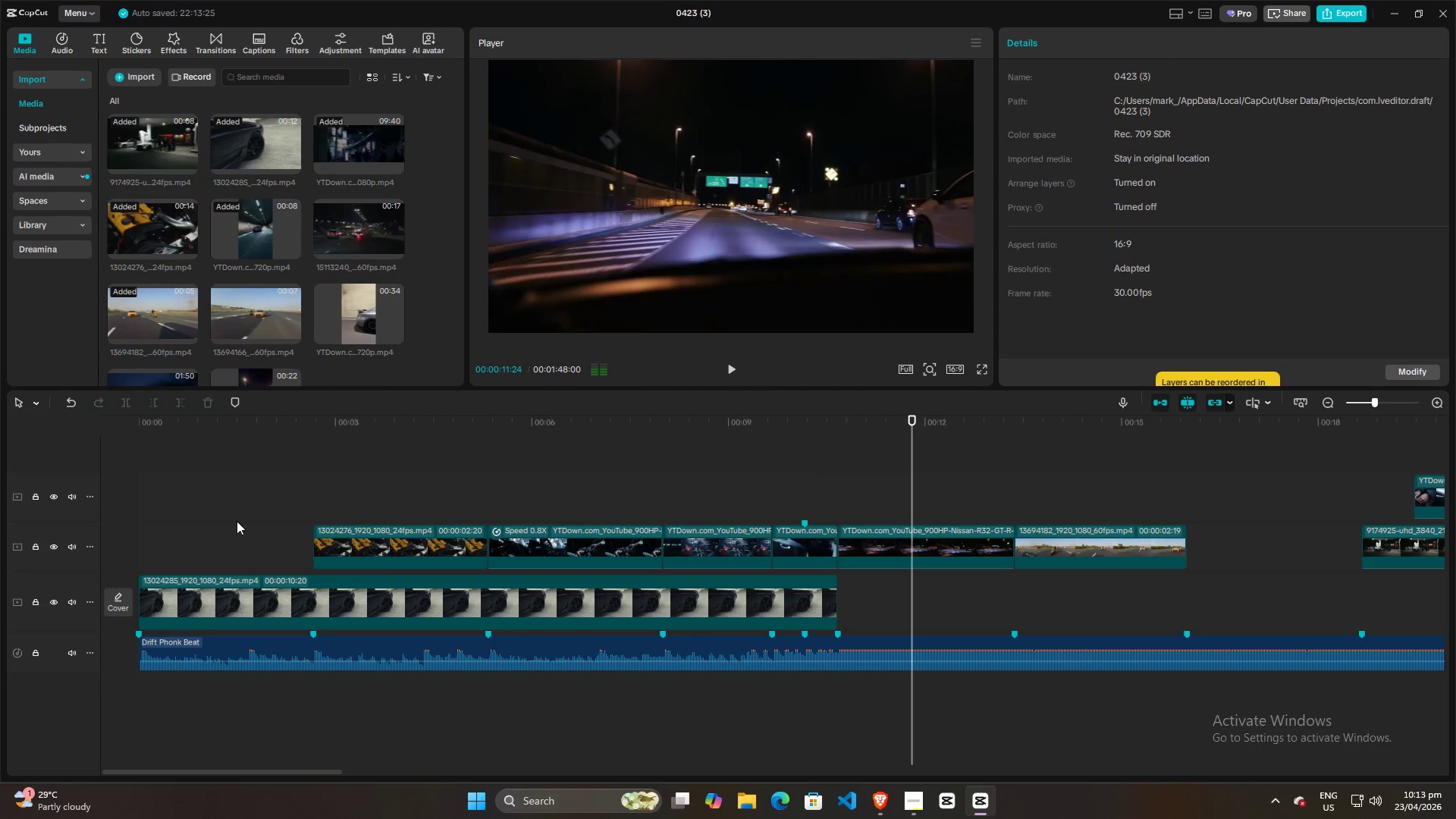 
left_click([234, 522])
 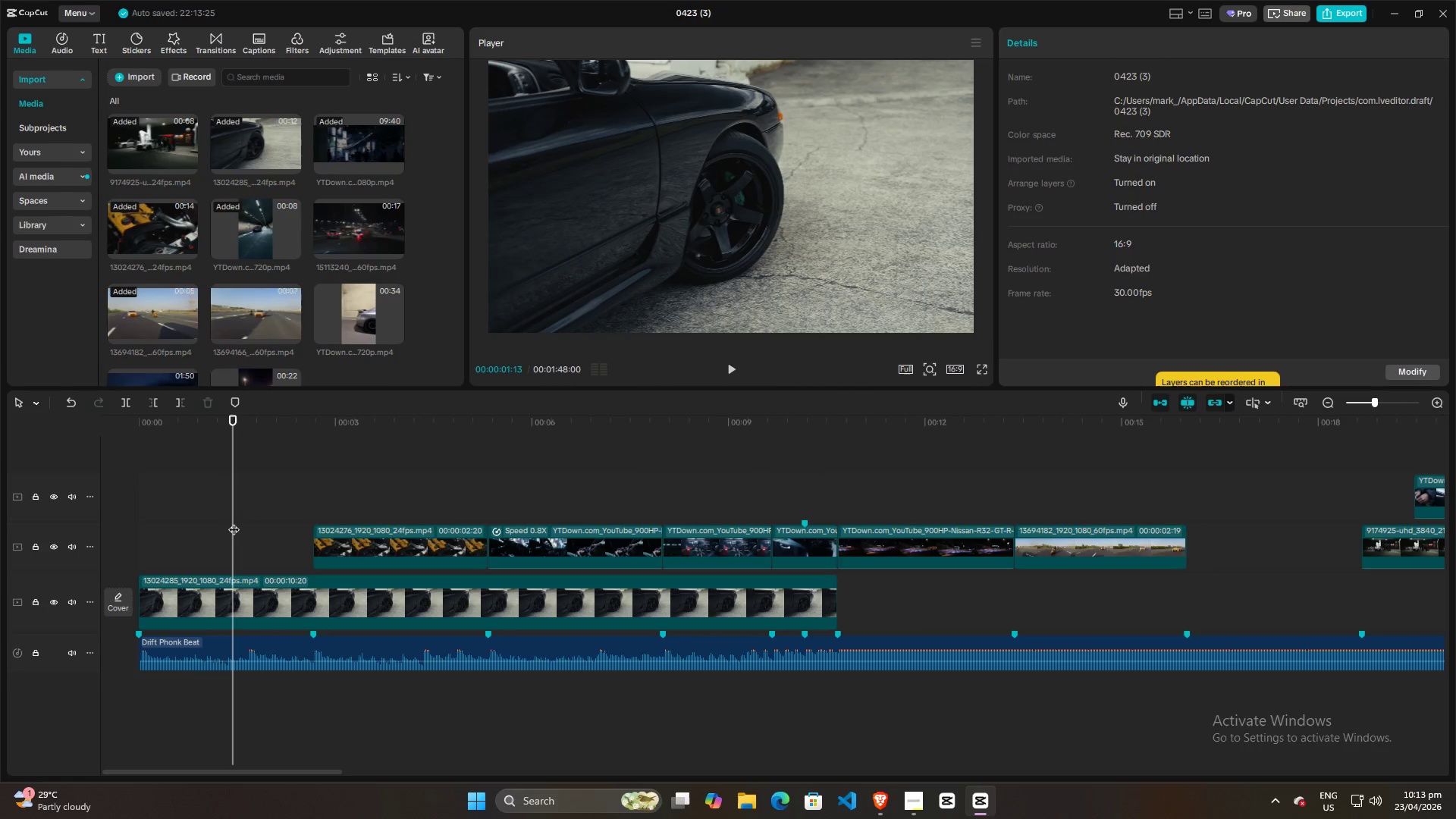 
hold_key(key=ControlLeft, duration=0.38)
 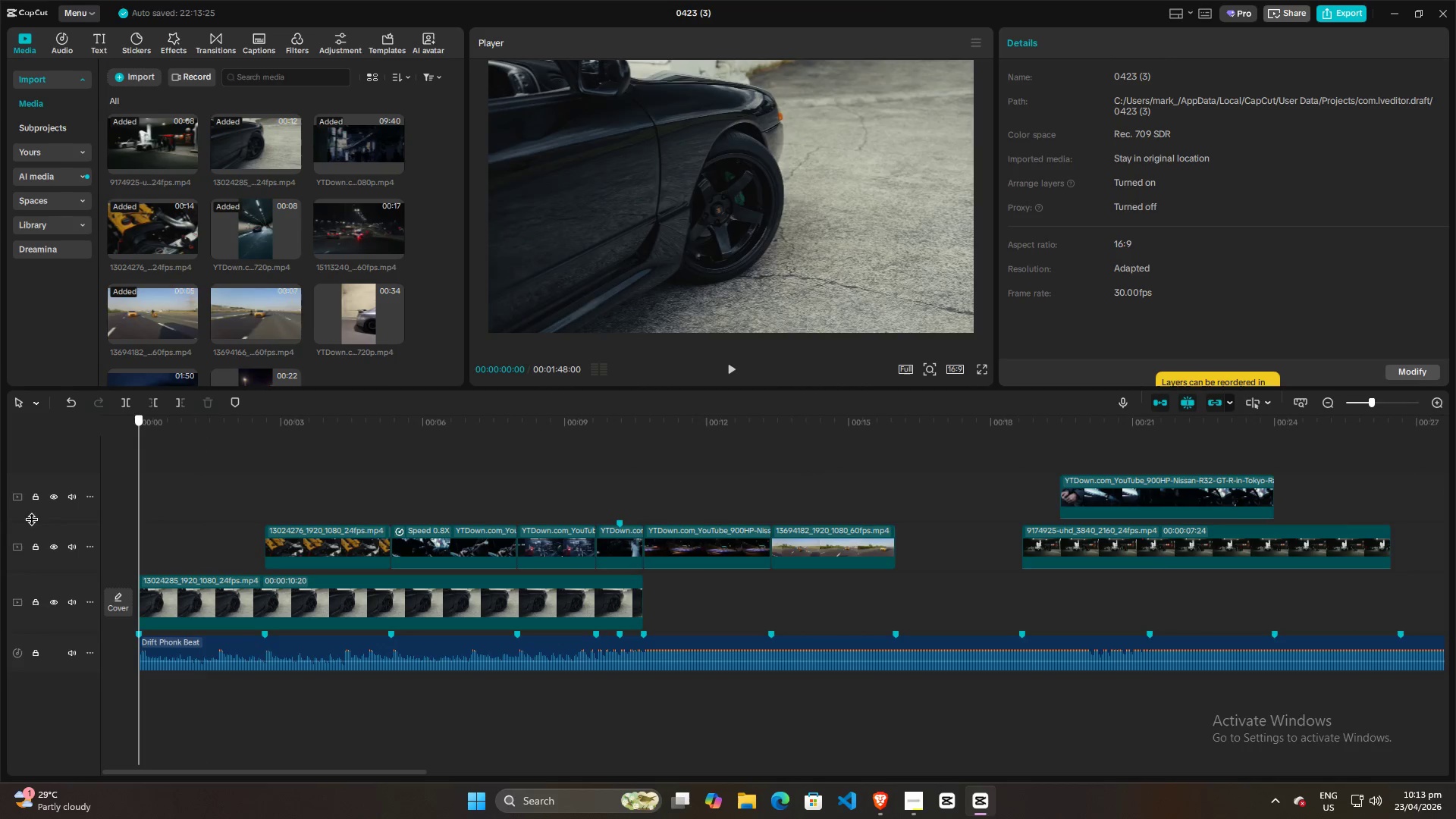 
left_click_drag(start_coordinate=[208, 496], to_coordinate=[0, 525])
 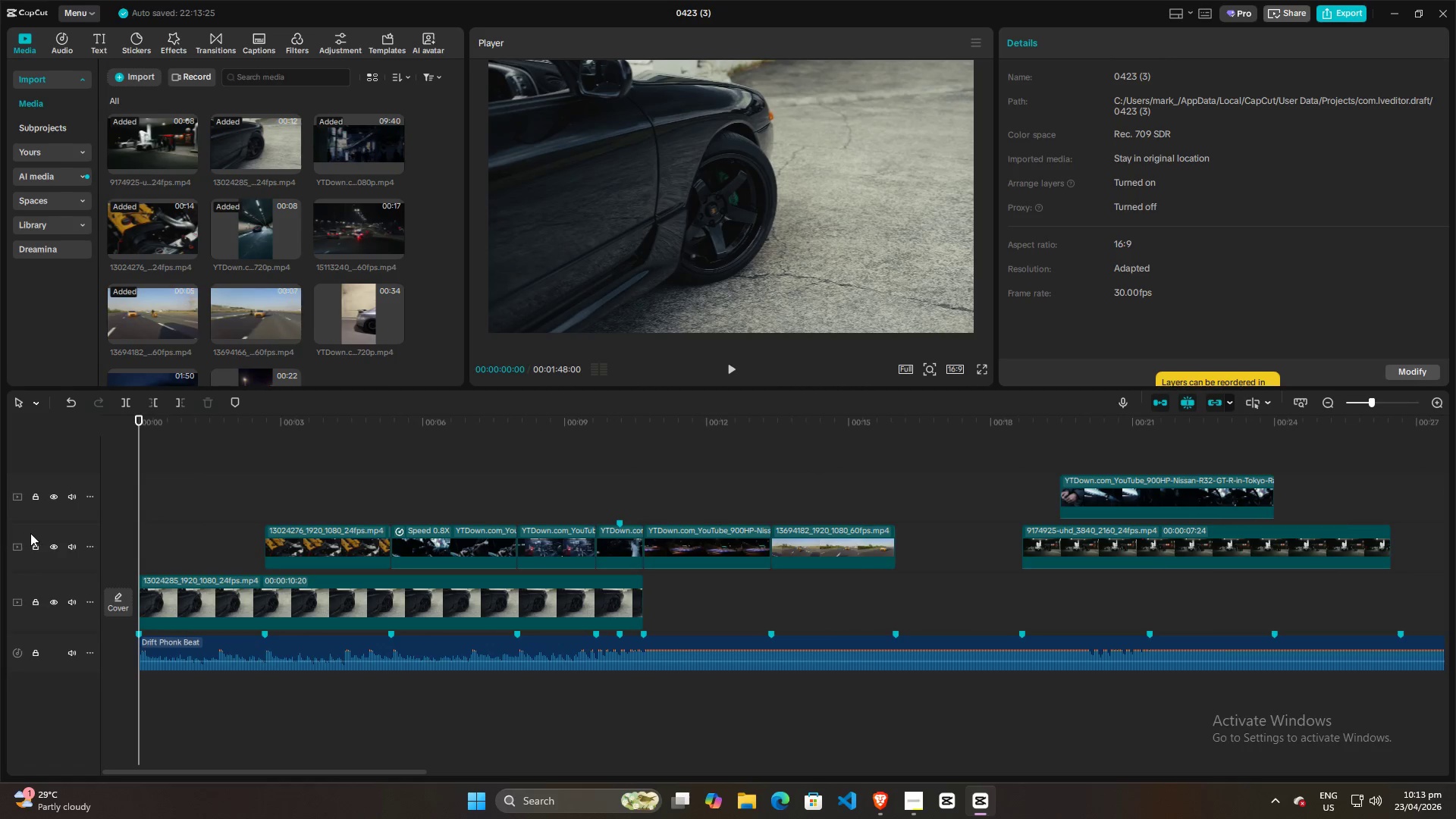 
key(Space)
 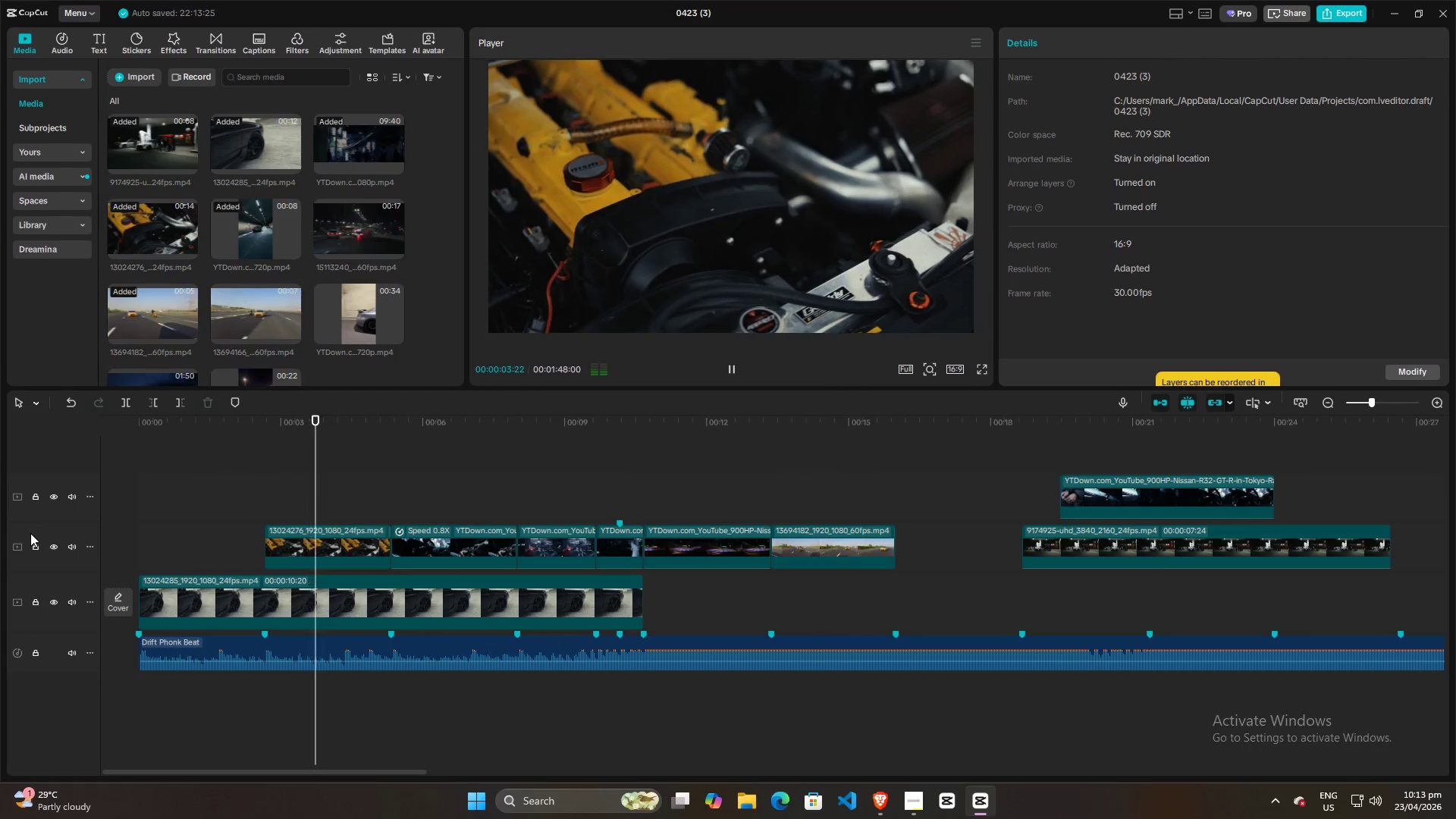 
scroll: coordinate [234, 522], scroll_direction: down, amount: 5.0
 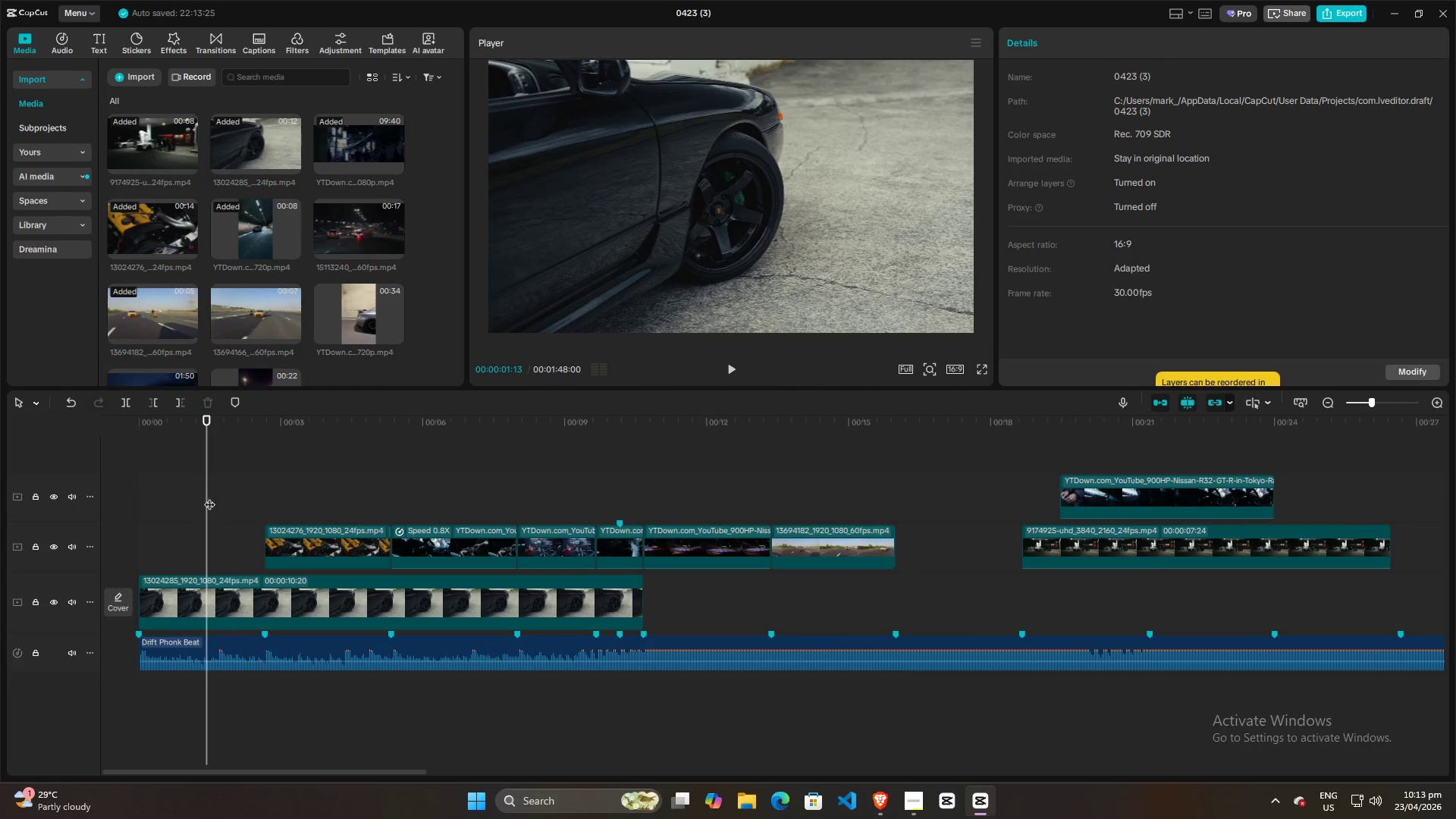 
wait(8.22)
 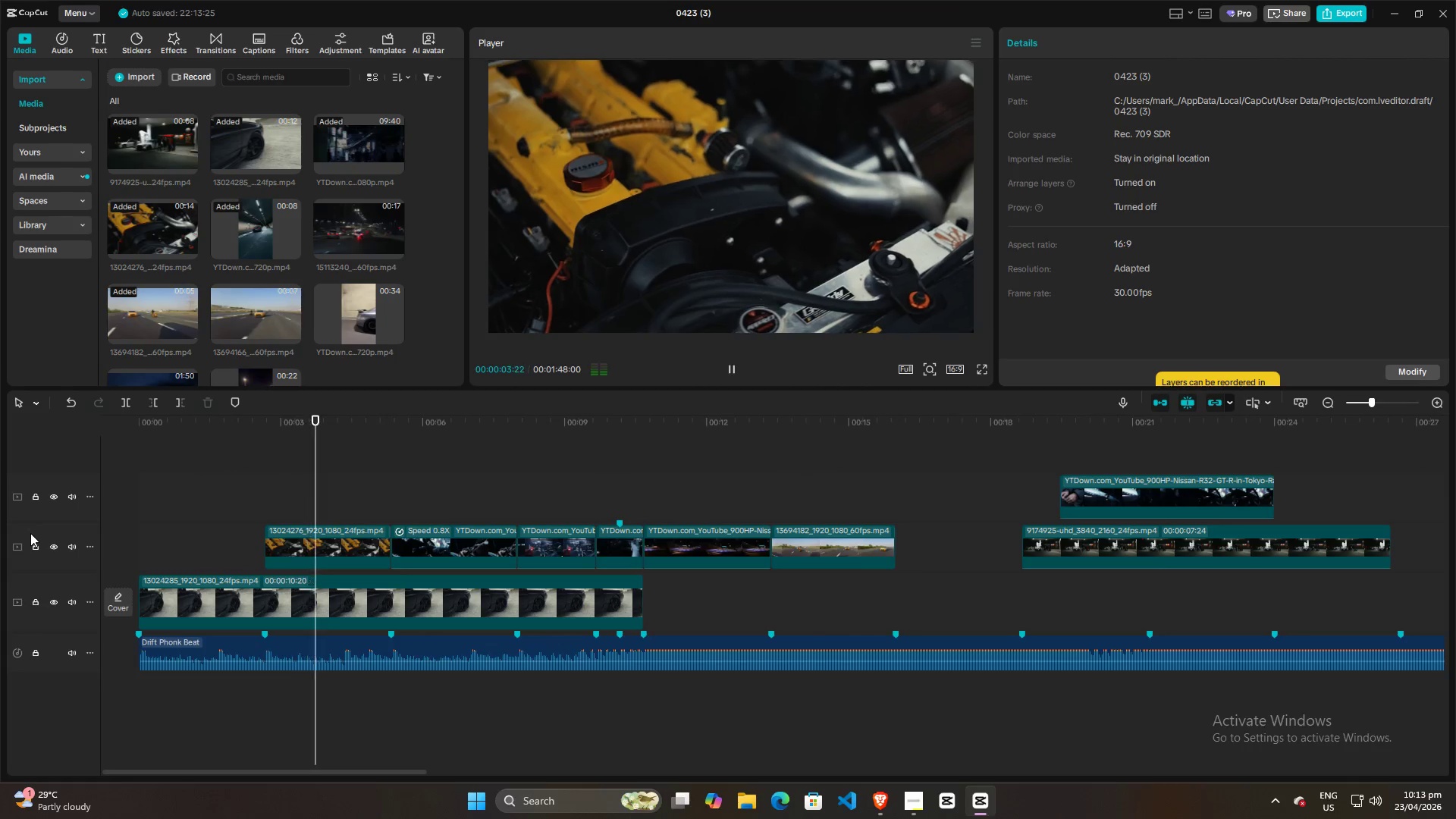 
key(Space)
 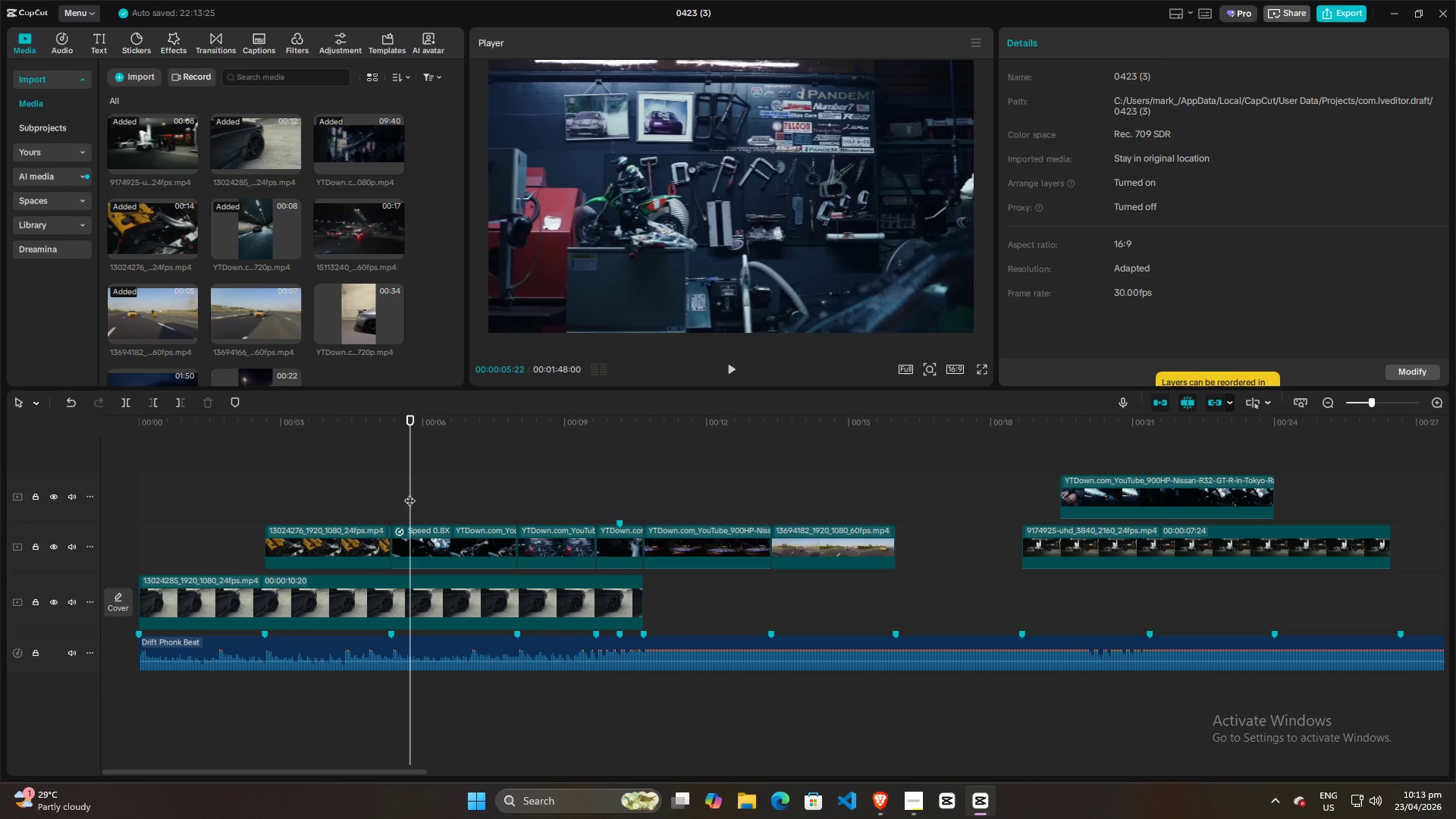 
double_click([362, 493])
 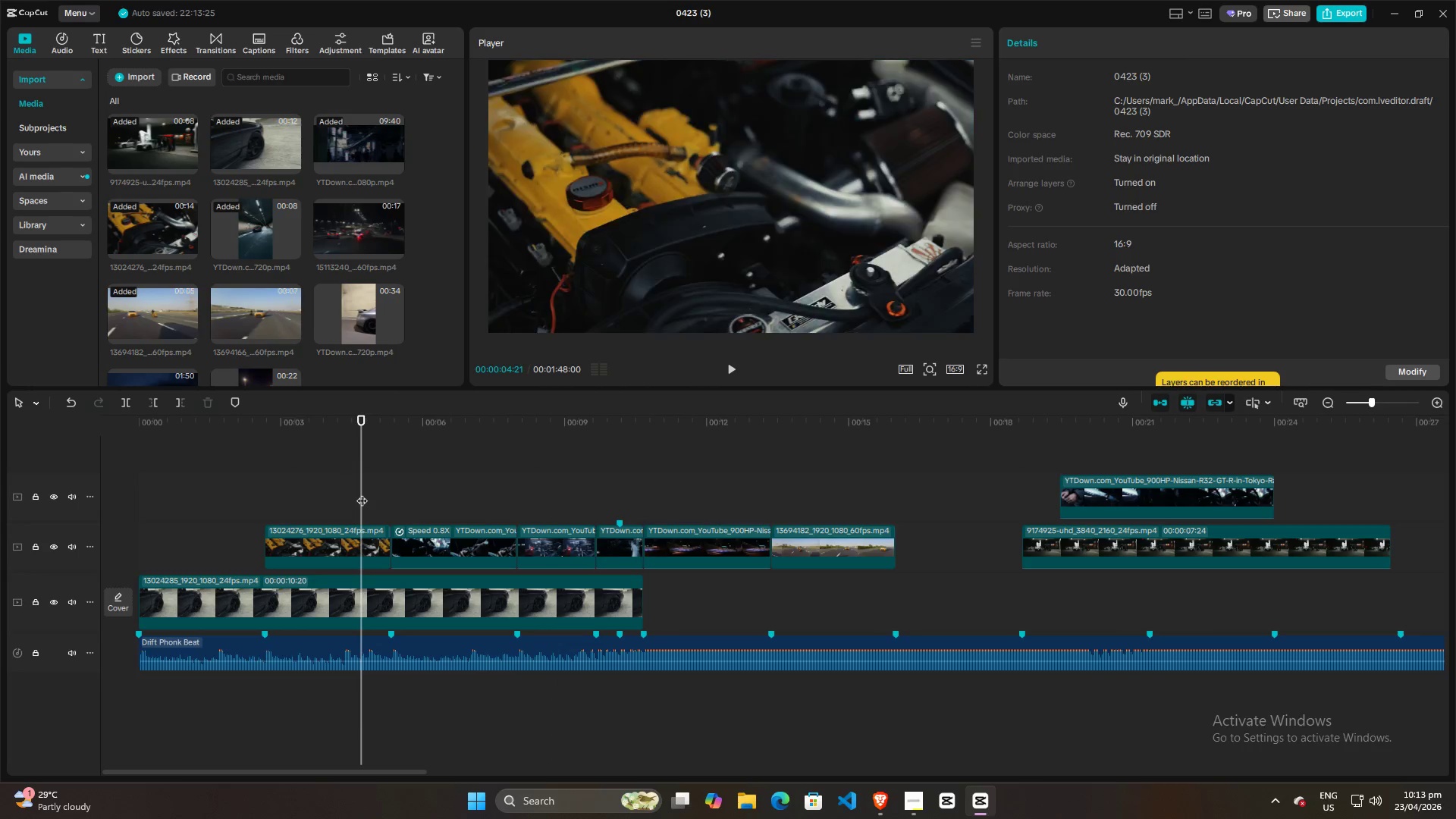 
key(Space)
 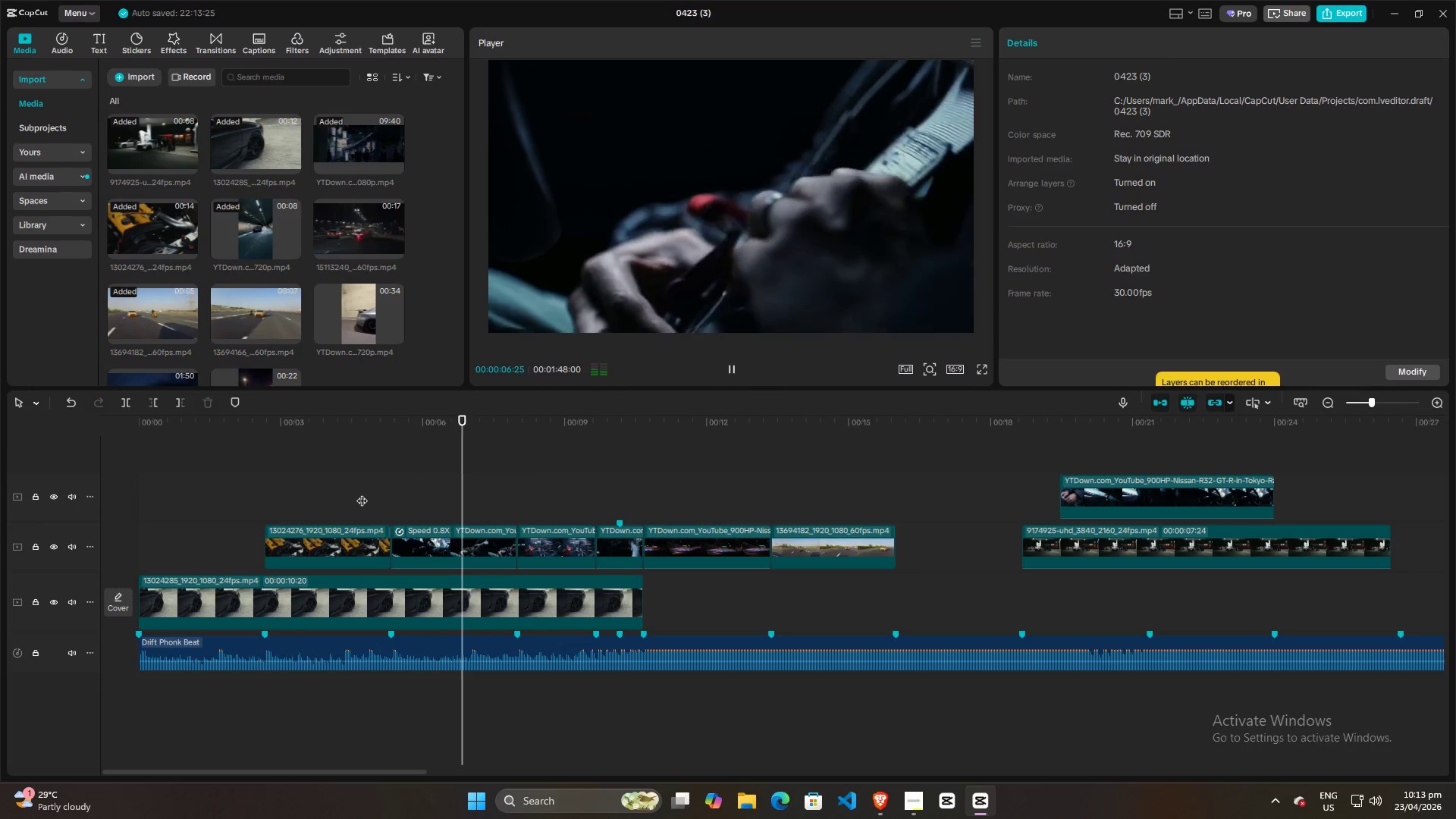 
key(Space)
 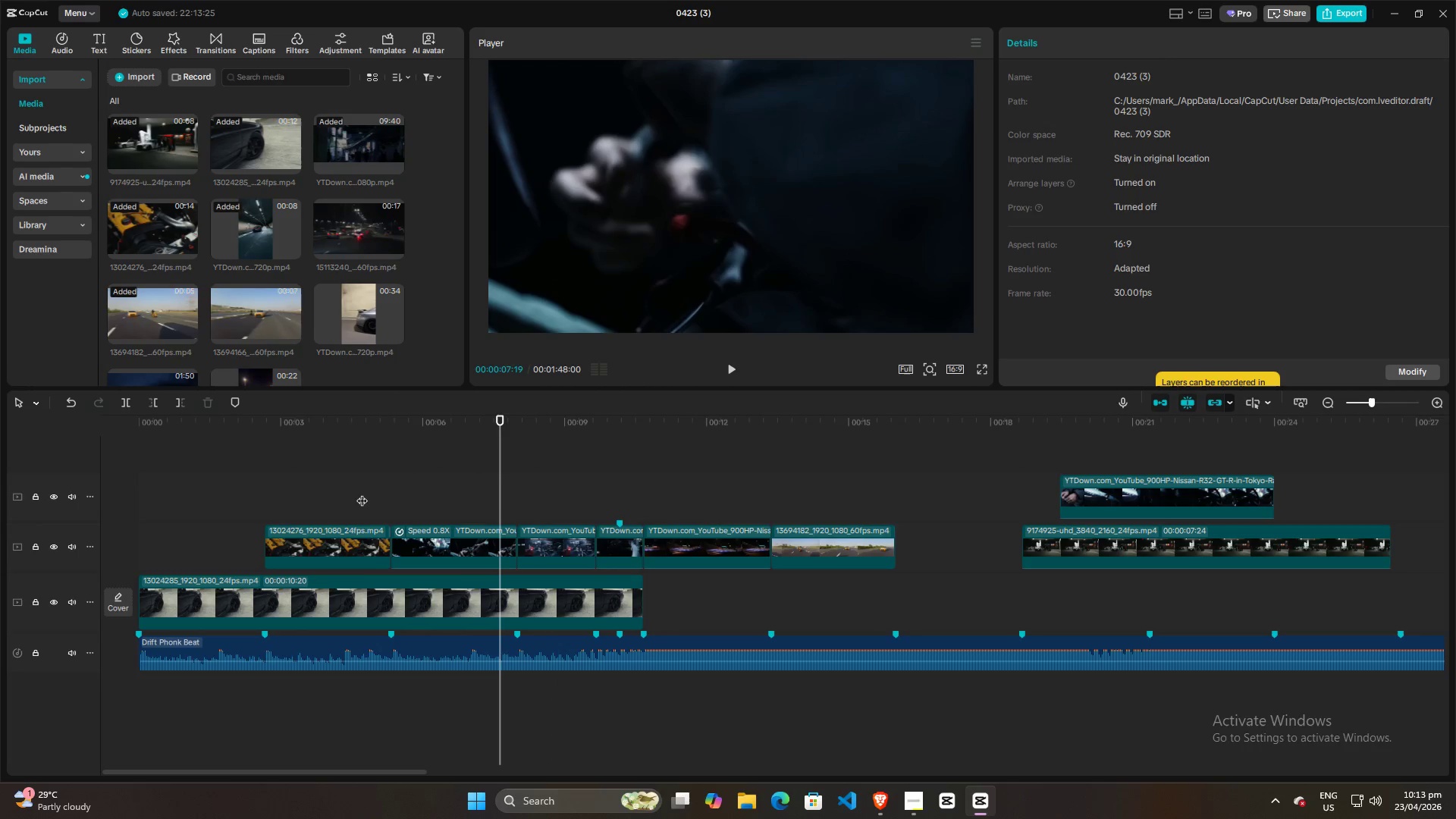 
hold_key(key=ControlLeft, duration=0.66)
 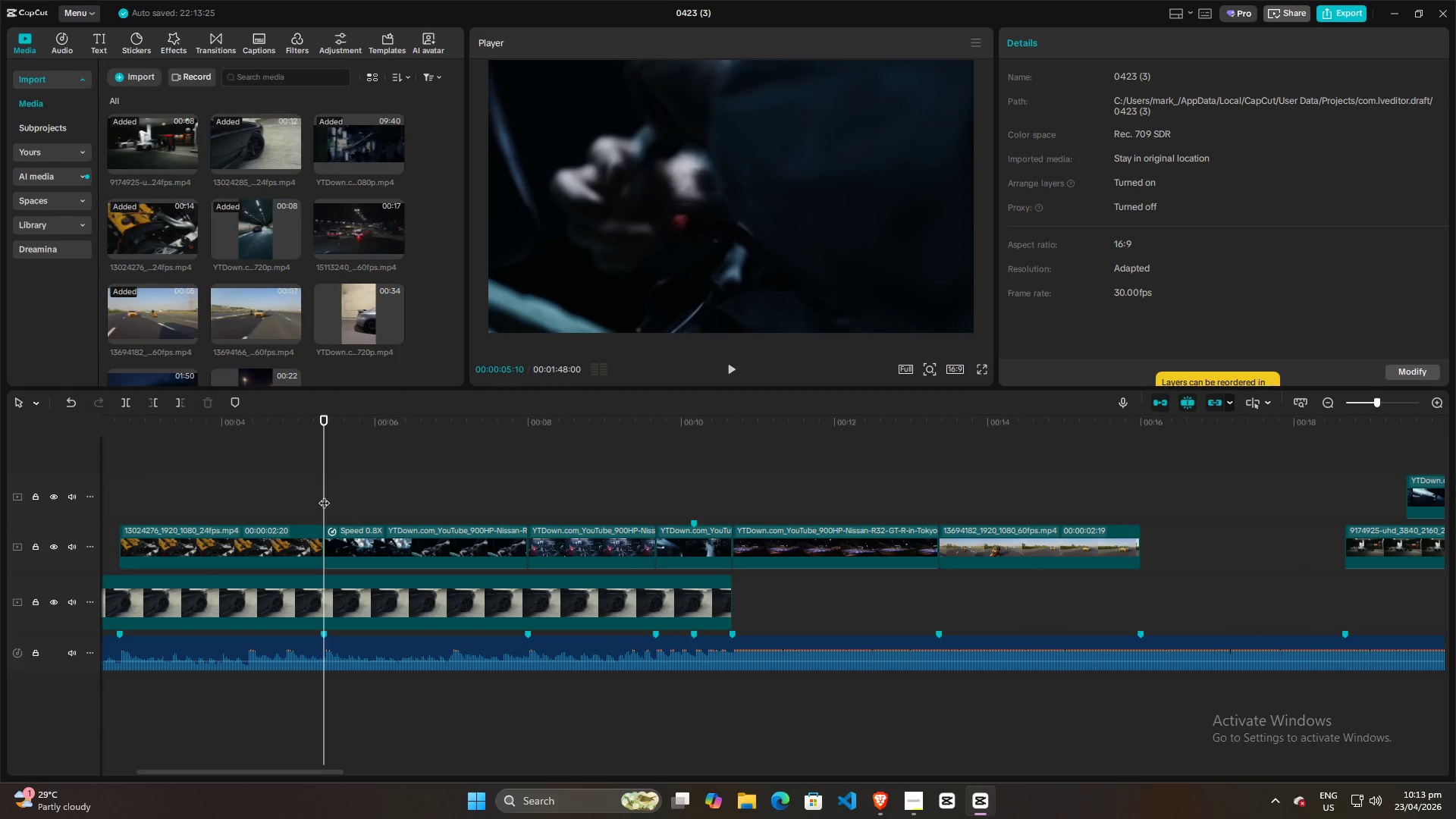 
left_click([324, 495])
 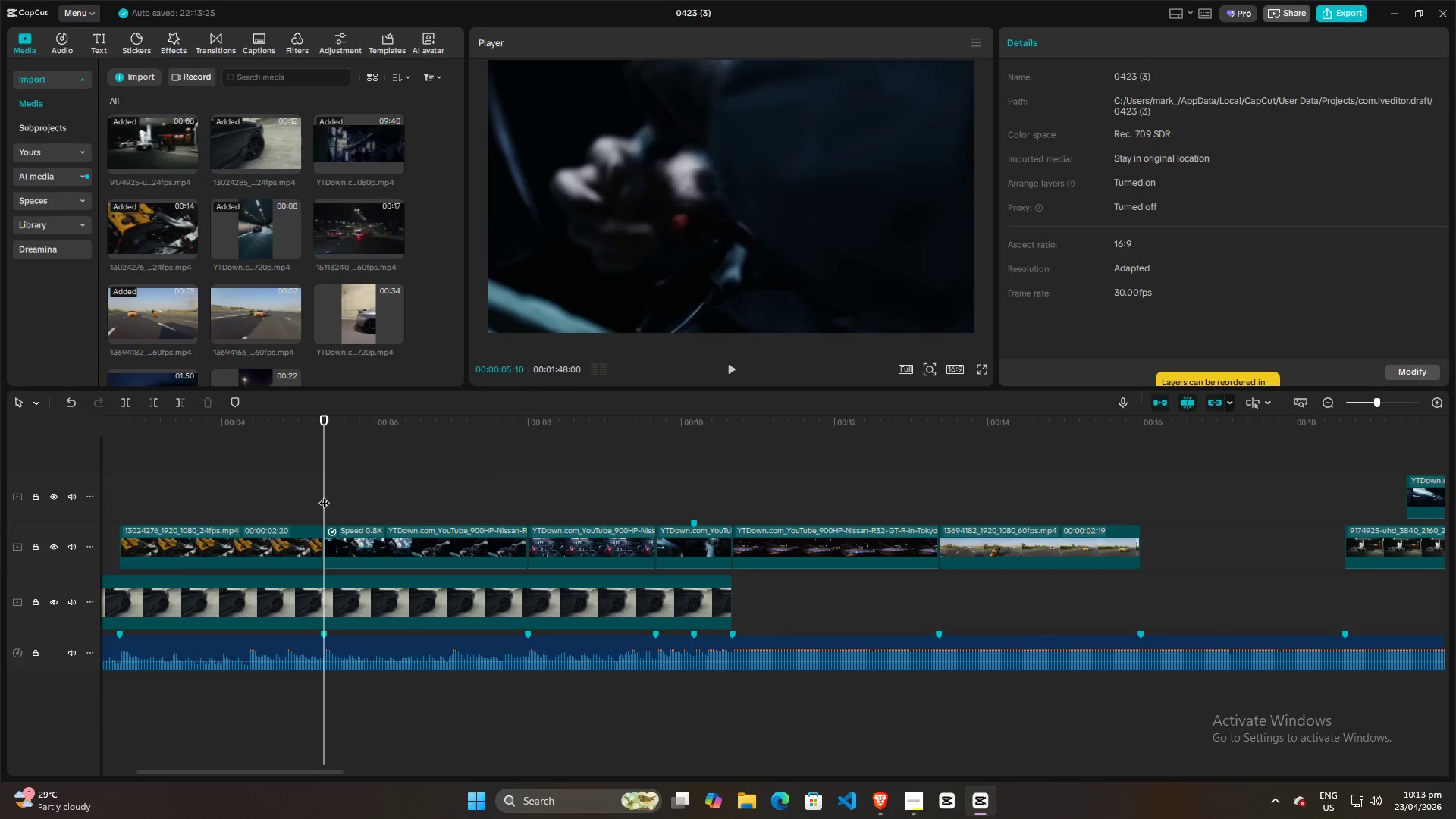 
key(Space)
 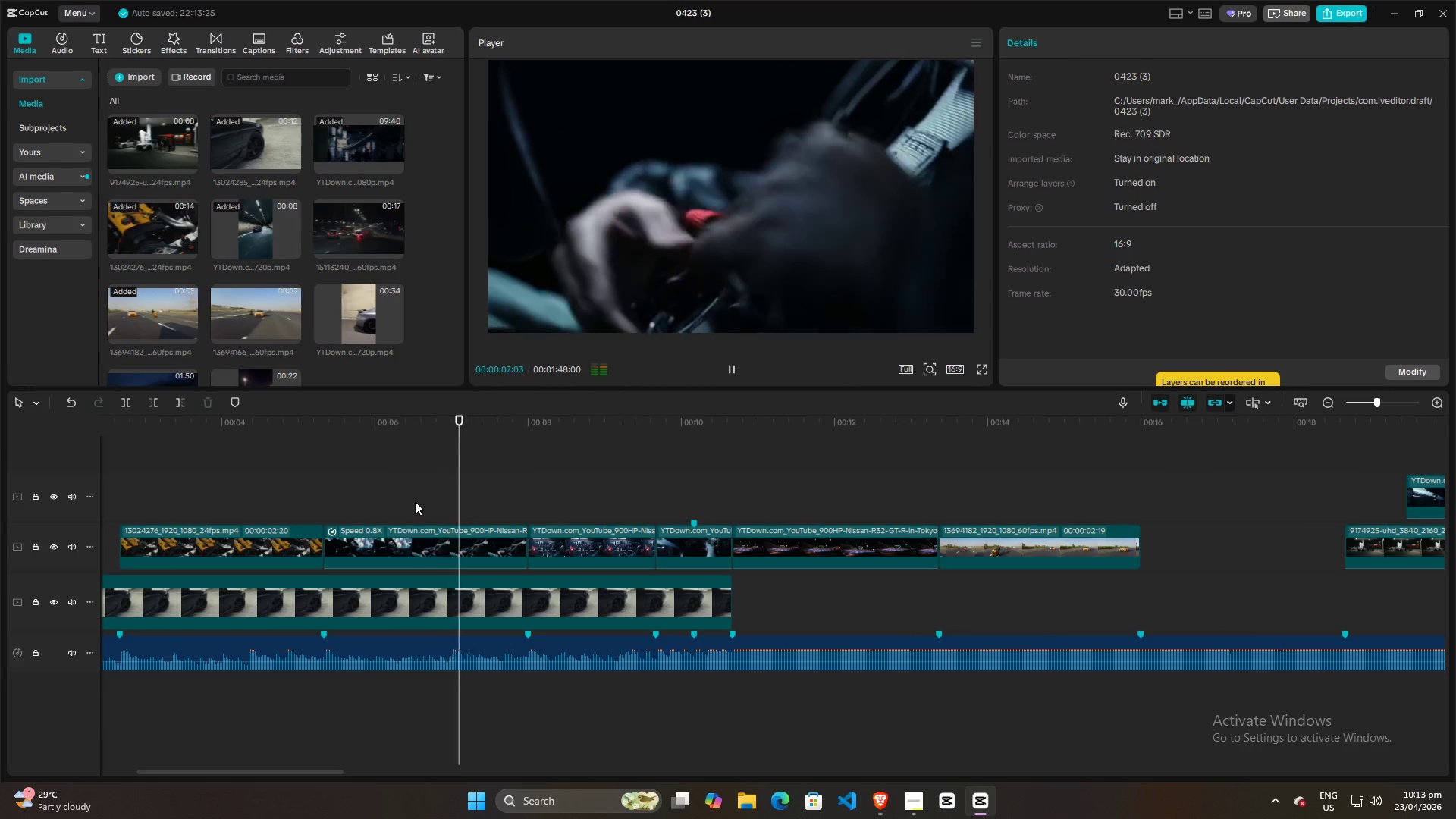 
scroll: coordinate [400, 505], scroll_direction: up, amount: 8.0
 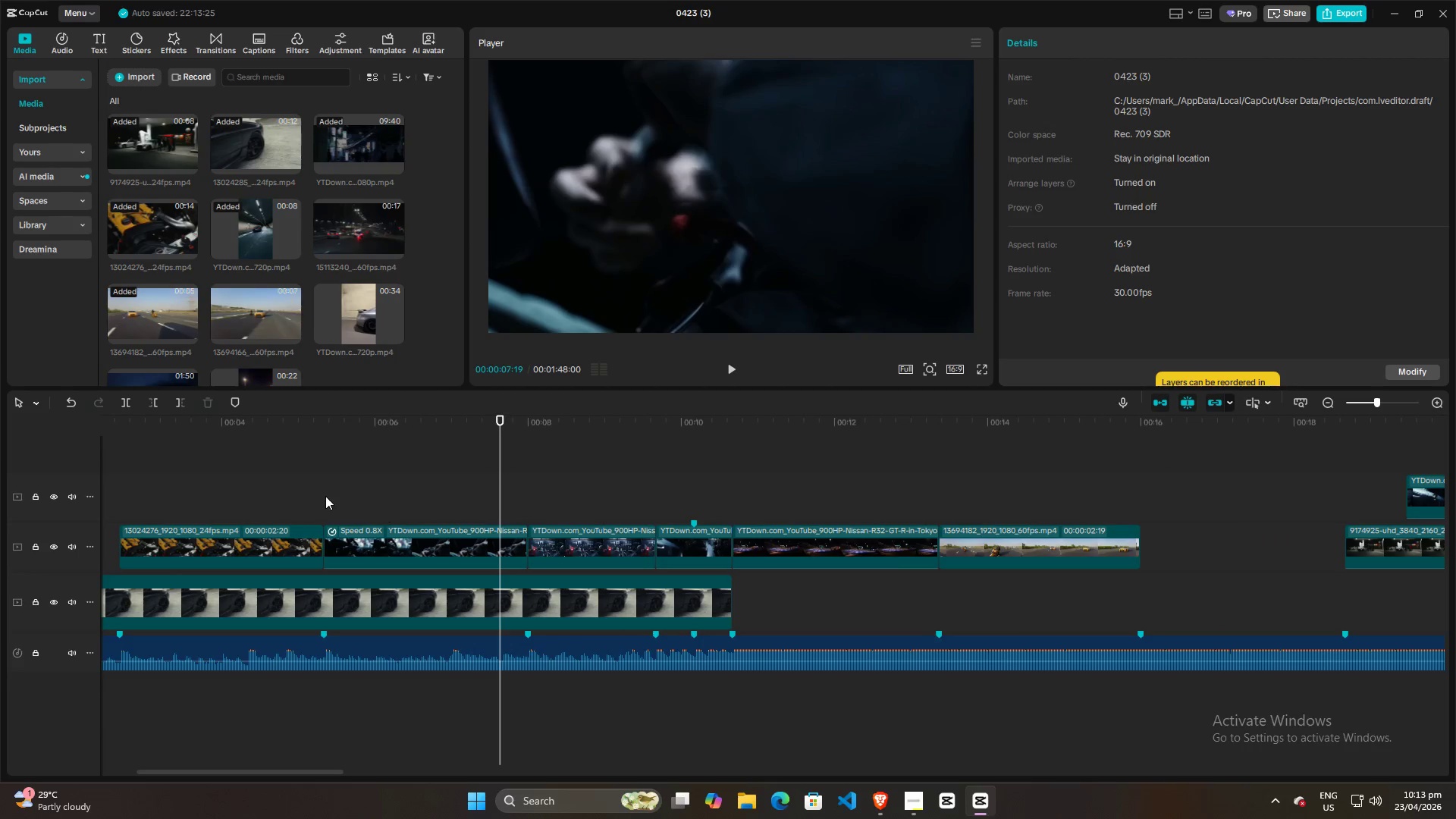 
key(Space)
 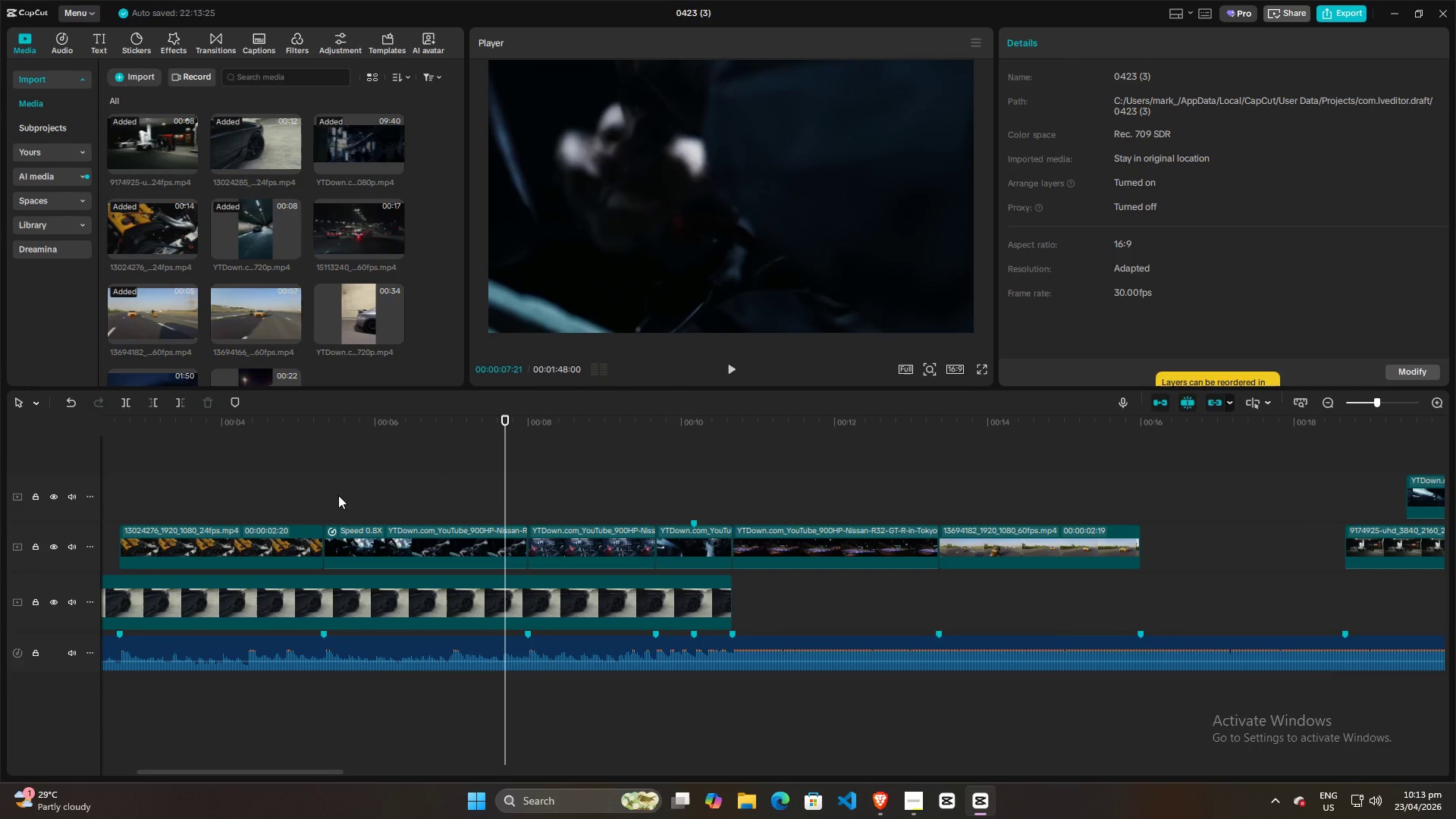 
left_click([328, 493])
 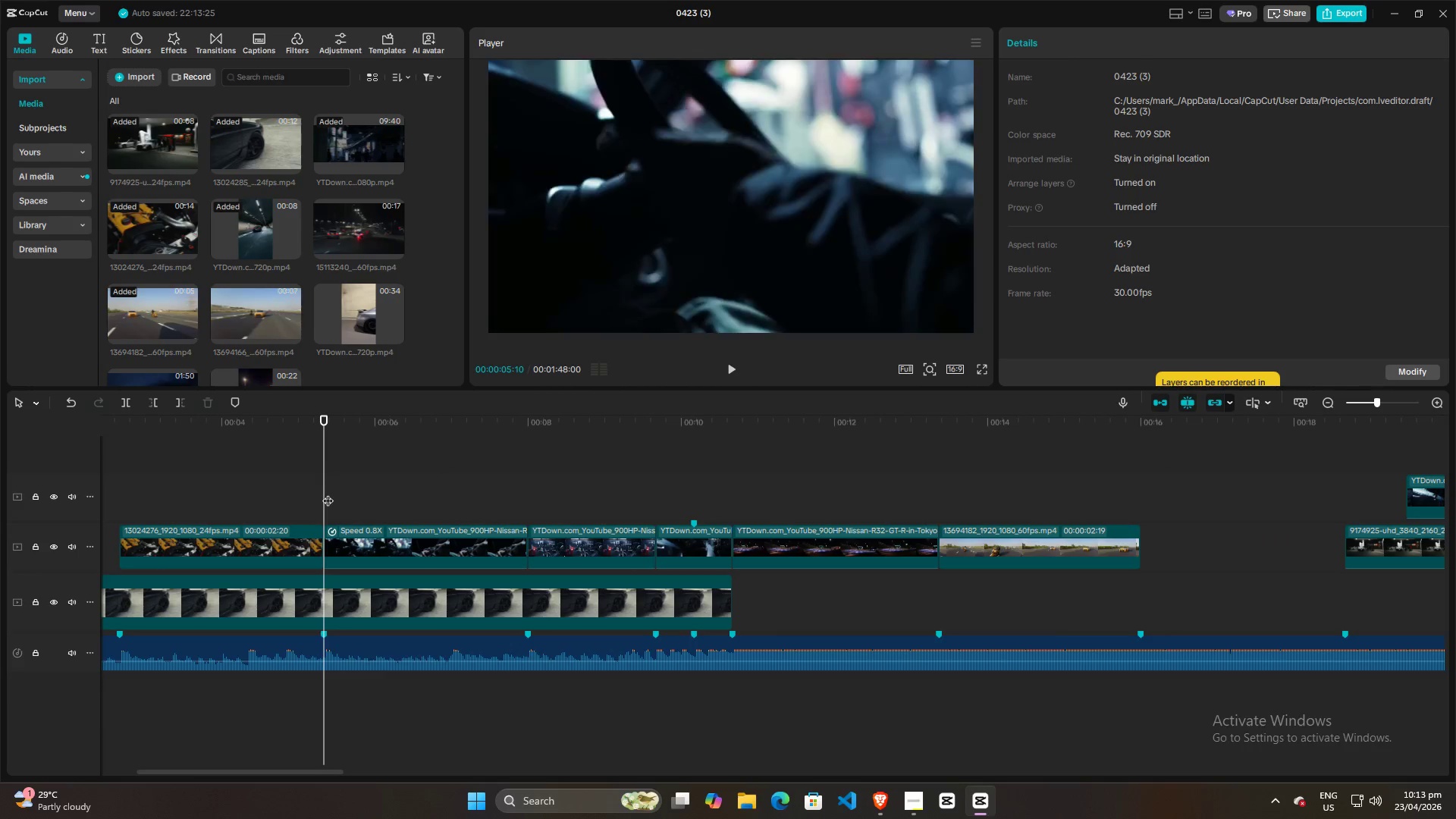 
key(Space)
 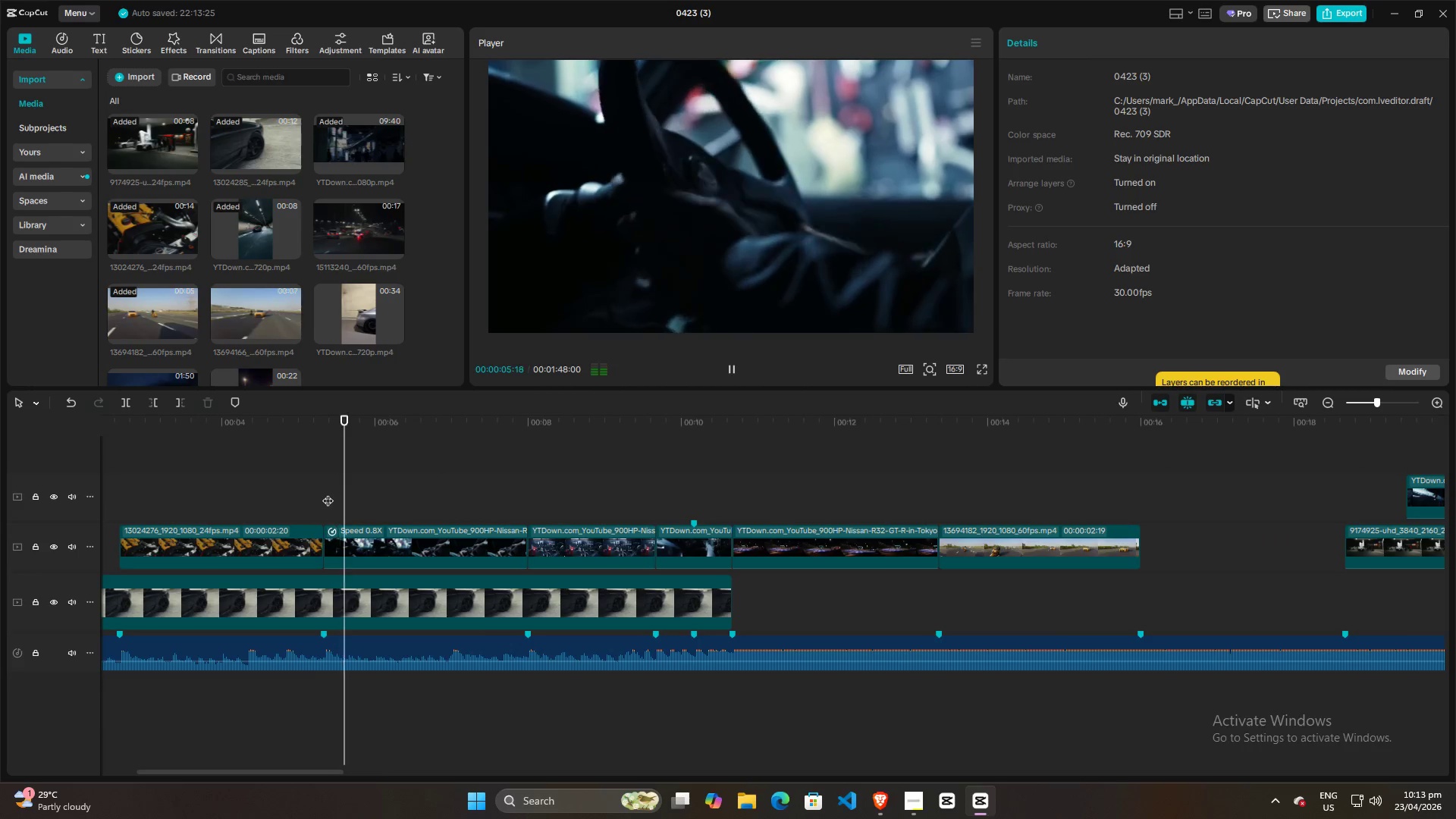 
key(Space)
 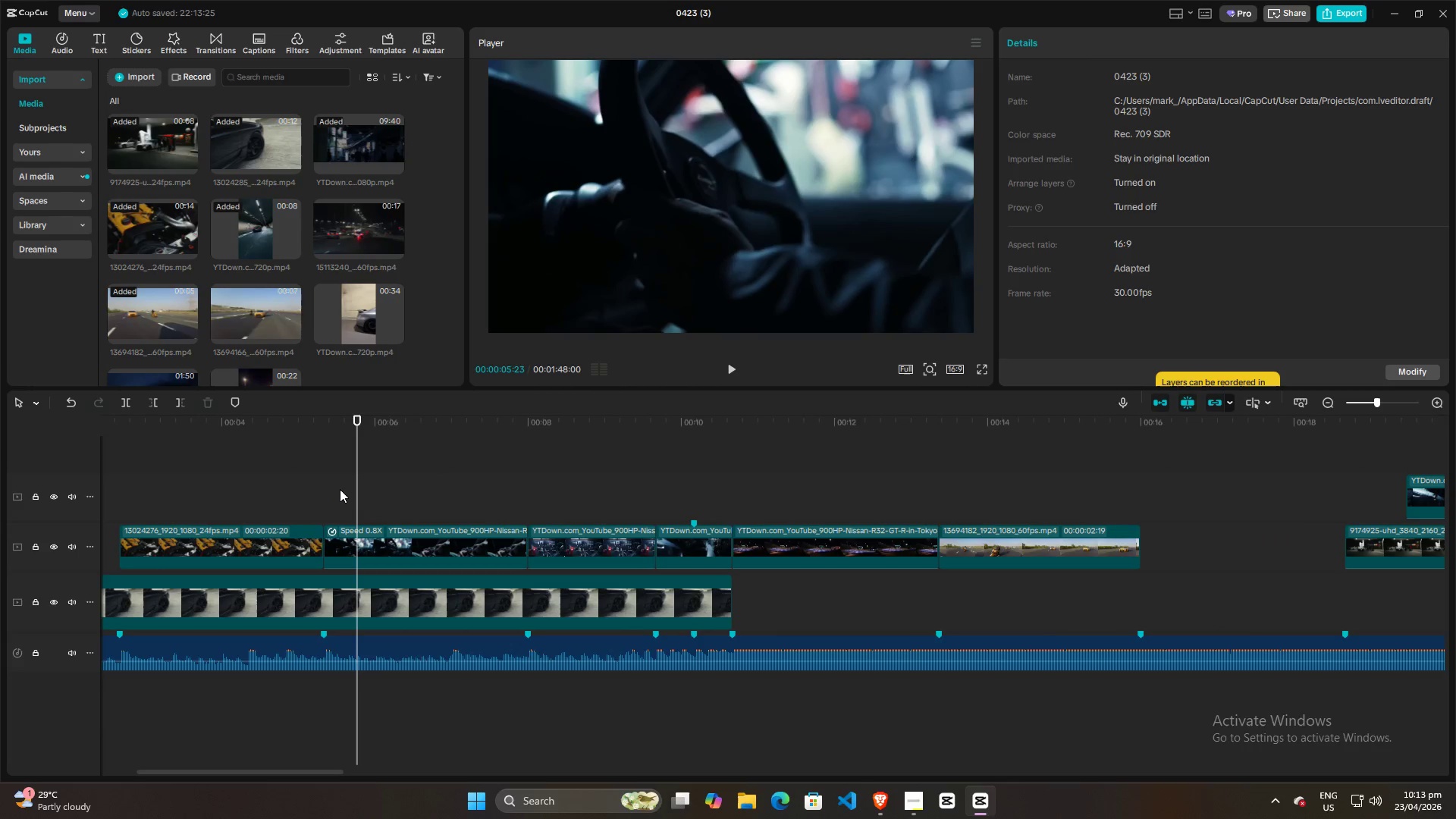 
left_click([340, 489])
 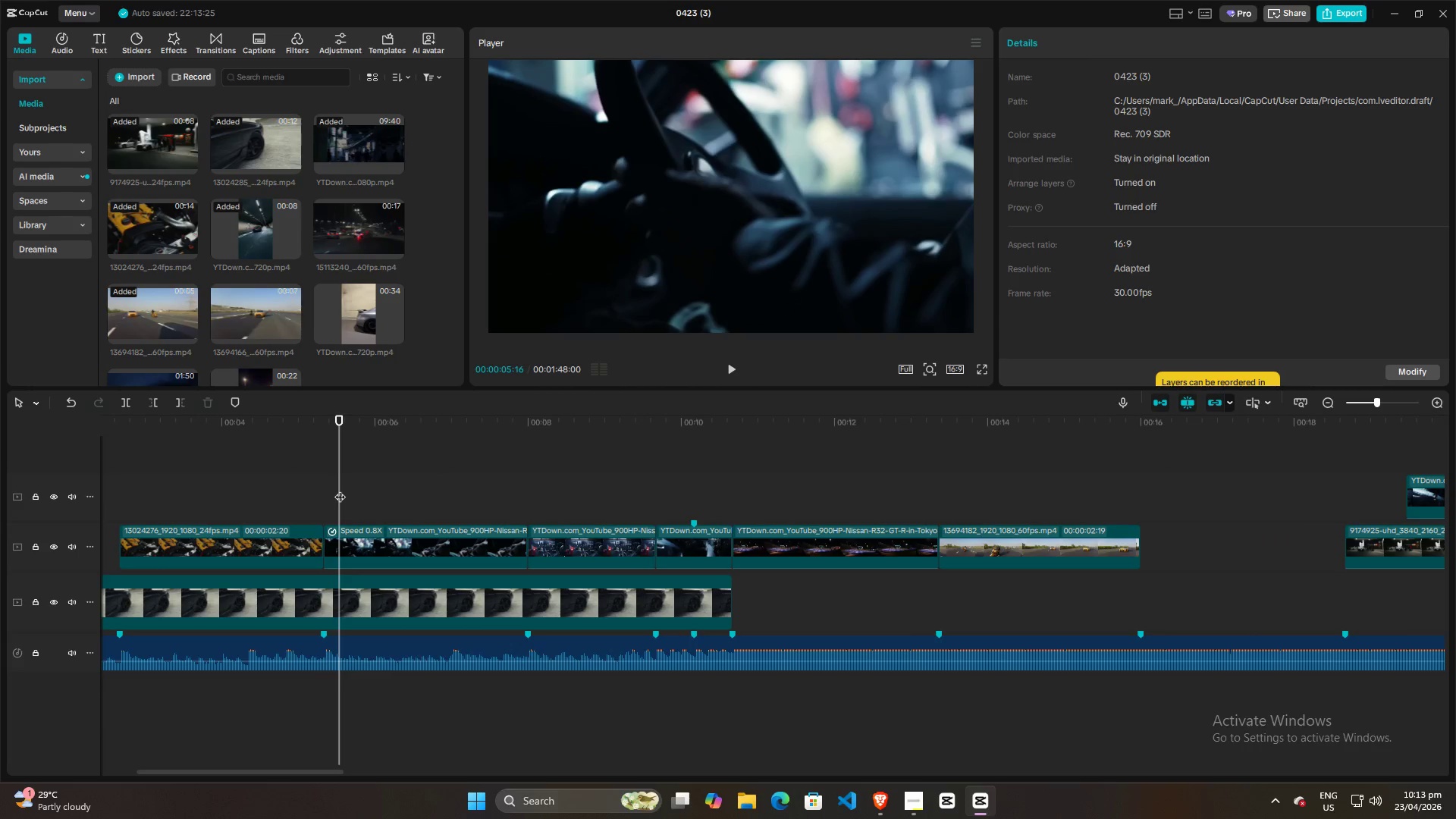 
left_click_drag(start_coordinate=[340, 489], to_coordinate=[344, 490])
 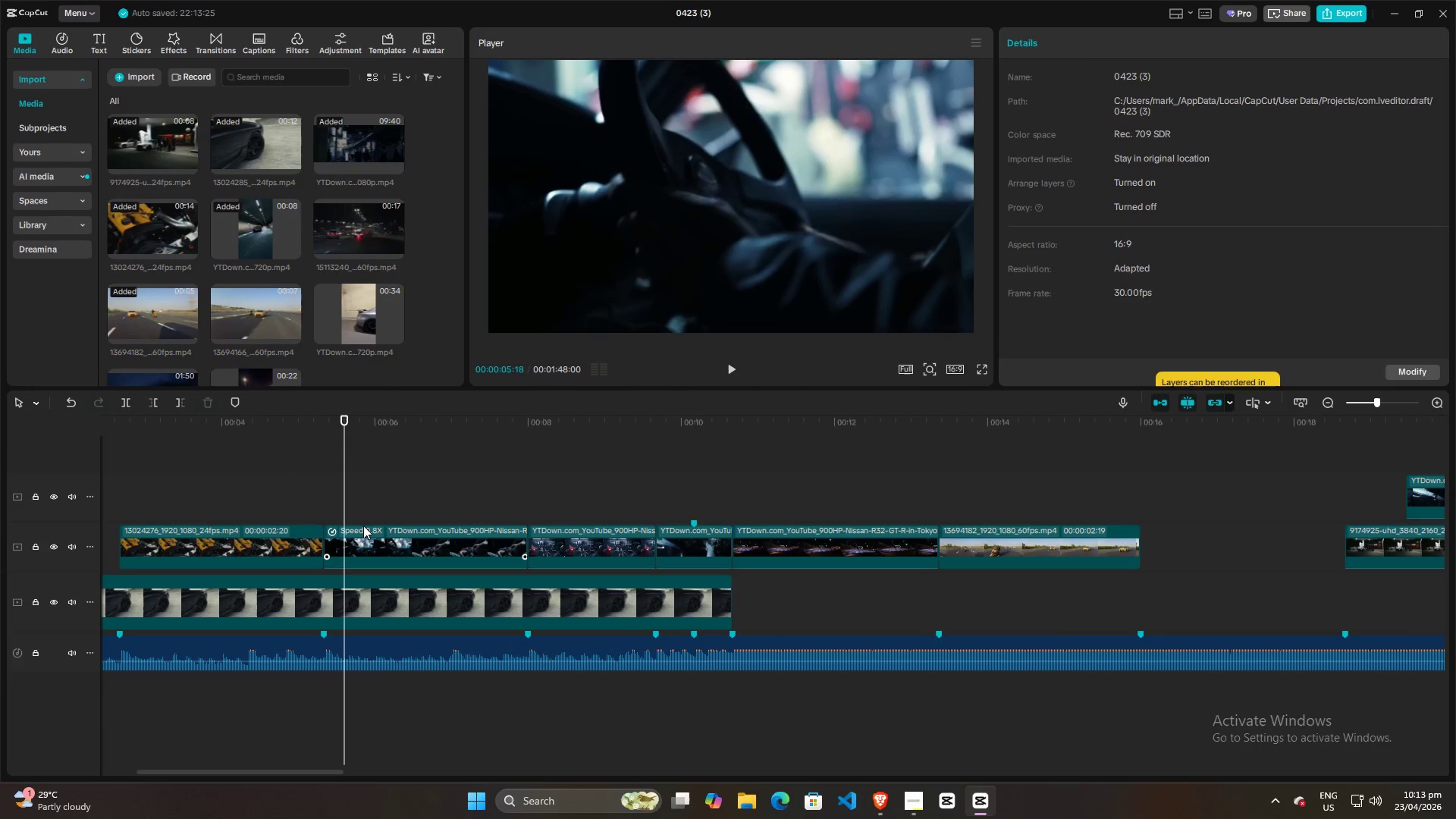 
left_click([363, 526])
 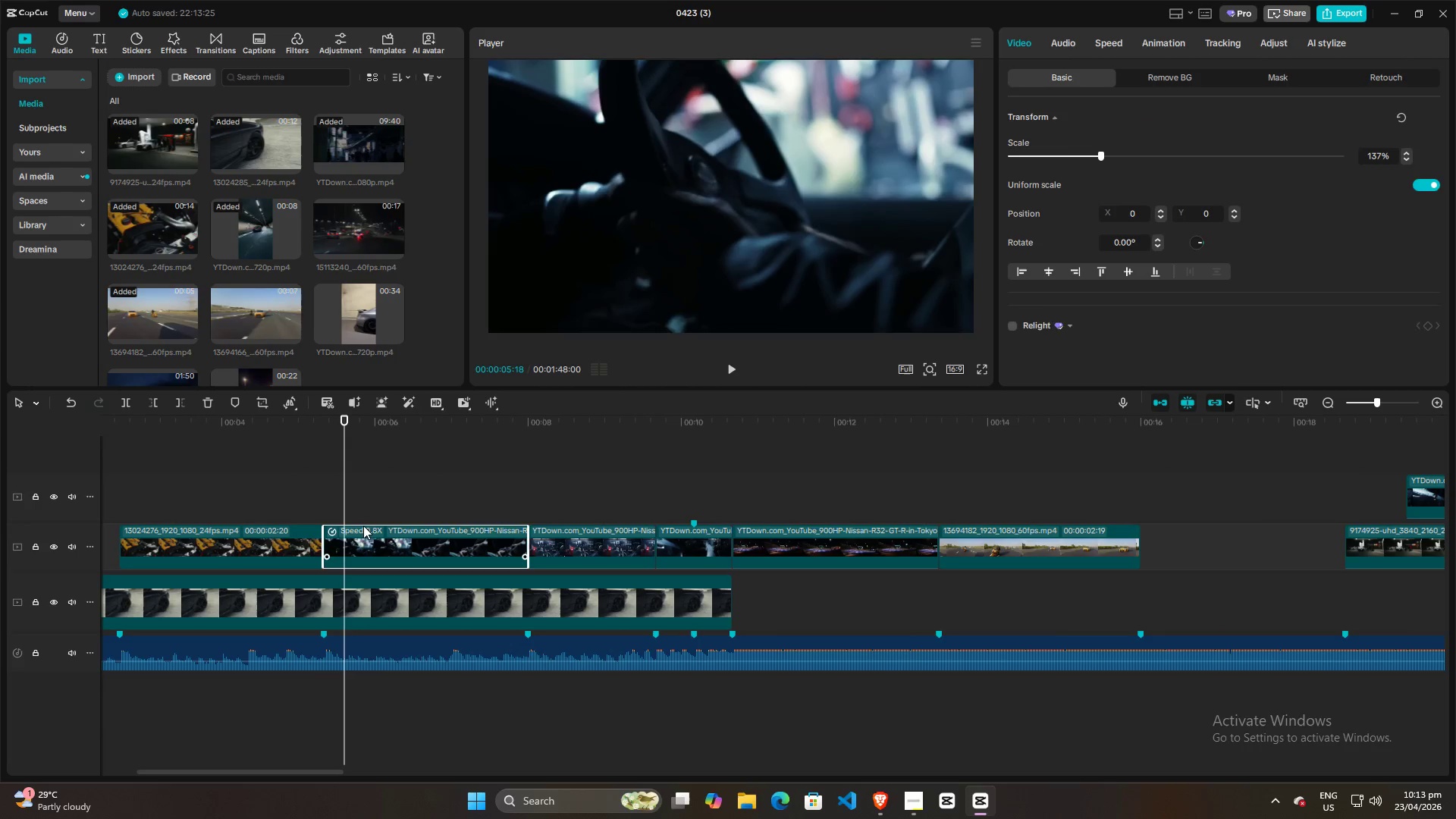 
key(Q)
 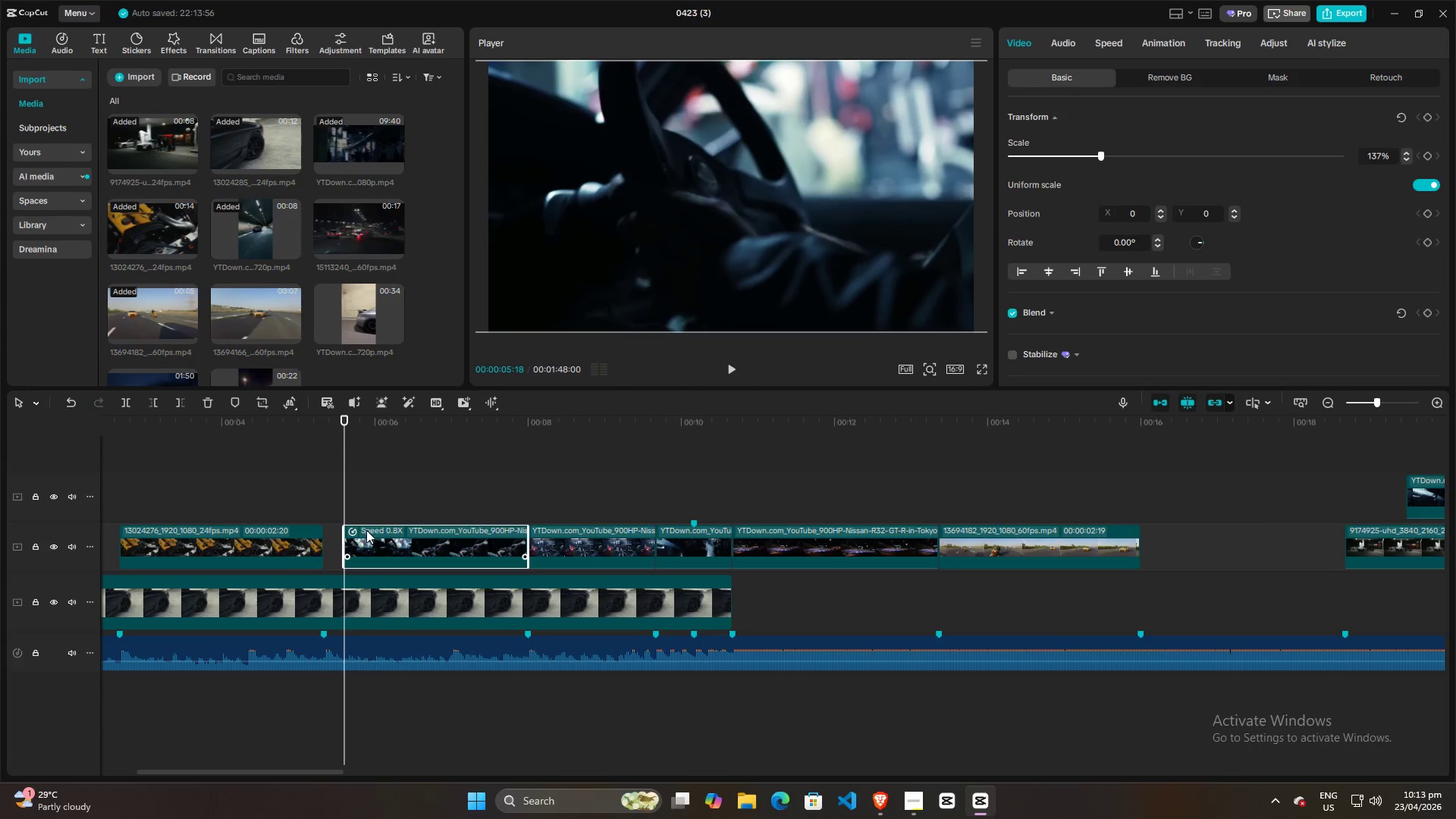 
left_click_drag(start_coordinate=[366, 530], to_coordinate=[350, 531])
 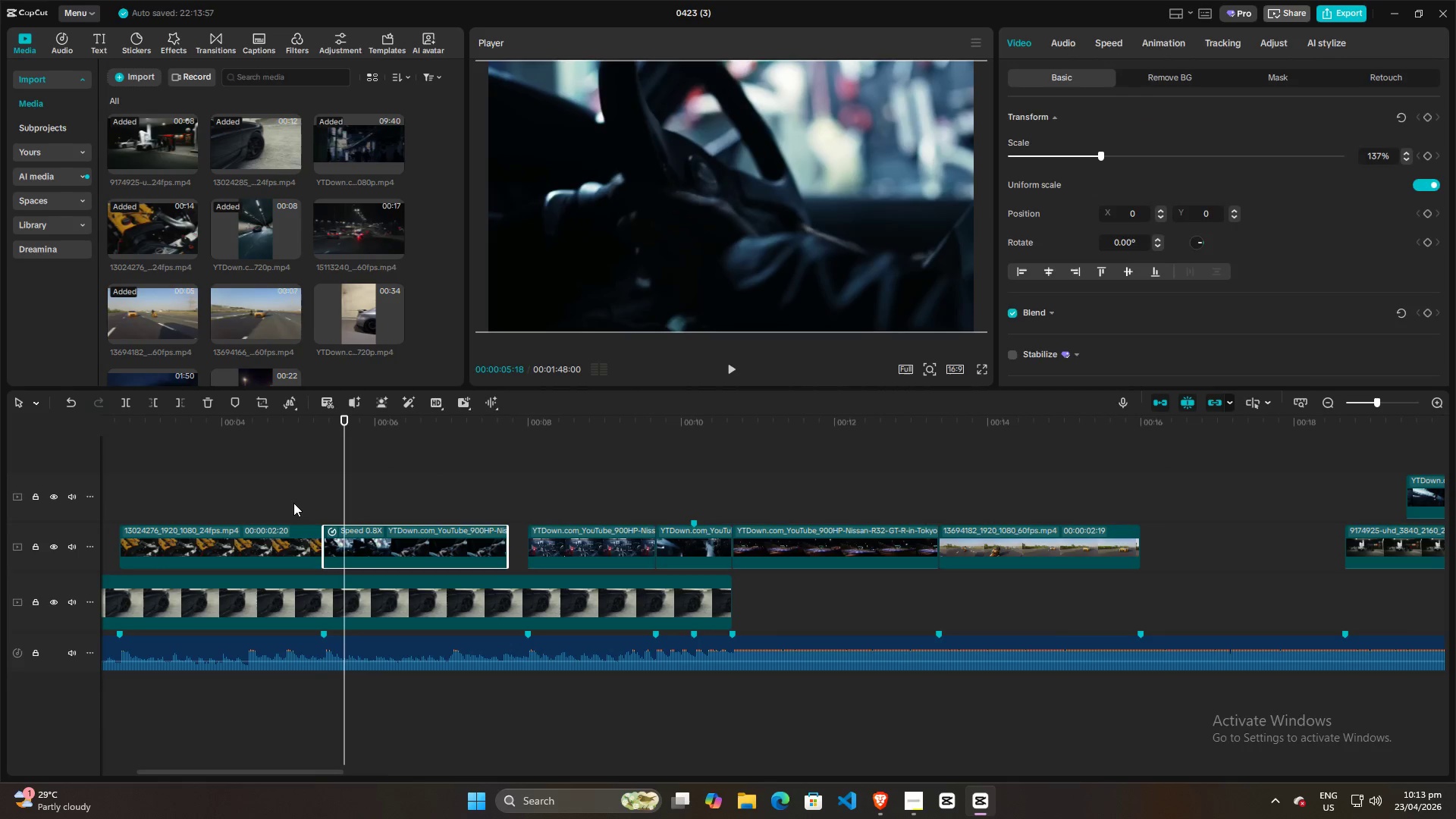 
left_click([293, 503])
 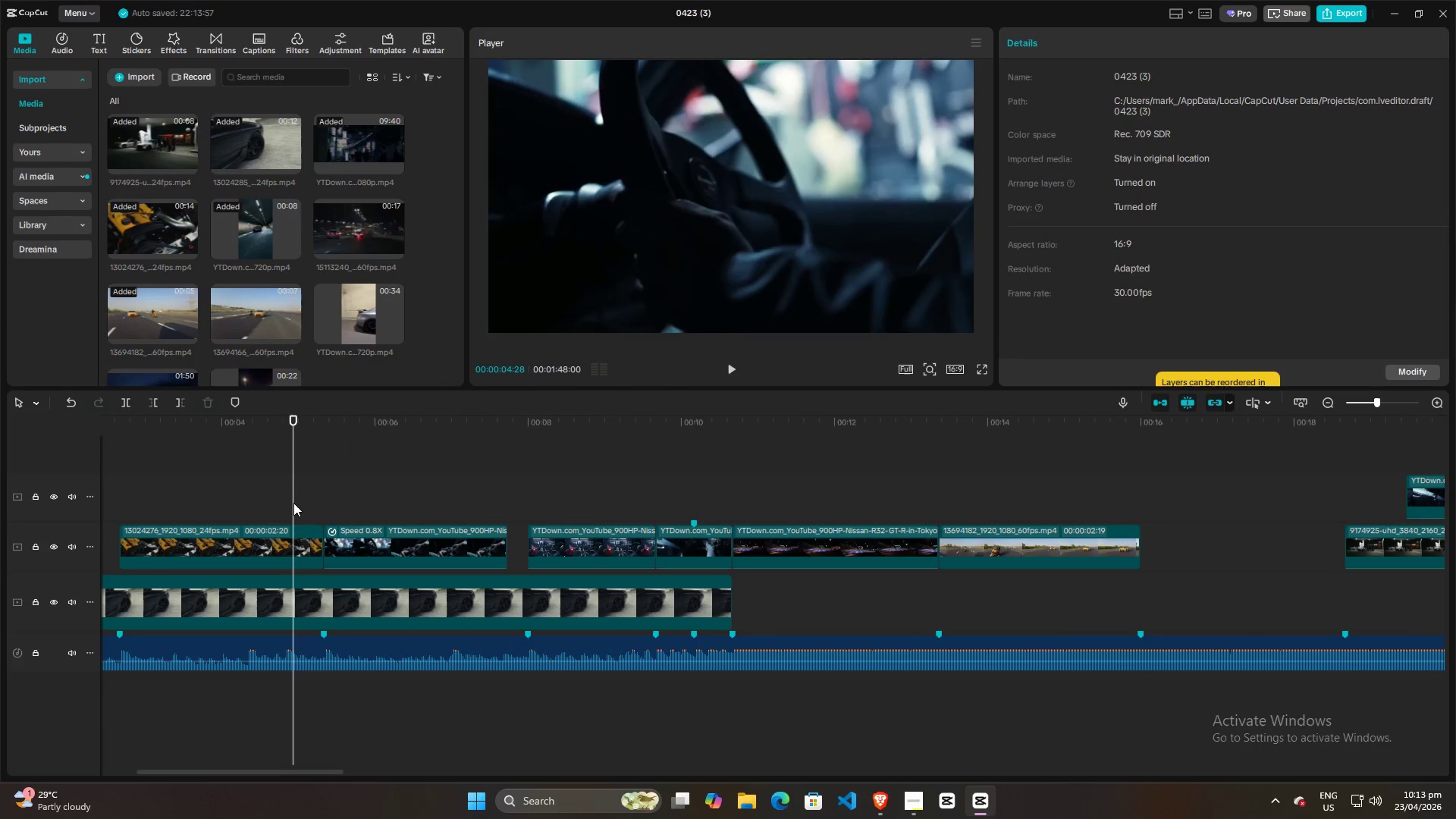 
key(Space)
 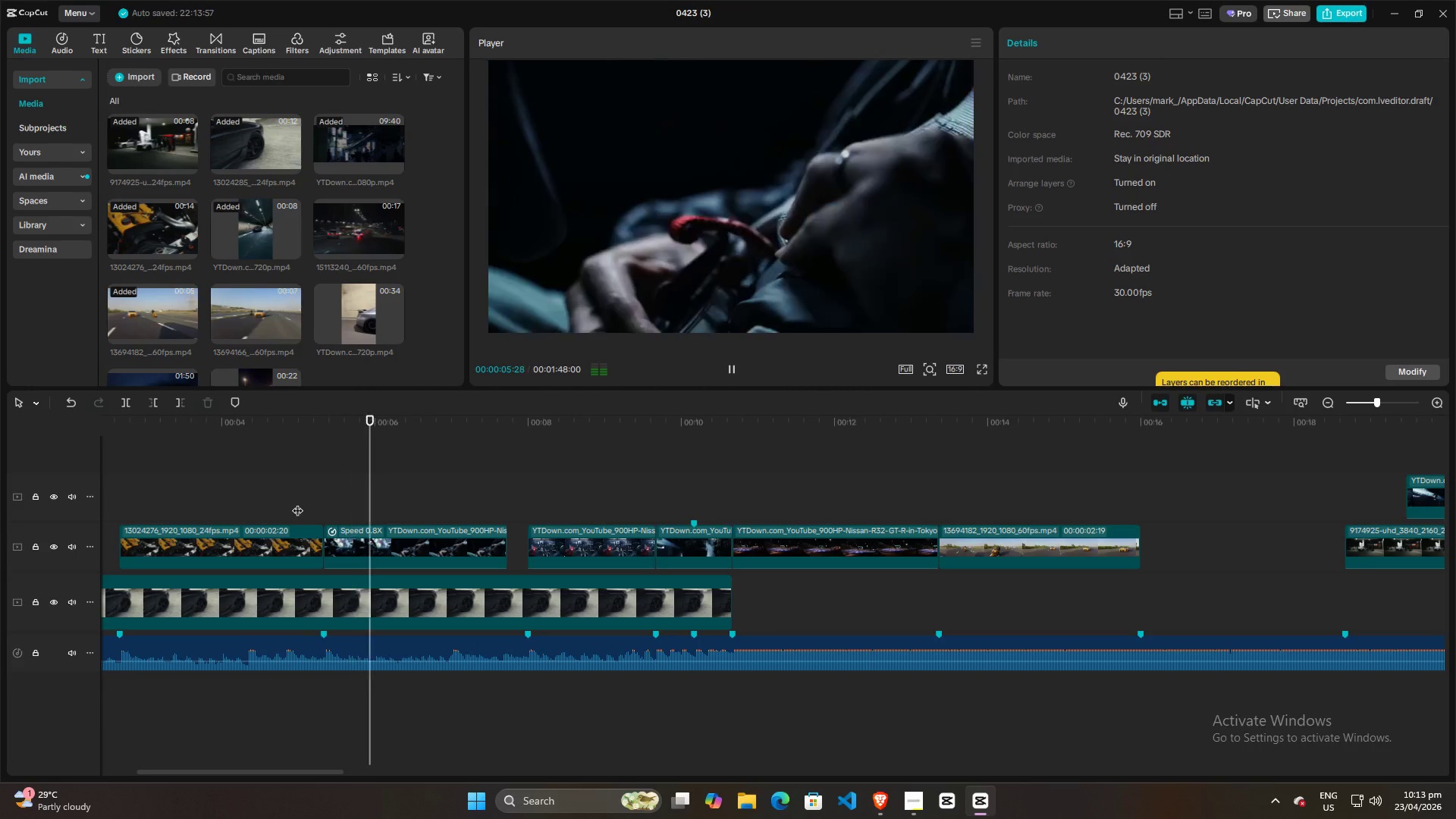 
key(Space)
 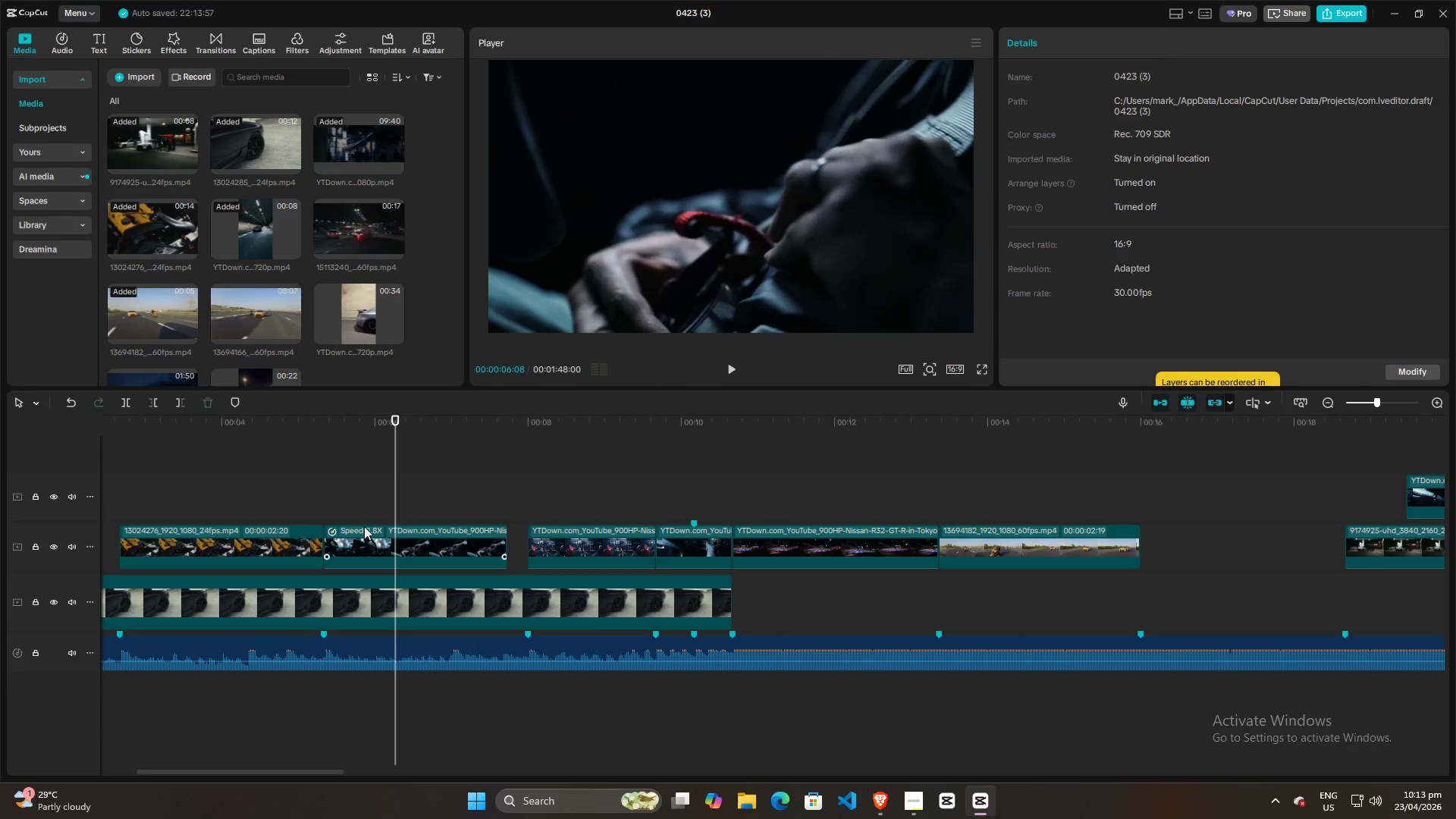 
left_click_drag(start_coordinate=[366, 528], to_coordinate=[376, 528])
 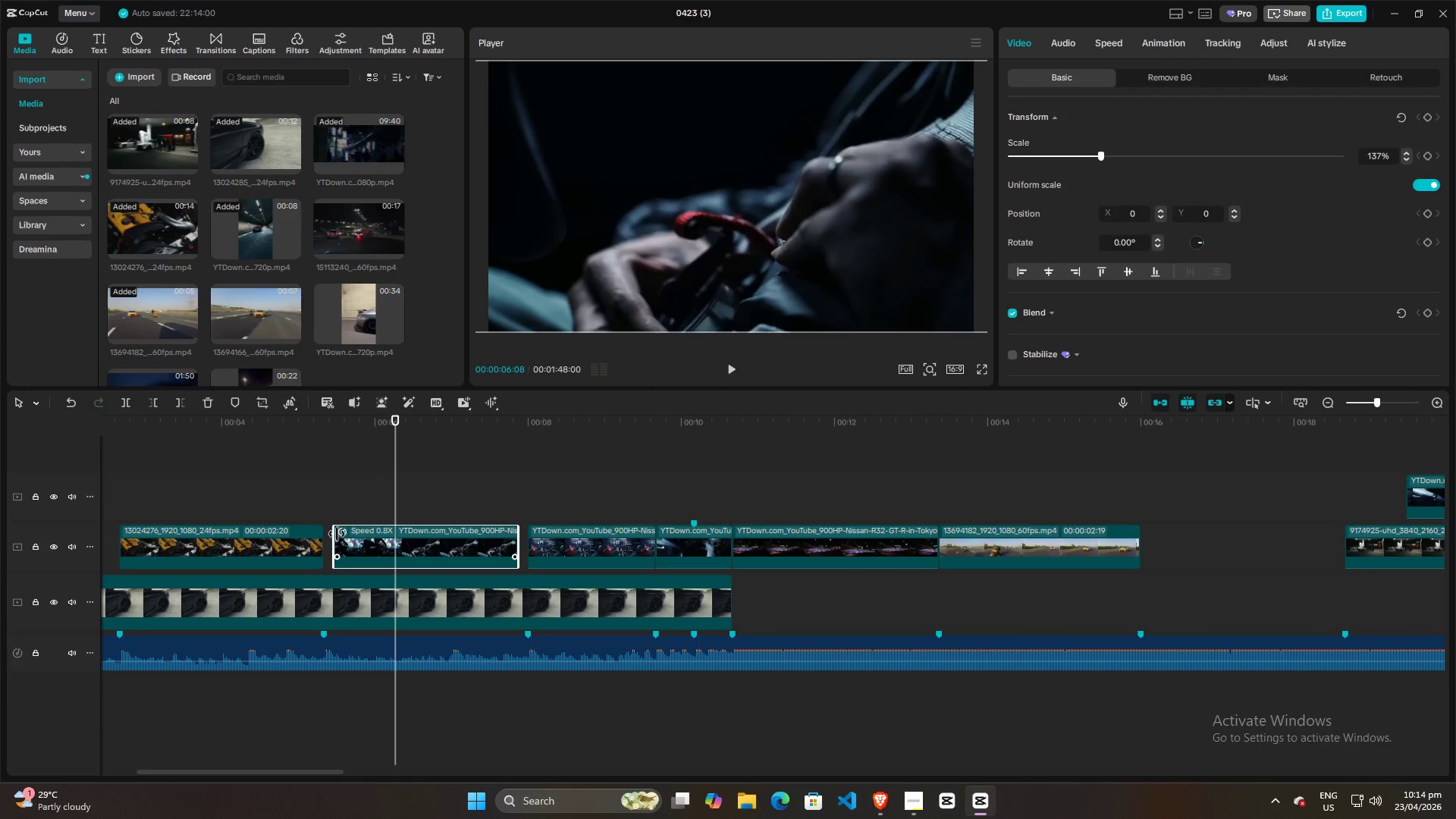 
left_click_drag(start_coordinate=[337, 535], to_coordinate=[327, 535])
 